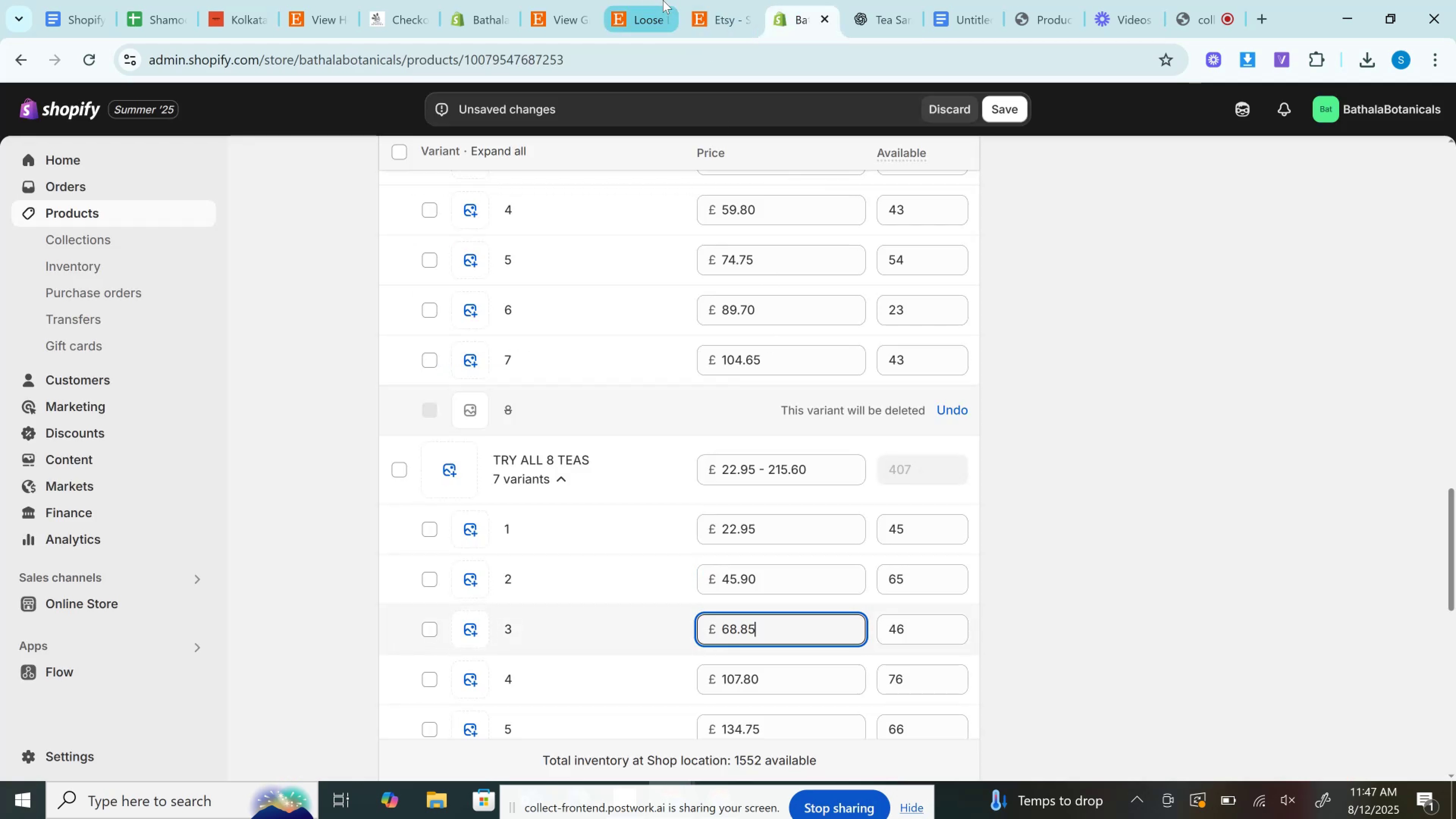 
mouse_move([653, 8])
 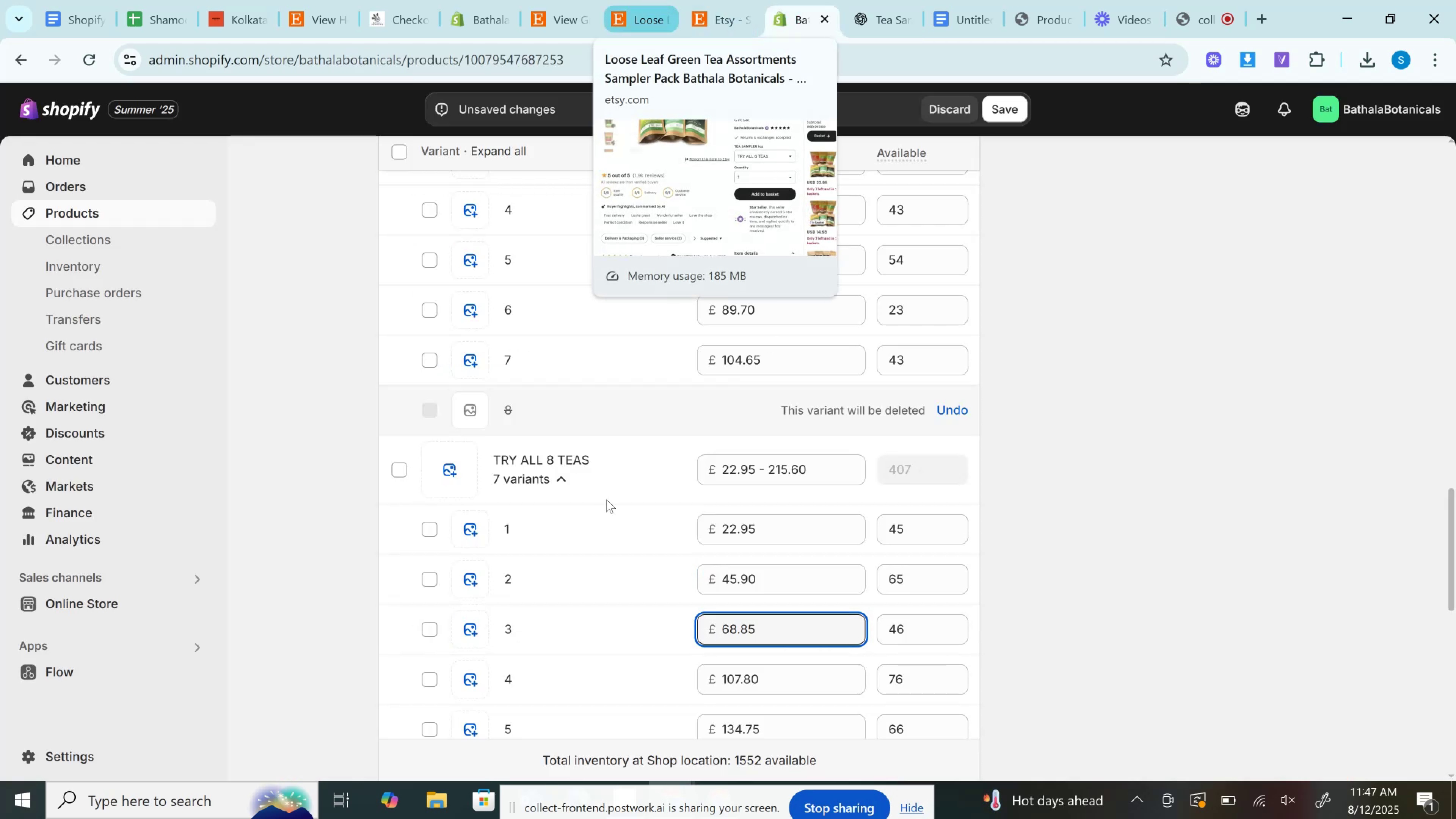 
scroll: coordinate [510, 441], scroll_direction: up, amount: 3.0
 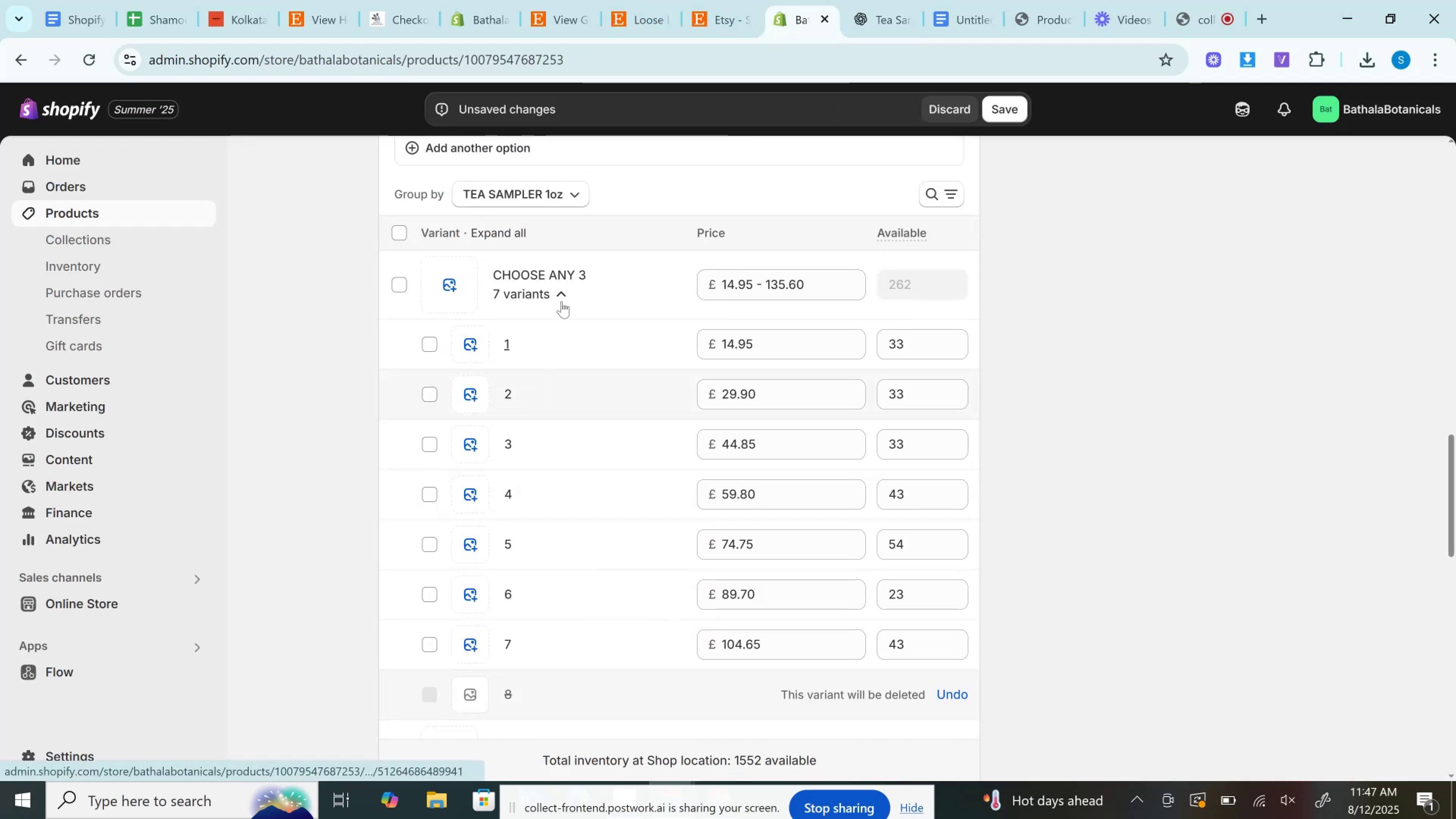 
left_click([560, 294])
 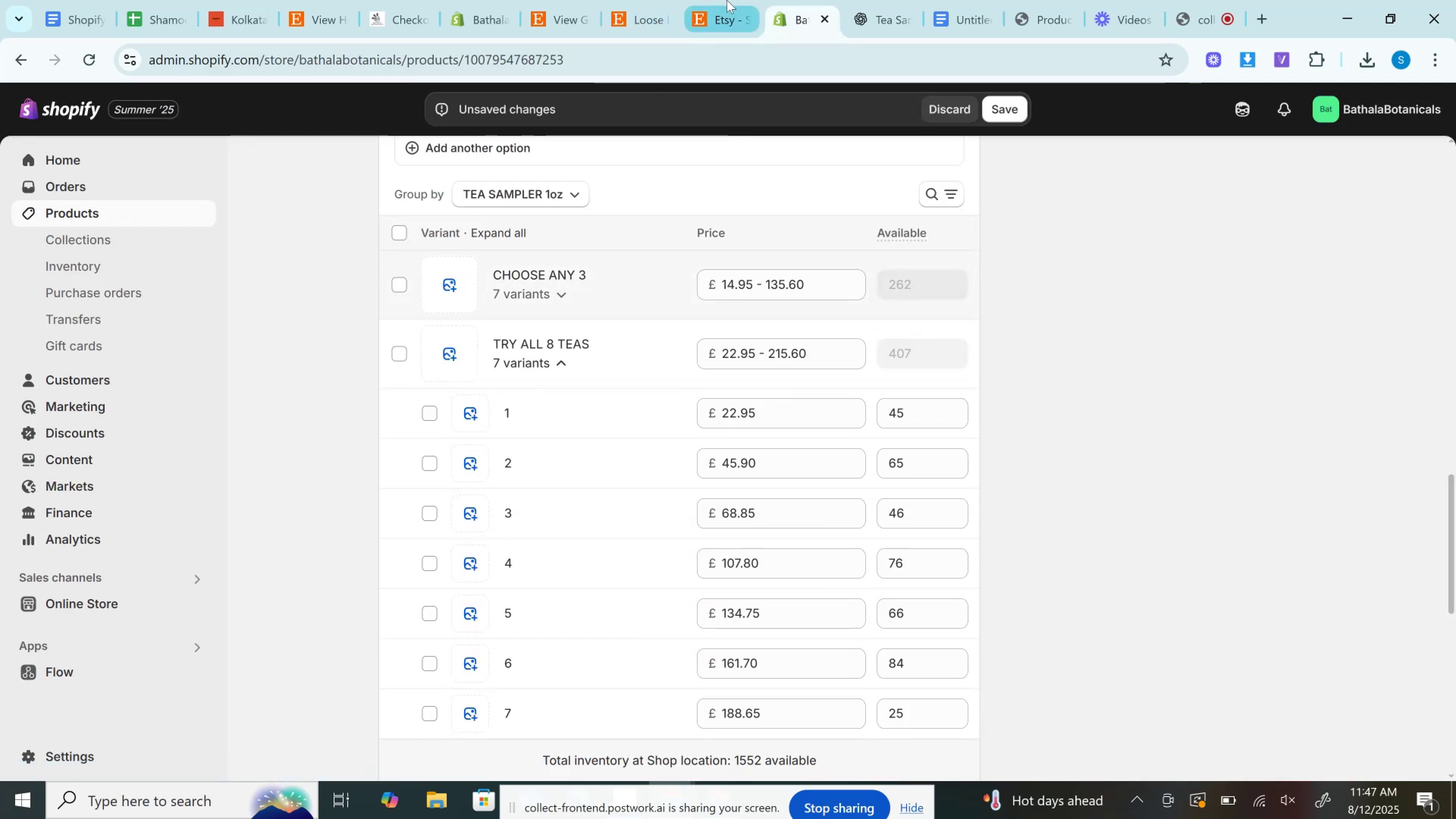 
left_click([727, 0])
 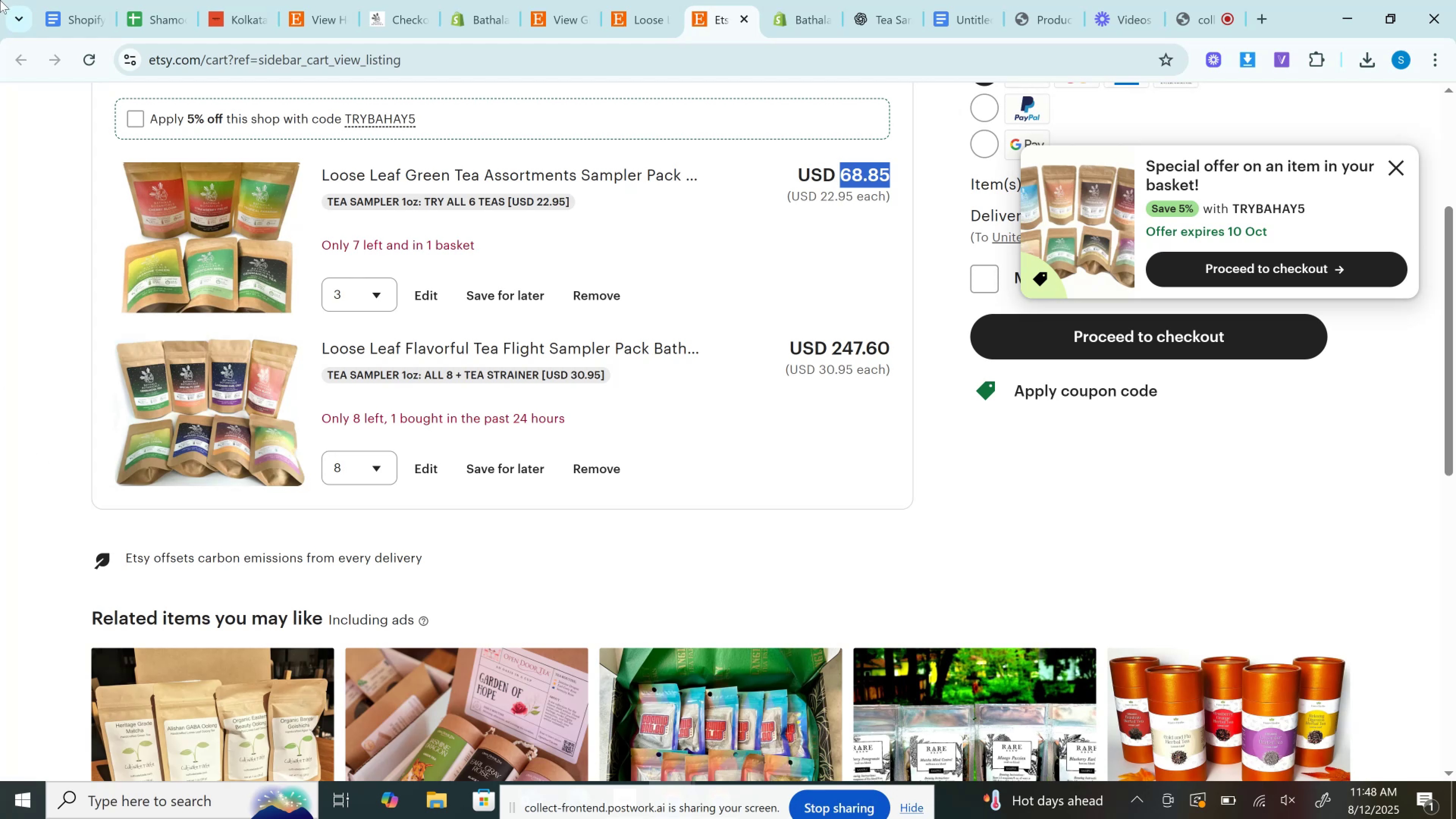 
wait(31.3)
 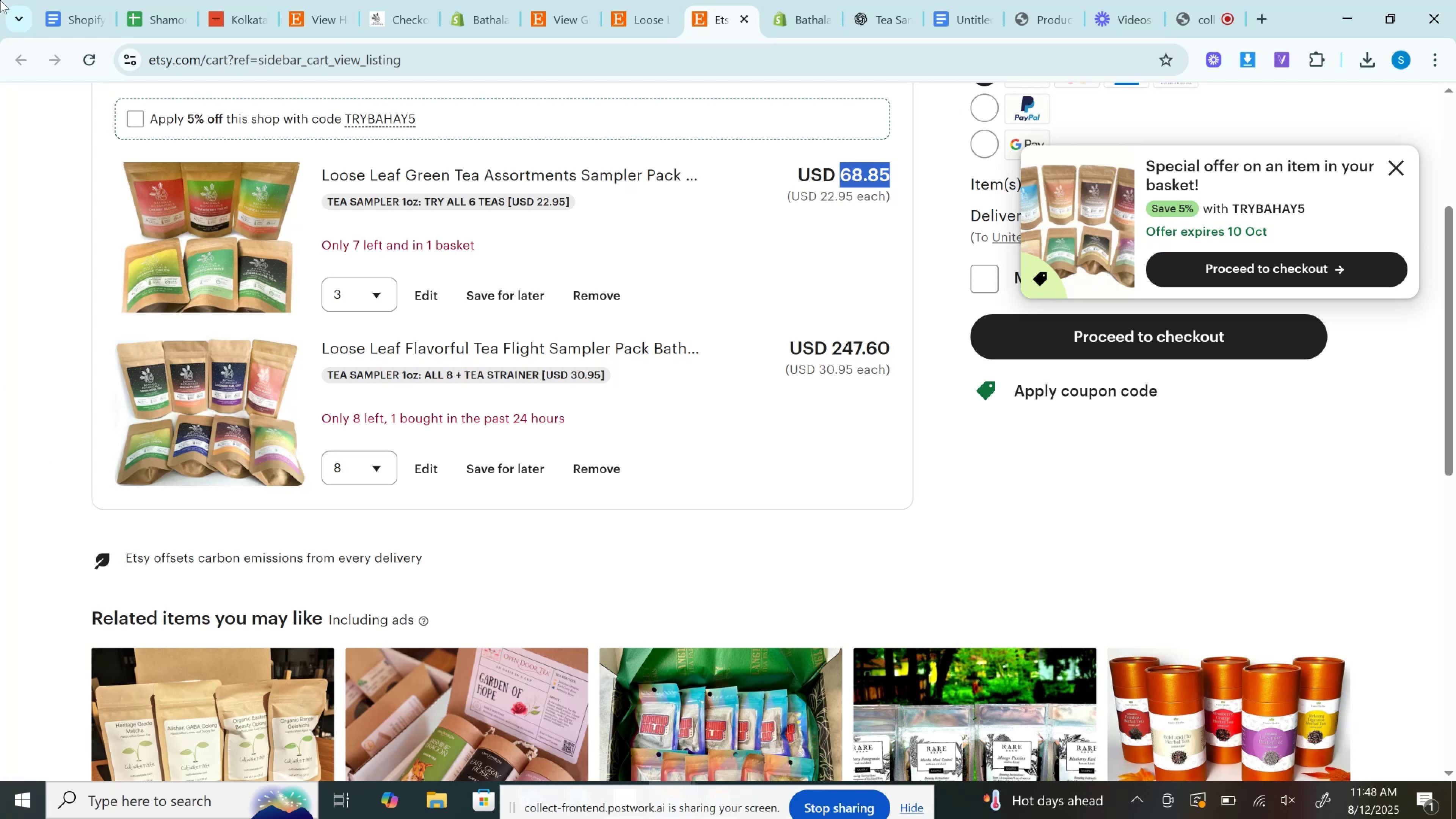 
left_click([833, 0])
 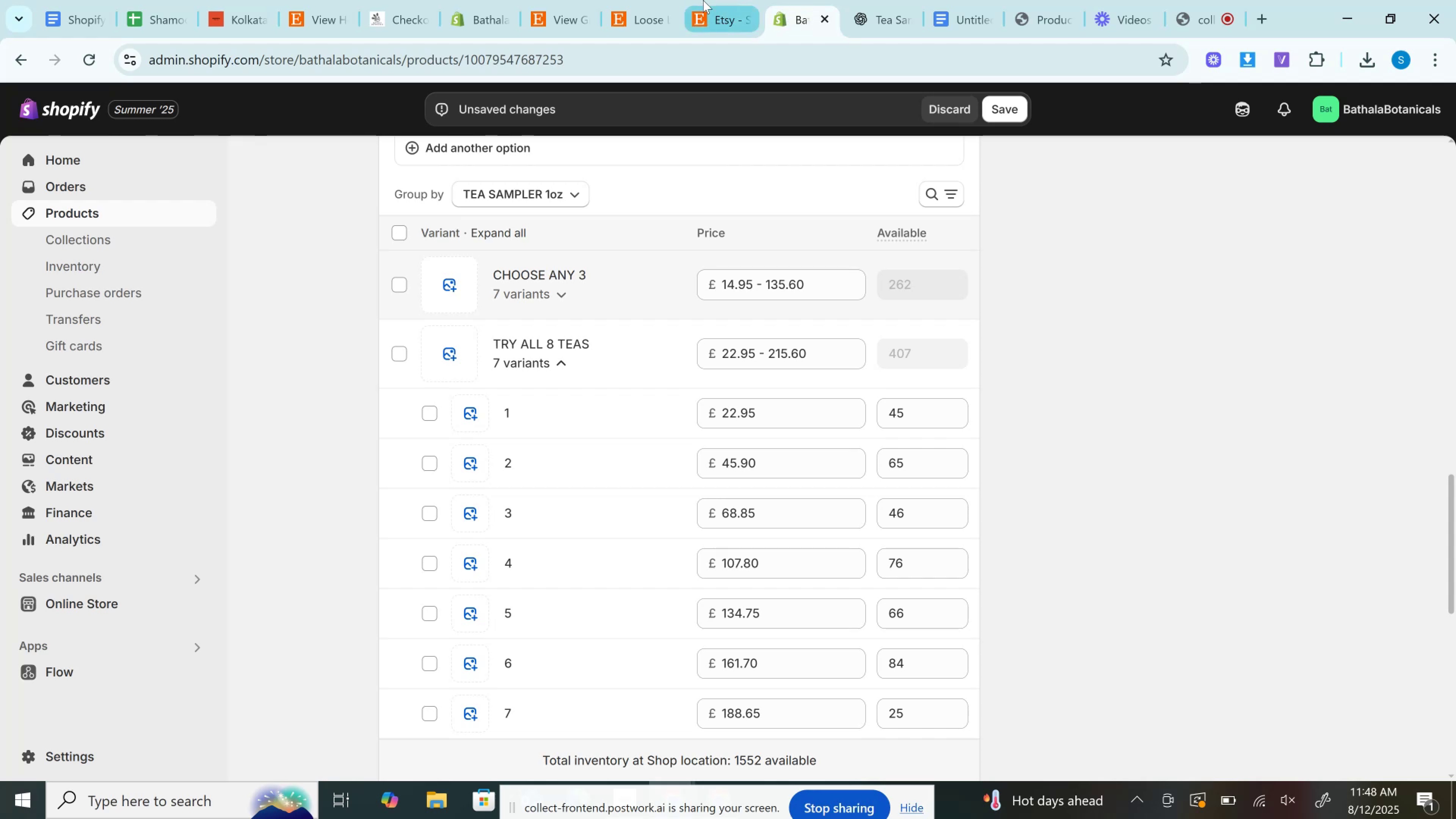 
left_click([674, 0])
 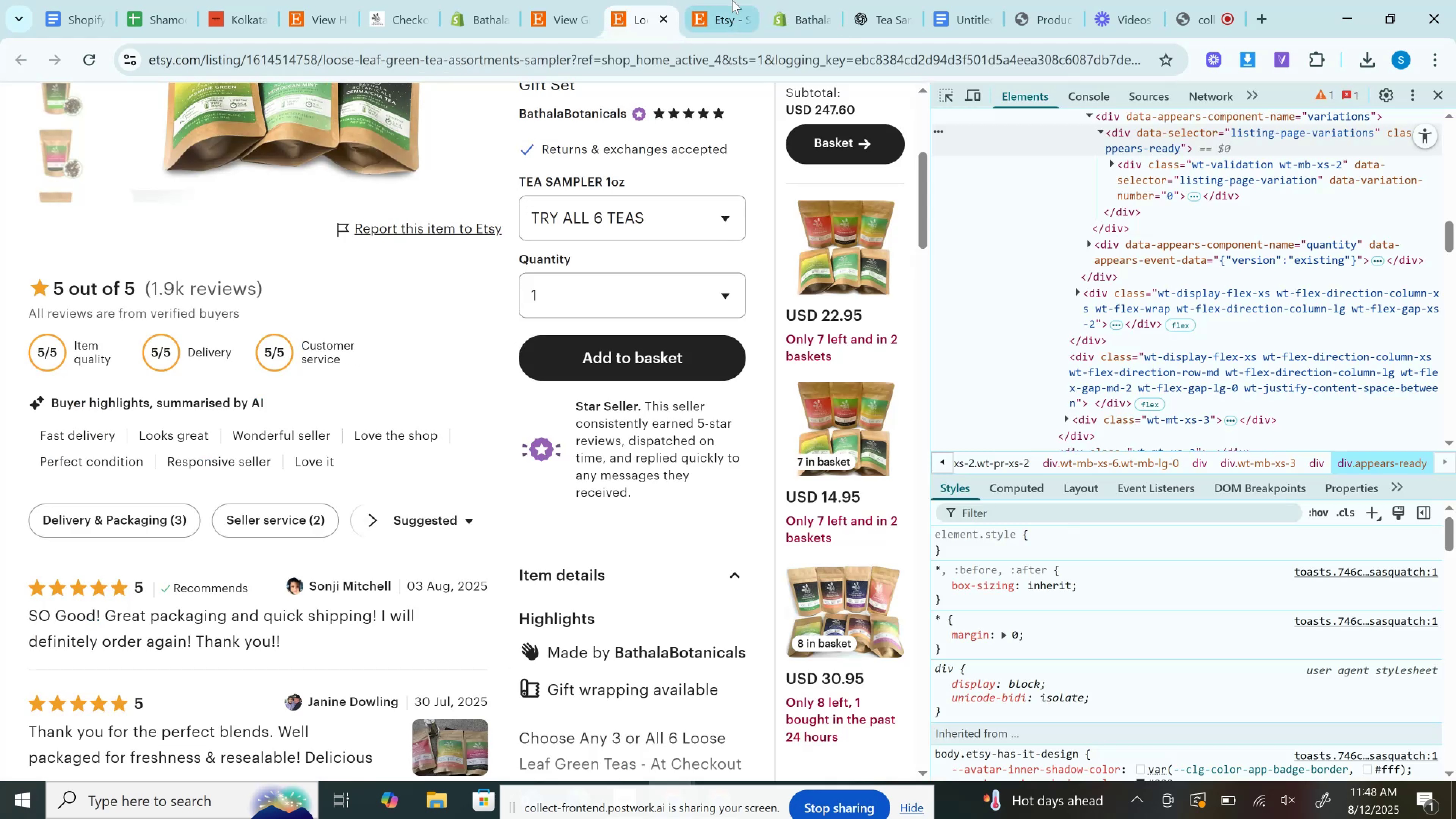 
left_click([732, 0])
 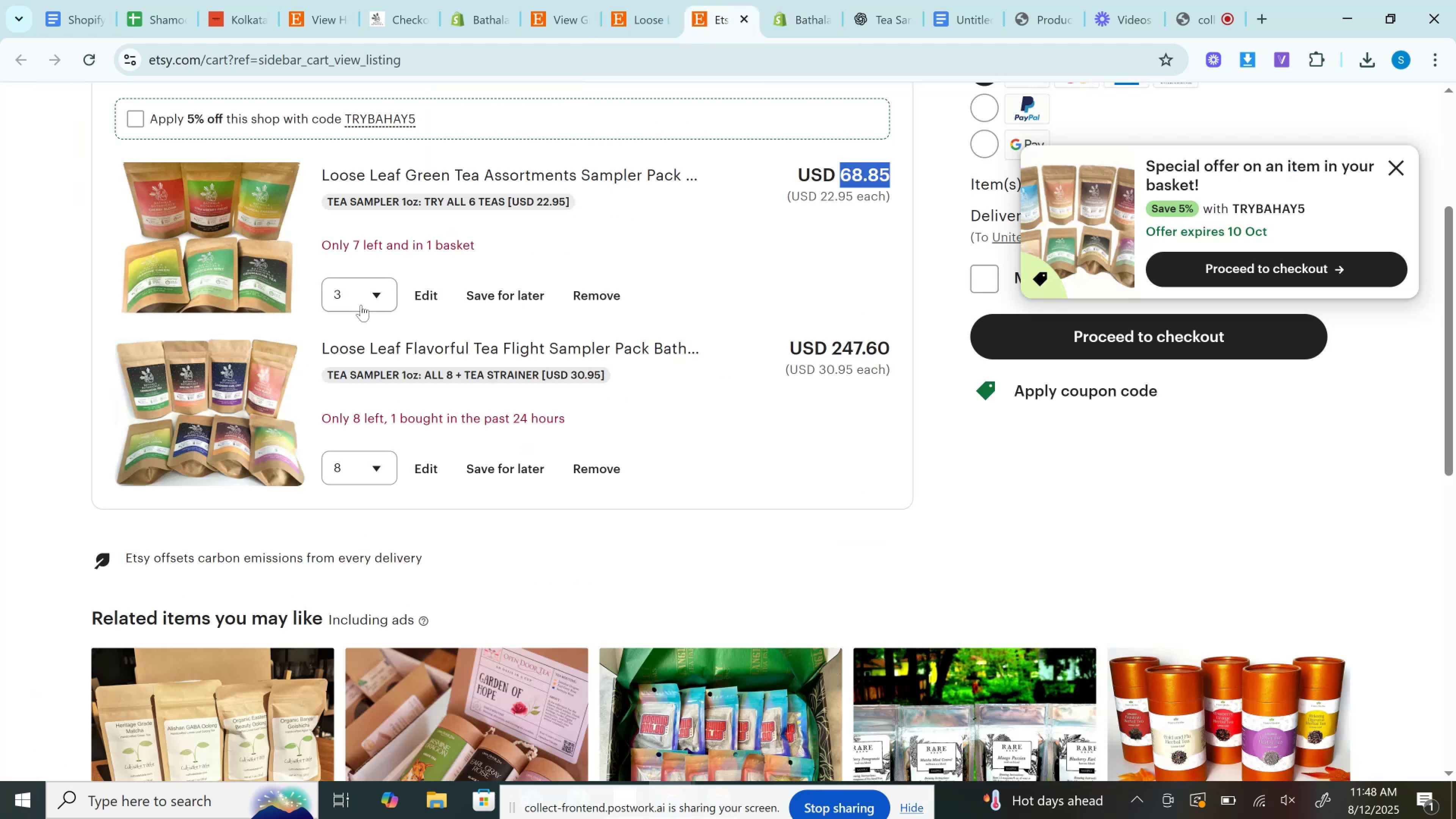 
left_click([360, 294])
 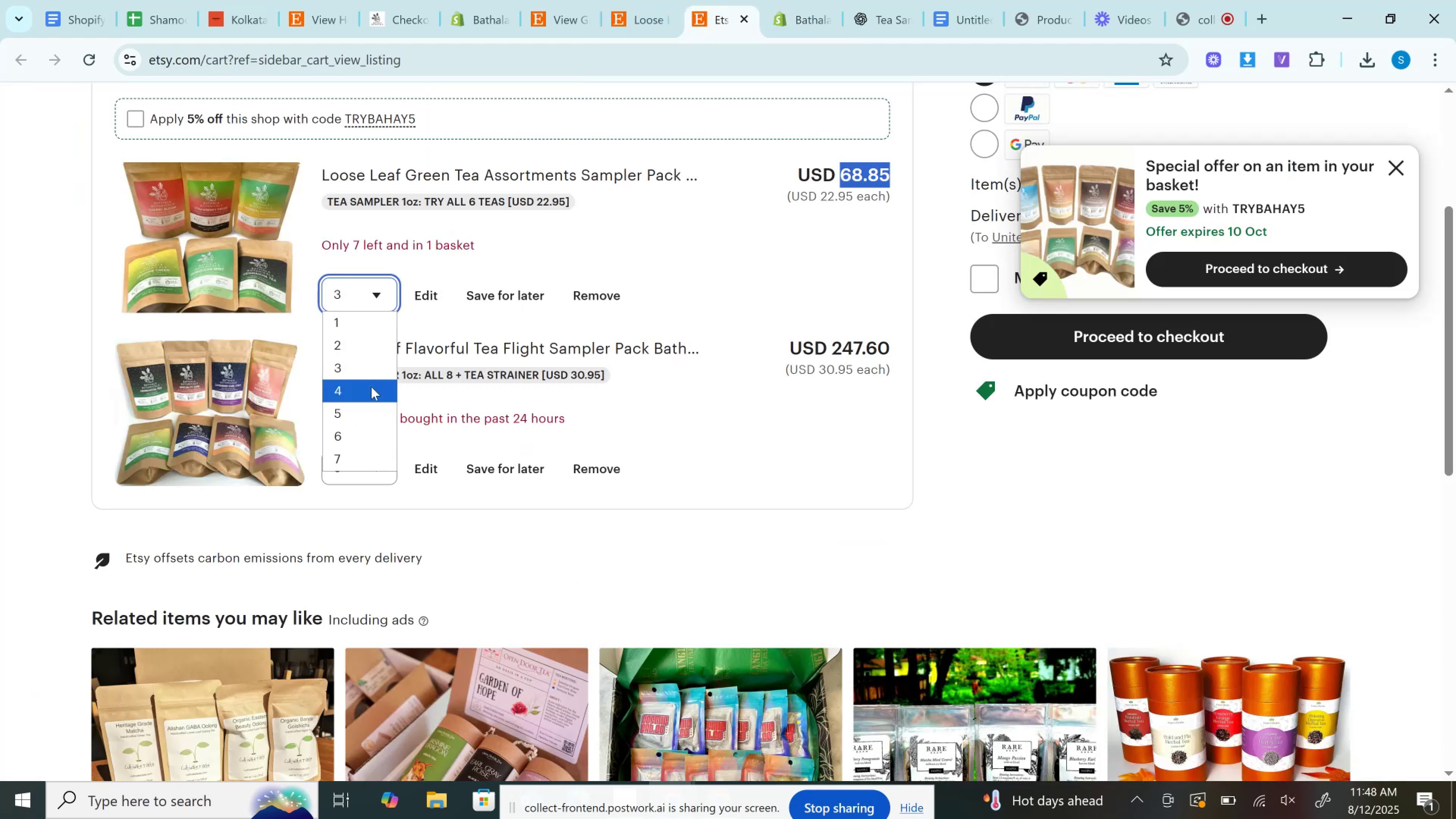 
left_click([371, 387])
 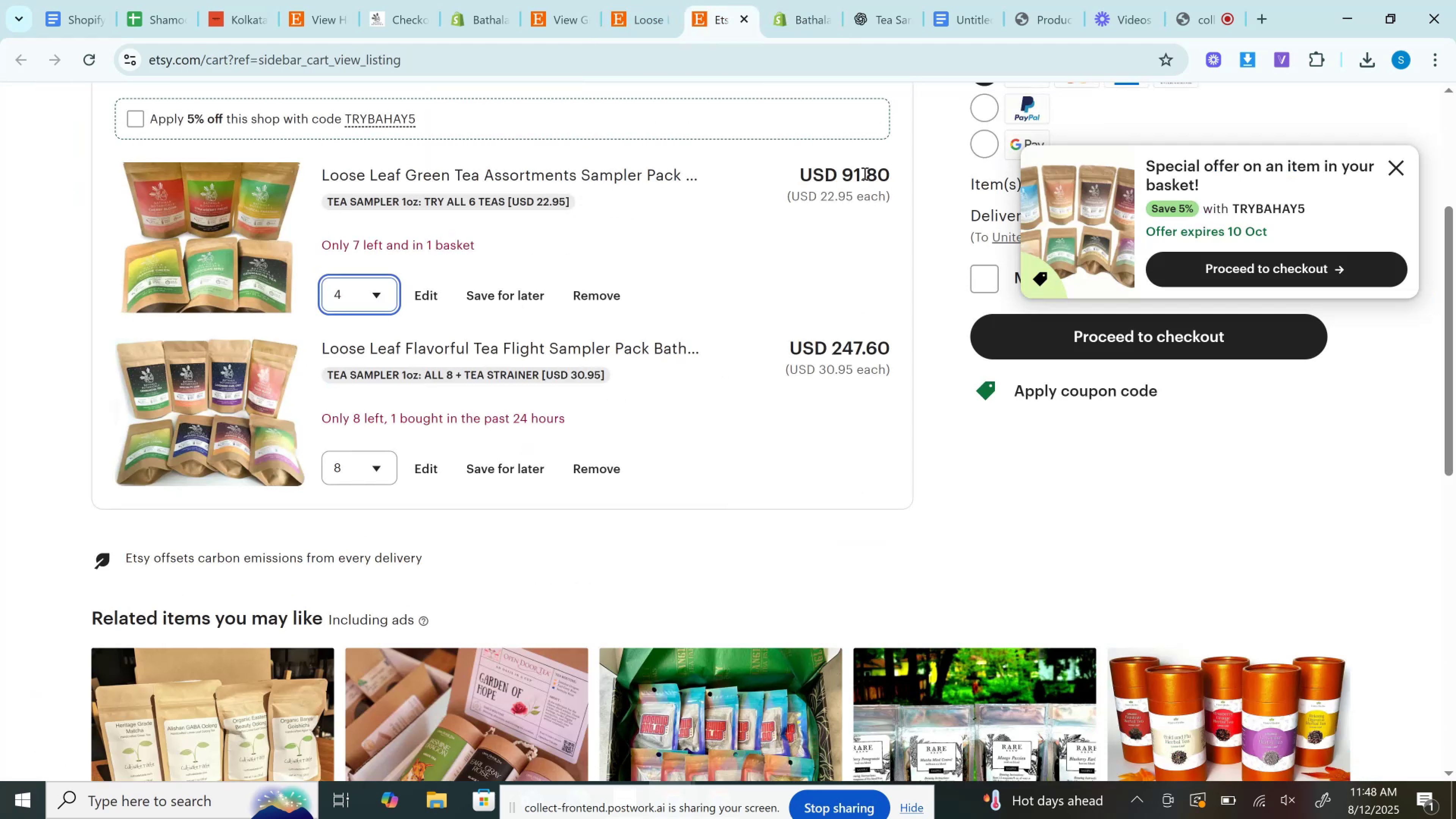 
double_click([864, 173])
 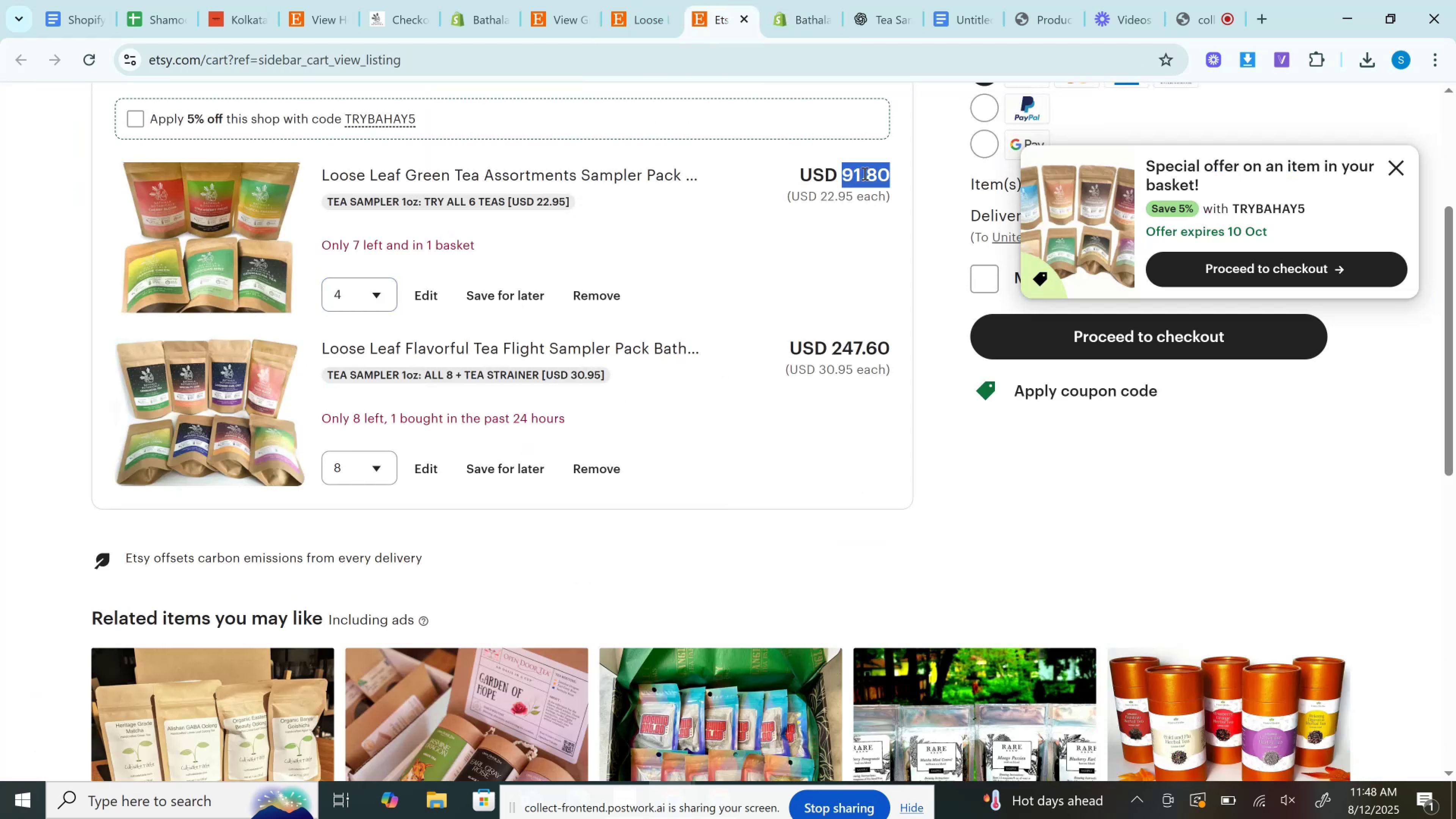 
key(Control+C)
 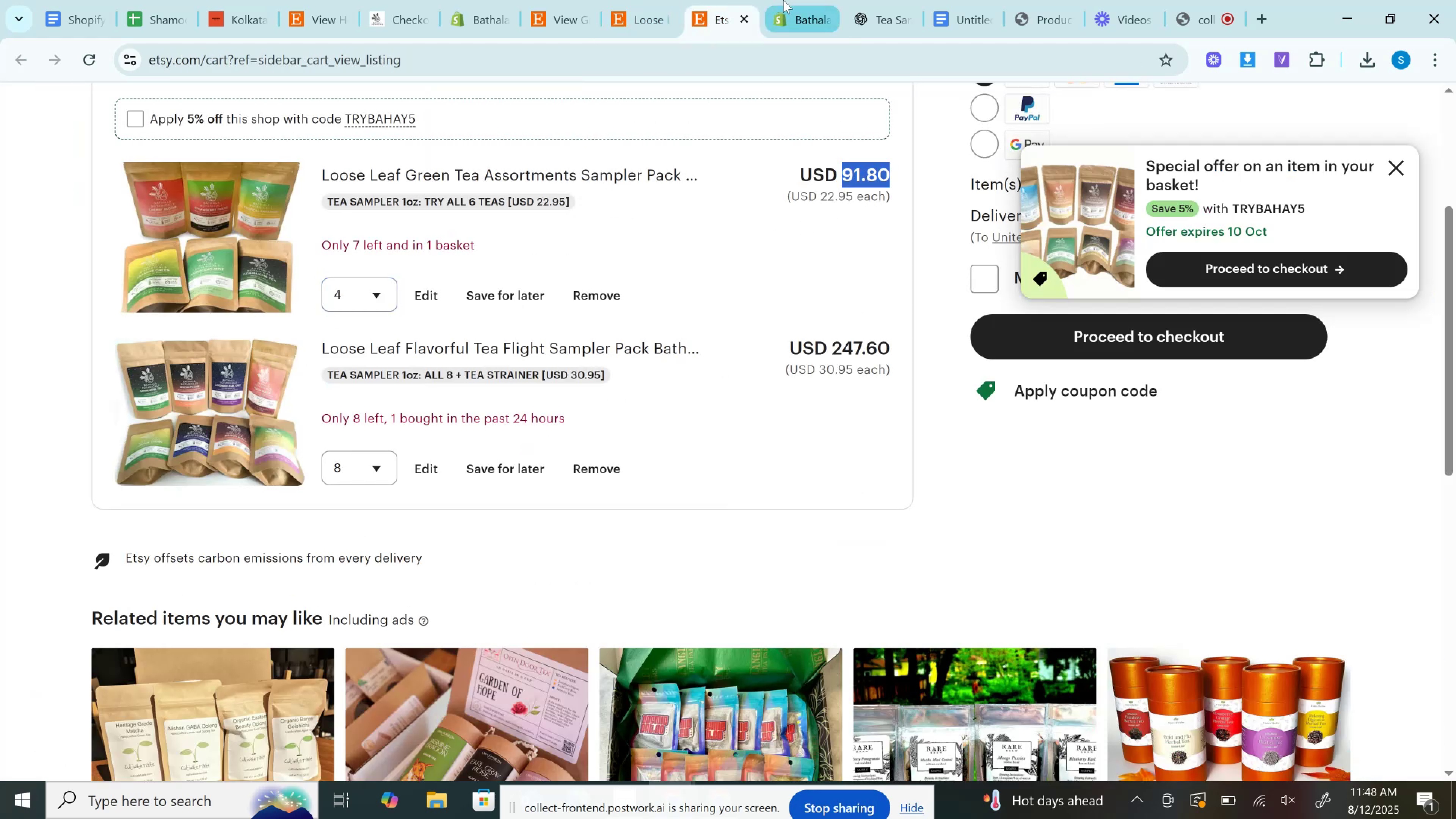 
left_click([783, 0])
 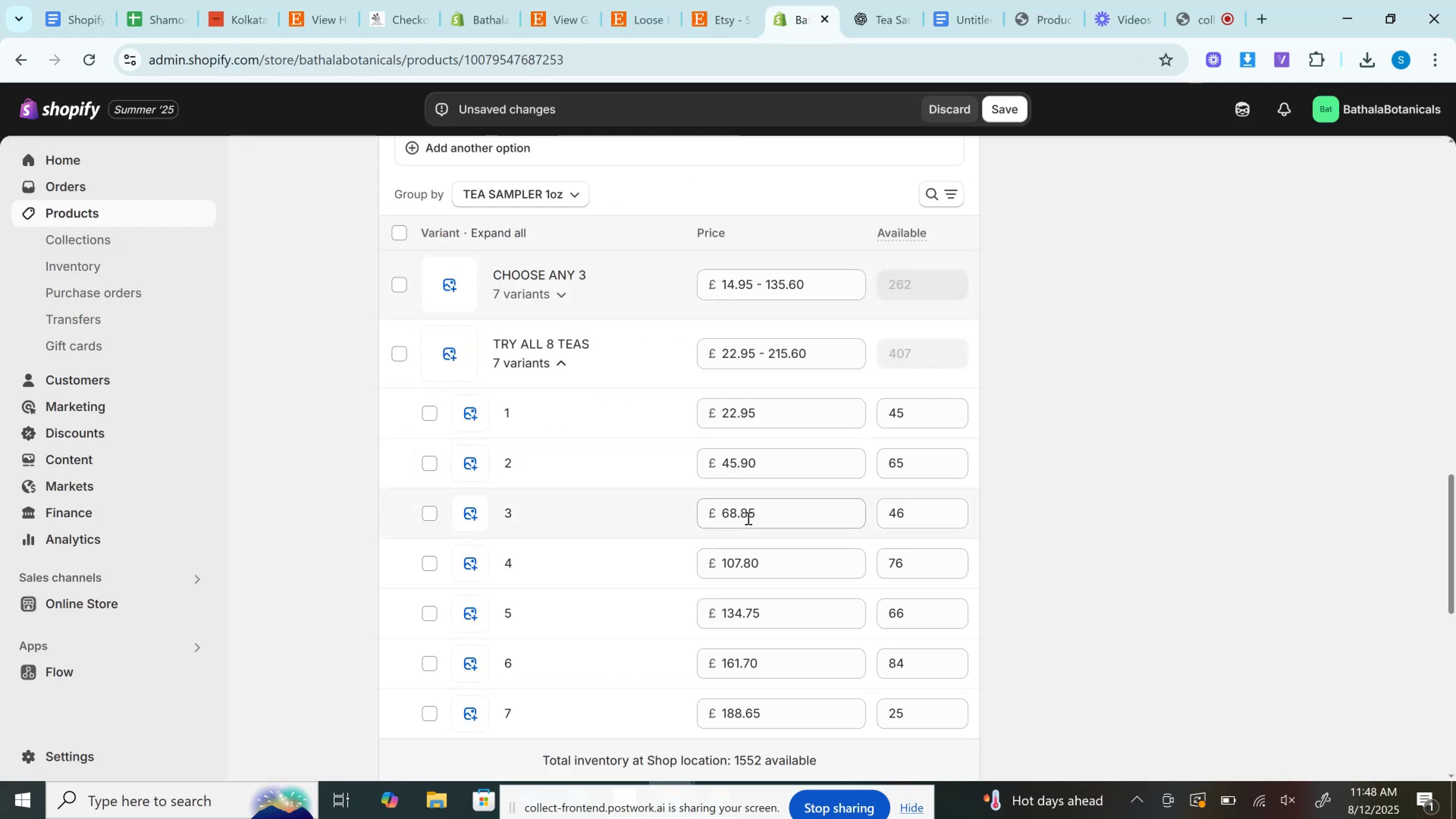 
left_click([742, 566])
 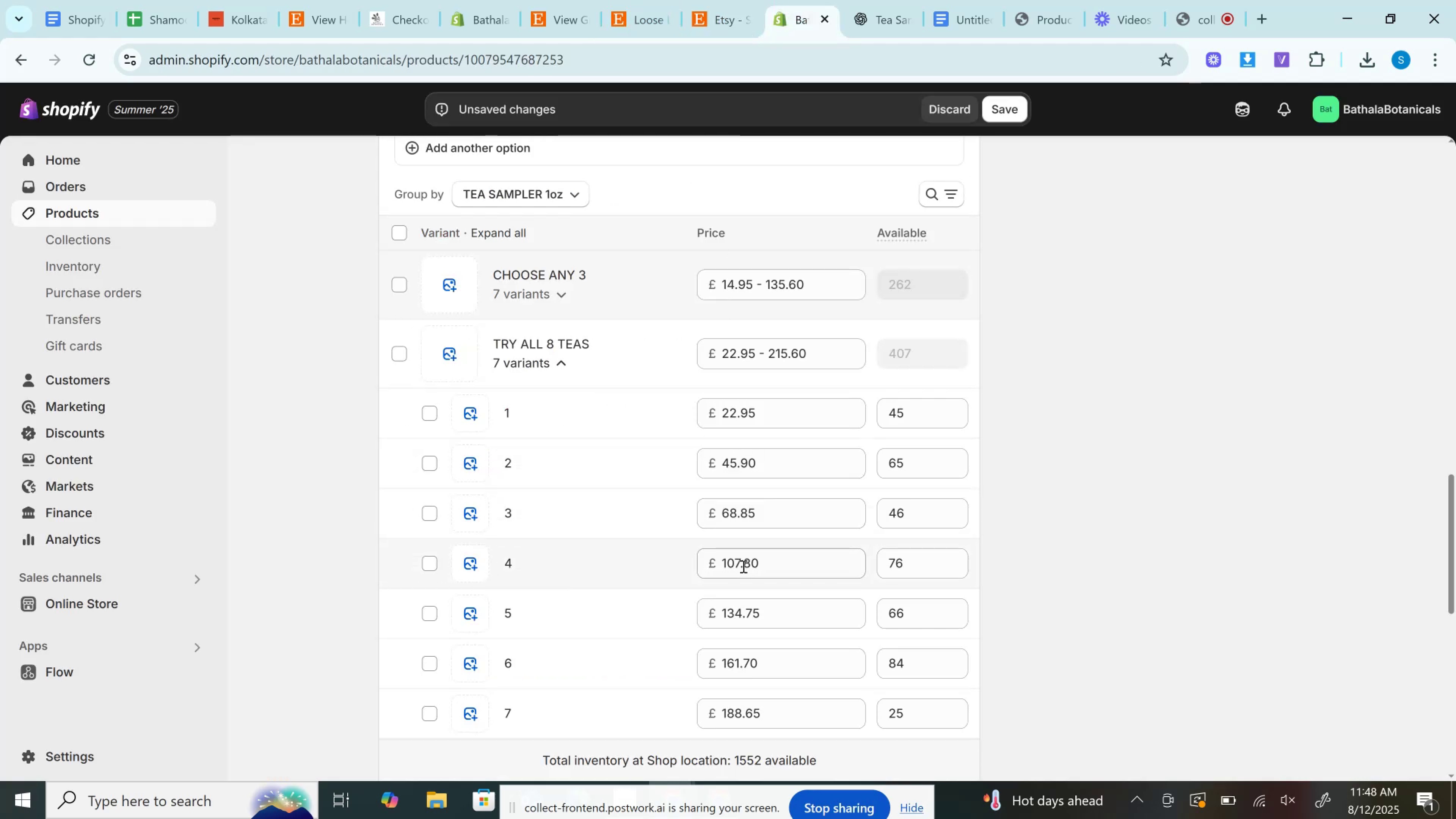 
double_click([742, 566])
 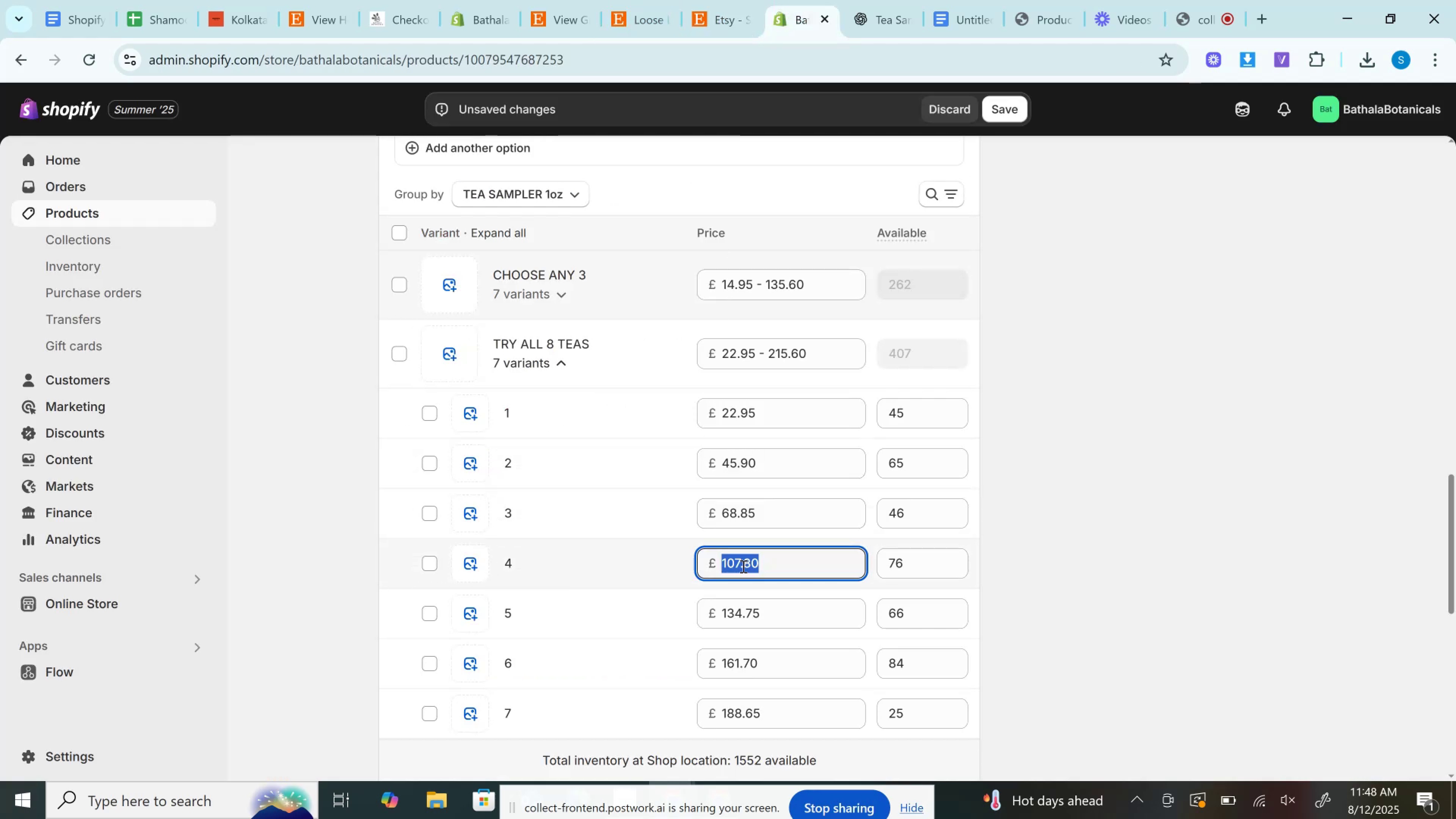 
key(Control+A)
 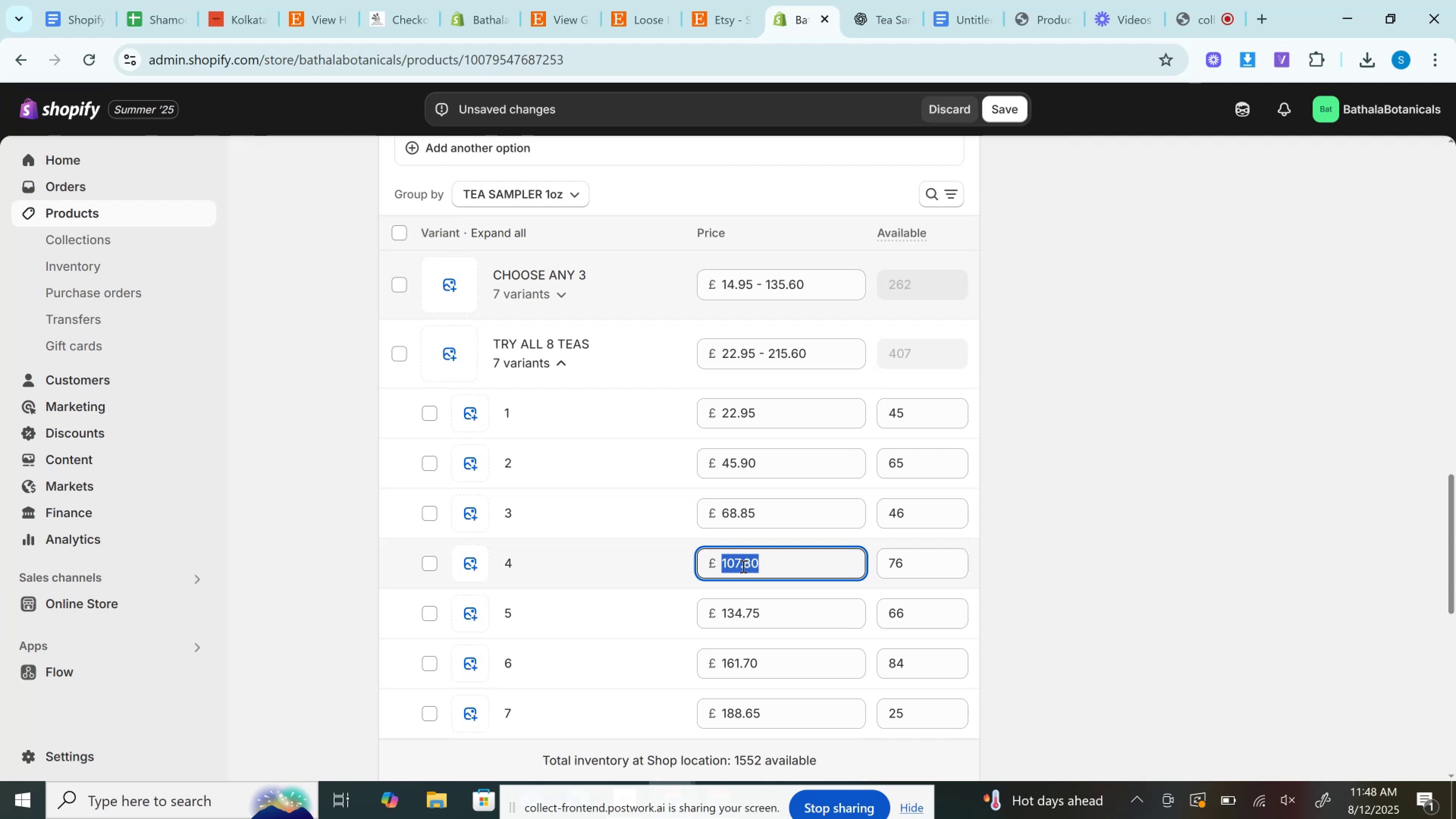 
key(Control+V)
 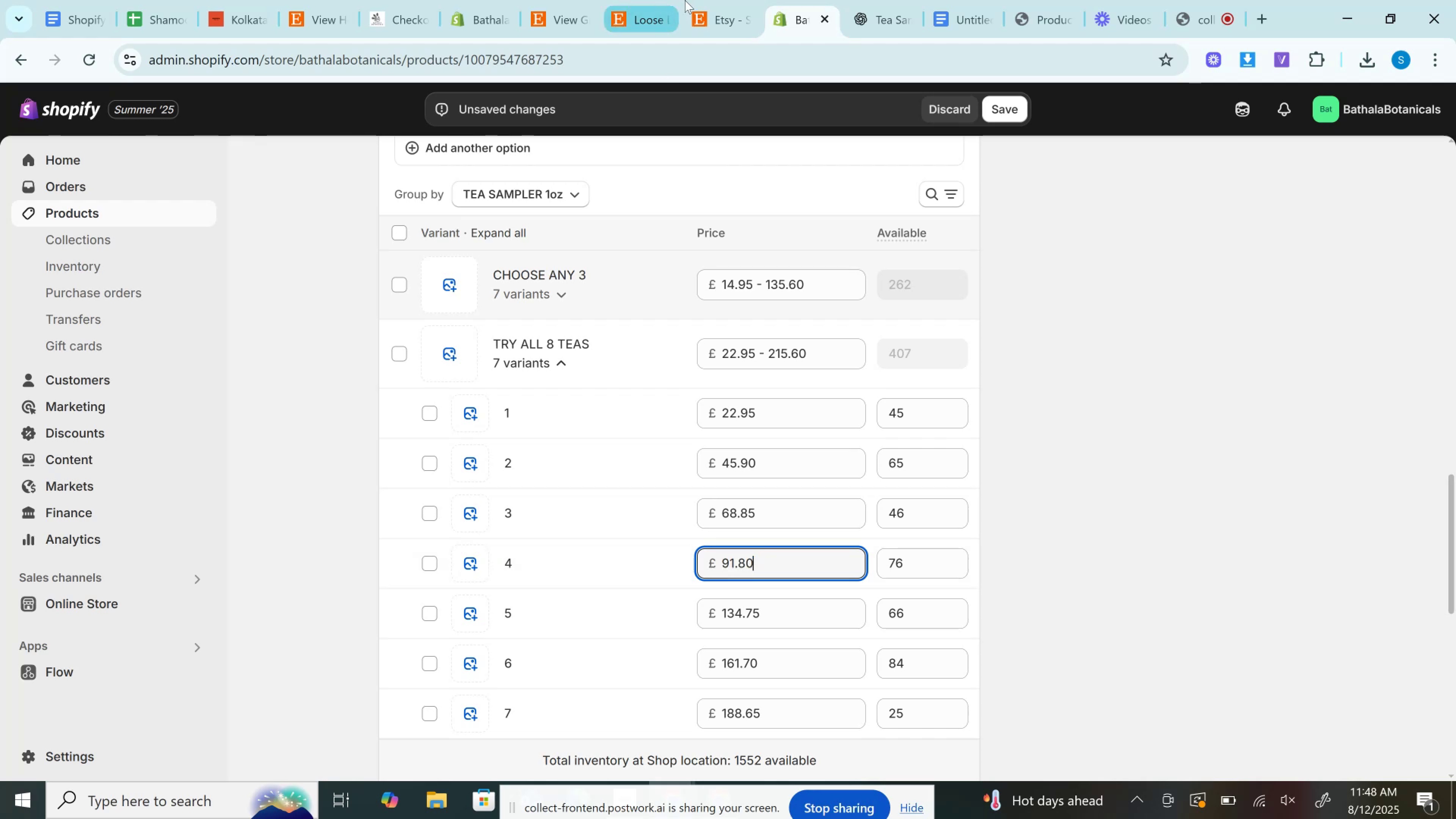 
left_click([733, 0])
 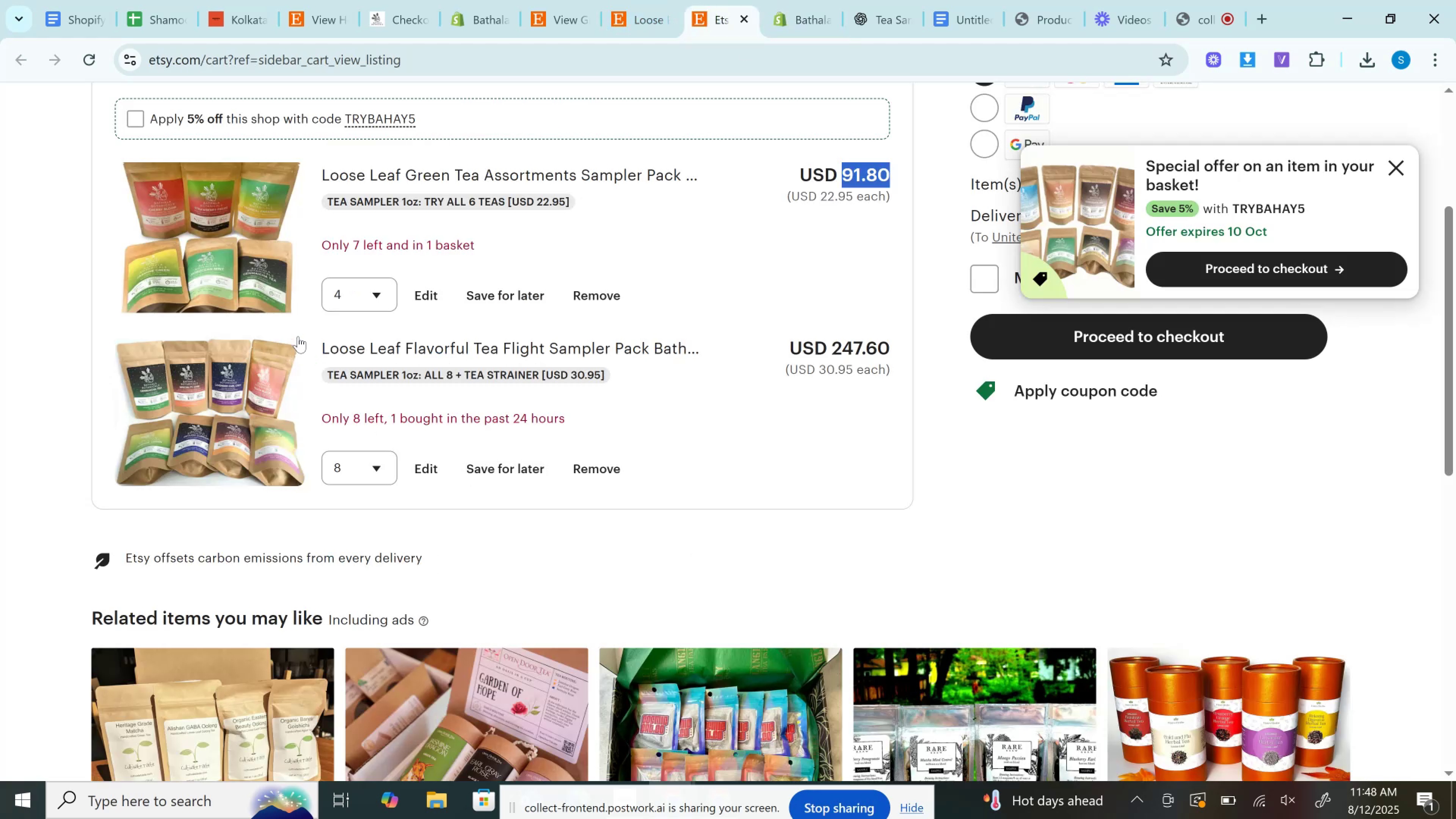 
left_click([342, 295])
 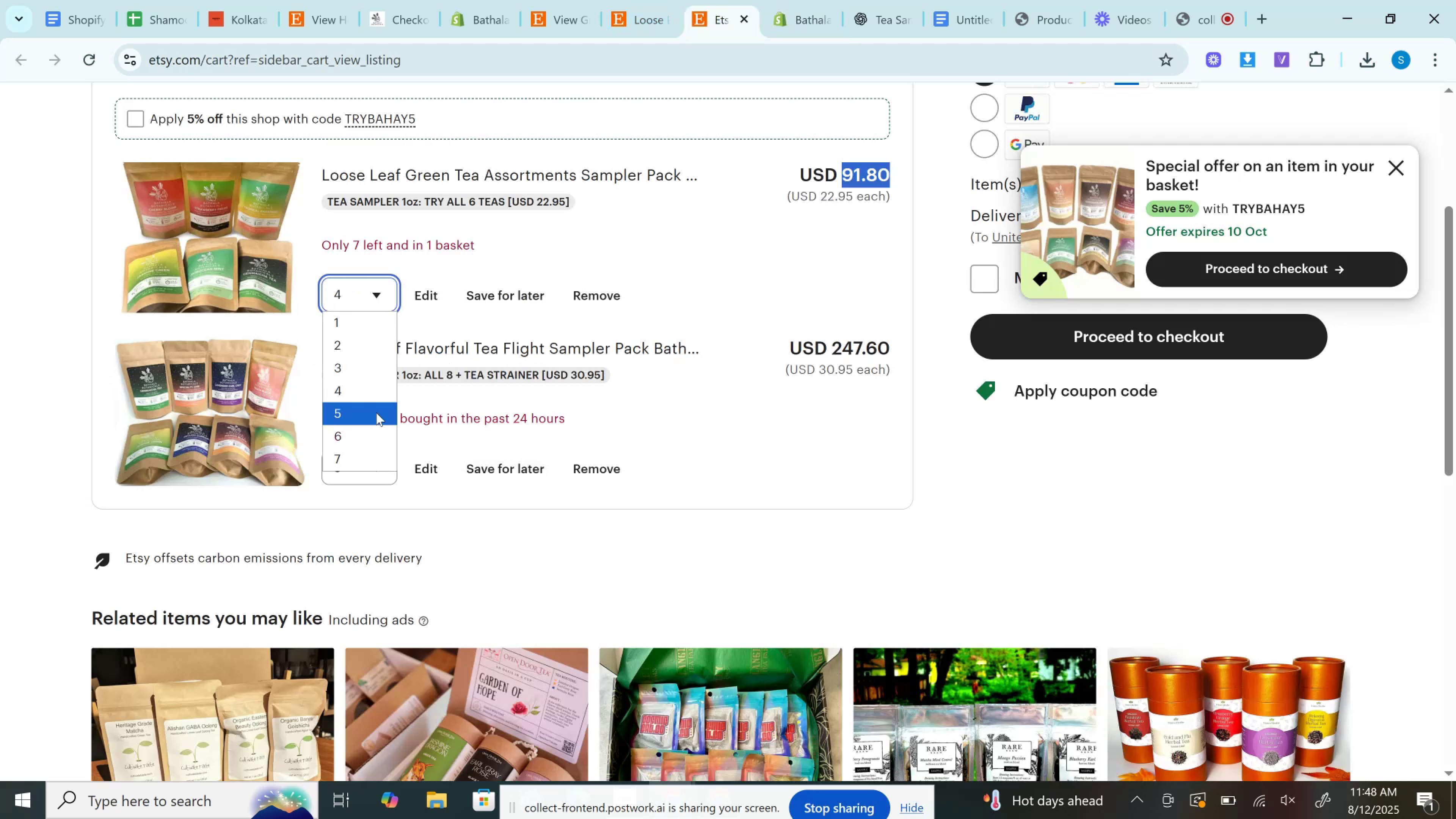 
left_click([376, 412])
 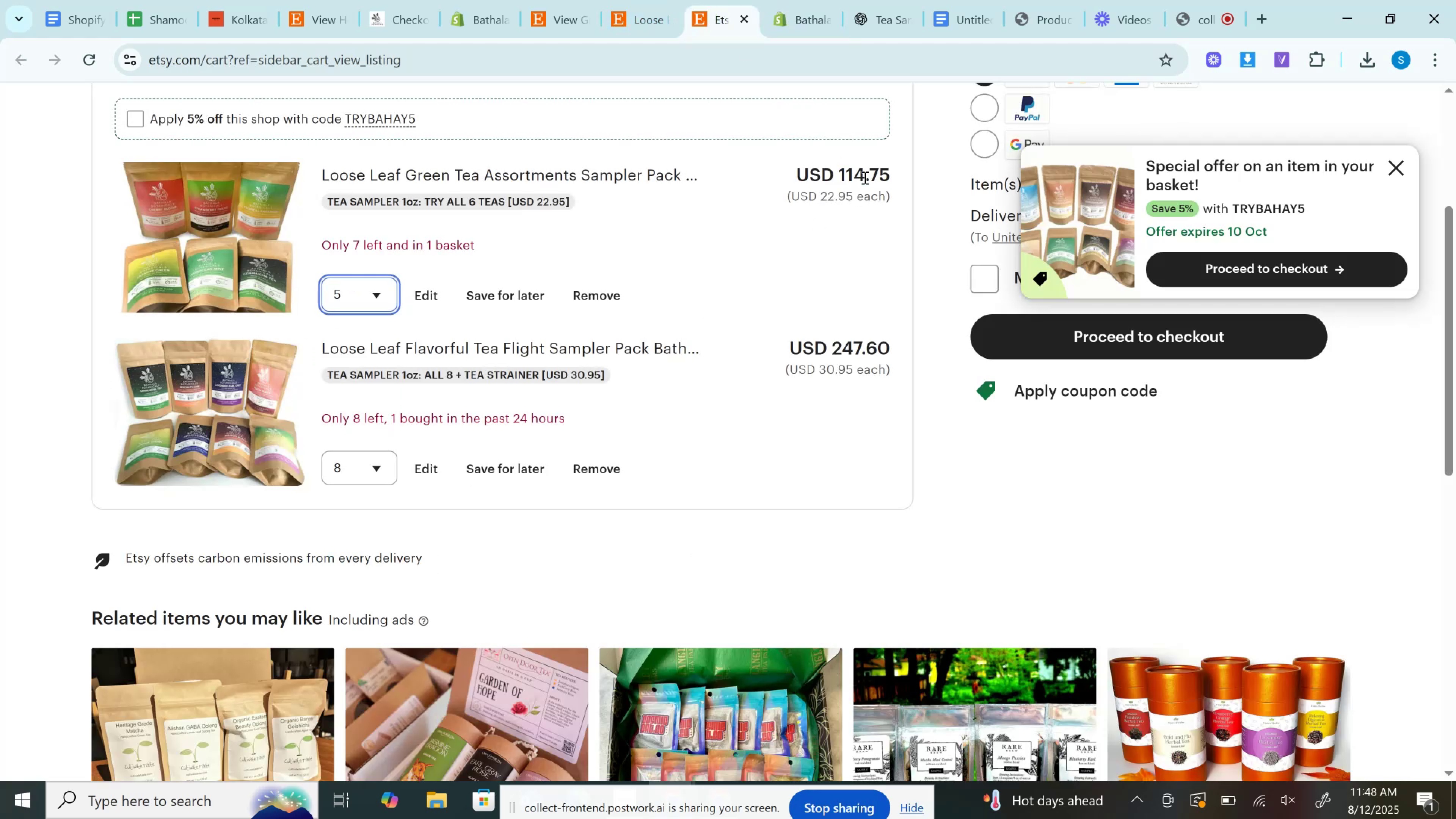 
double_click([864, 177])
 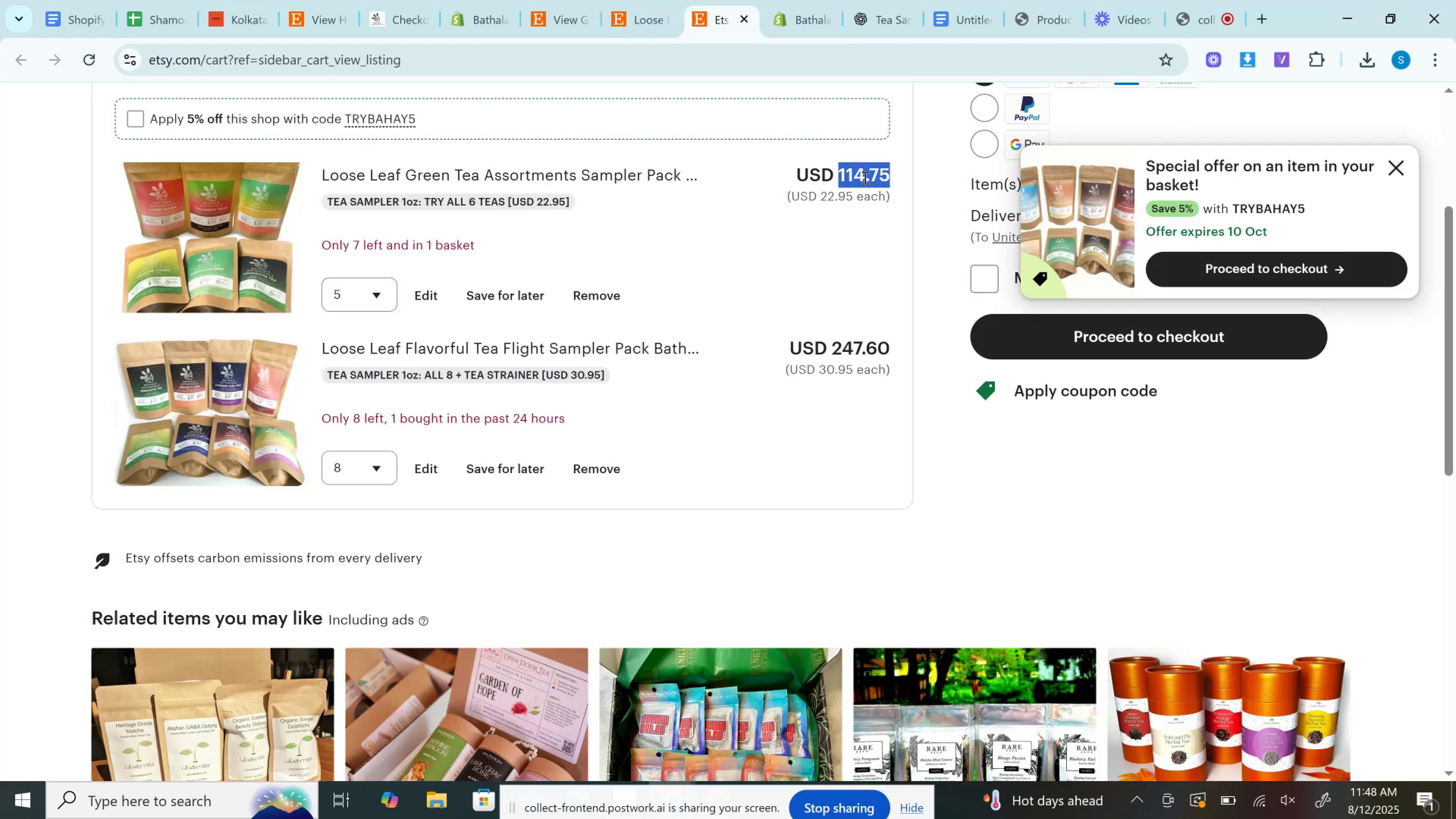 
key(Control+C)
 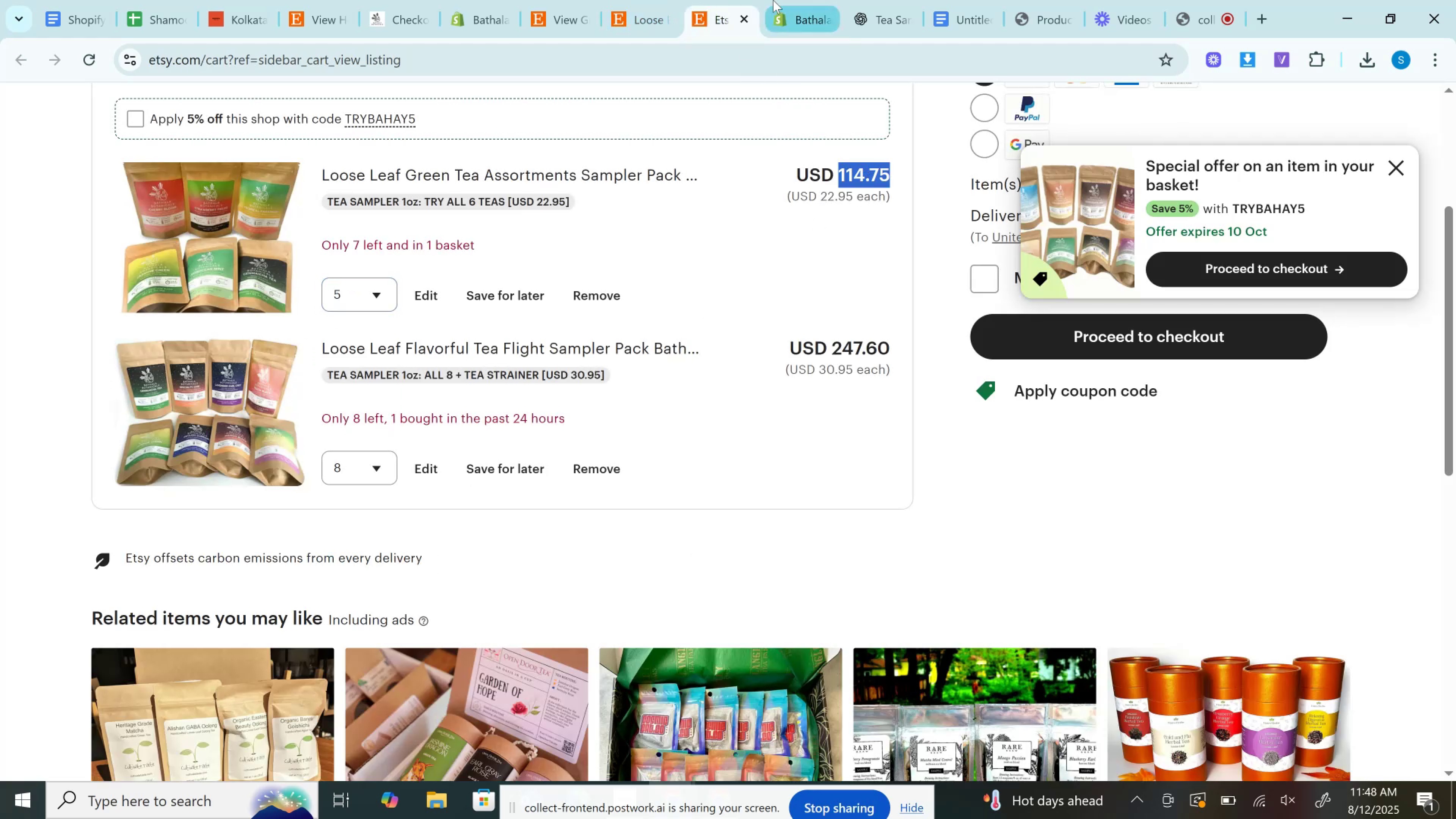 
left_click([773, 0])
 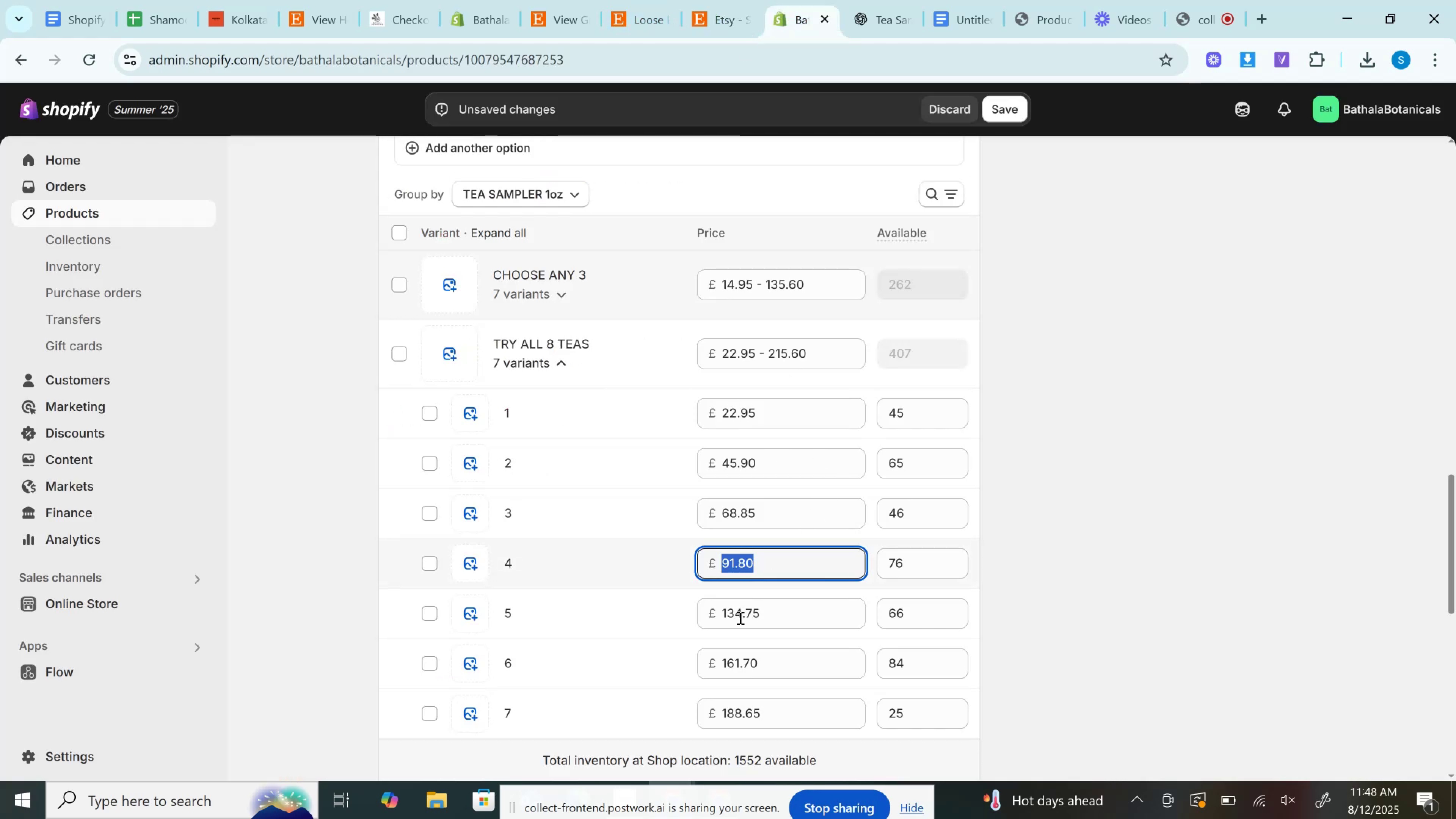 
left_click([737, 626])
 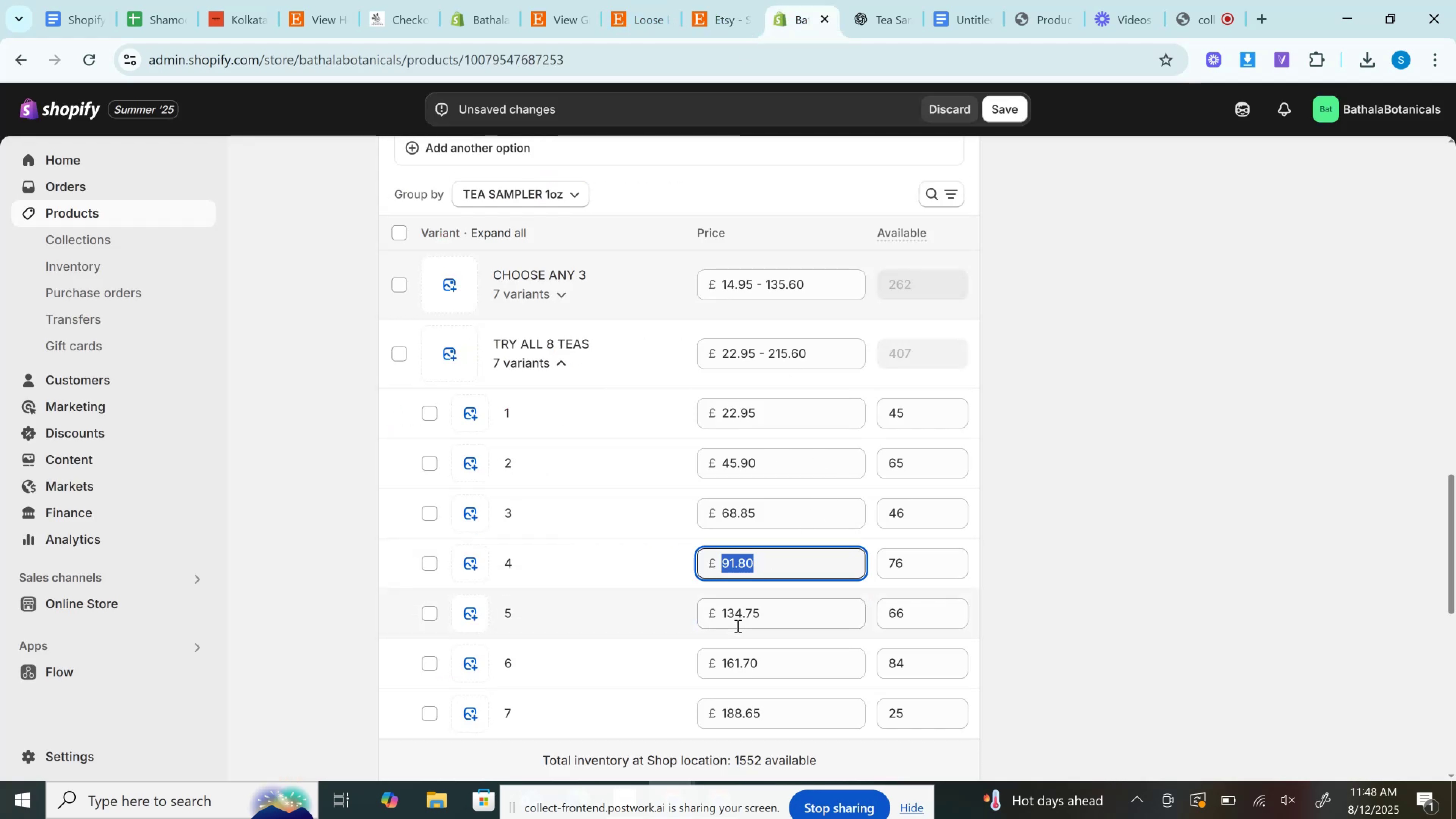 
key(Control+A)
 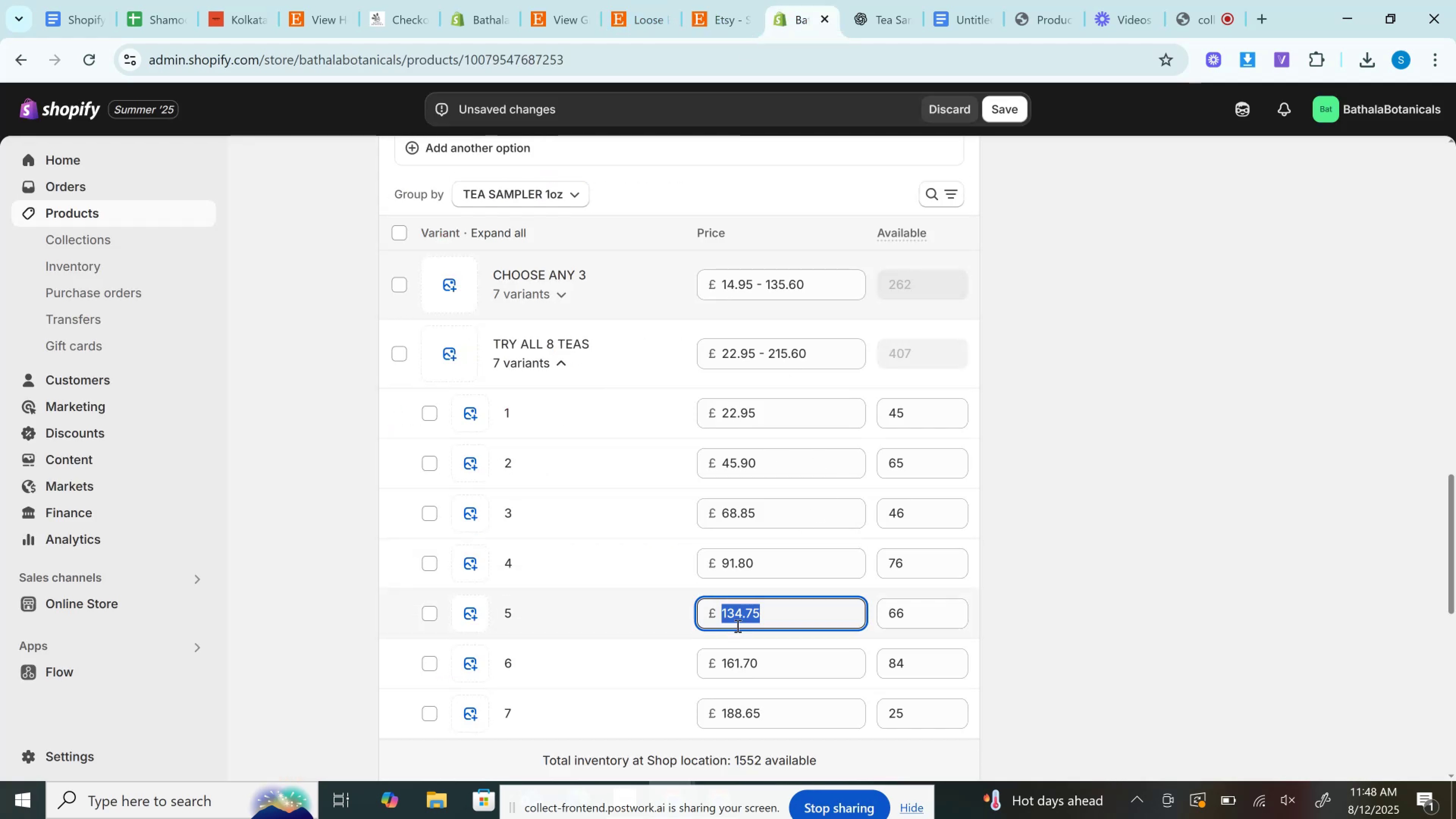 
key(Control+V)
 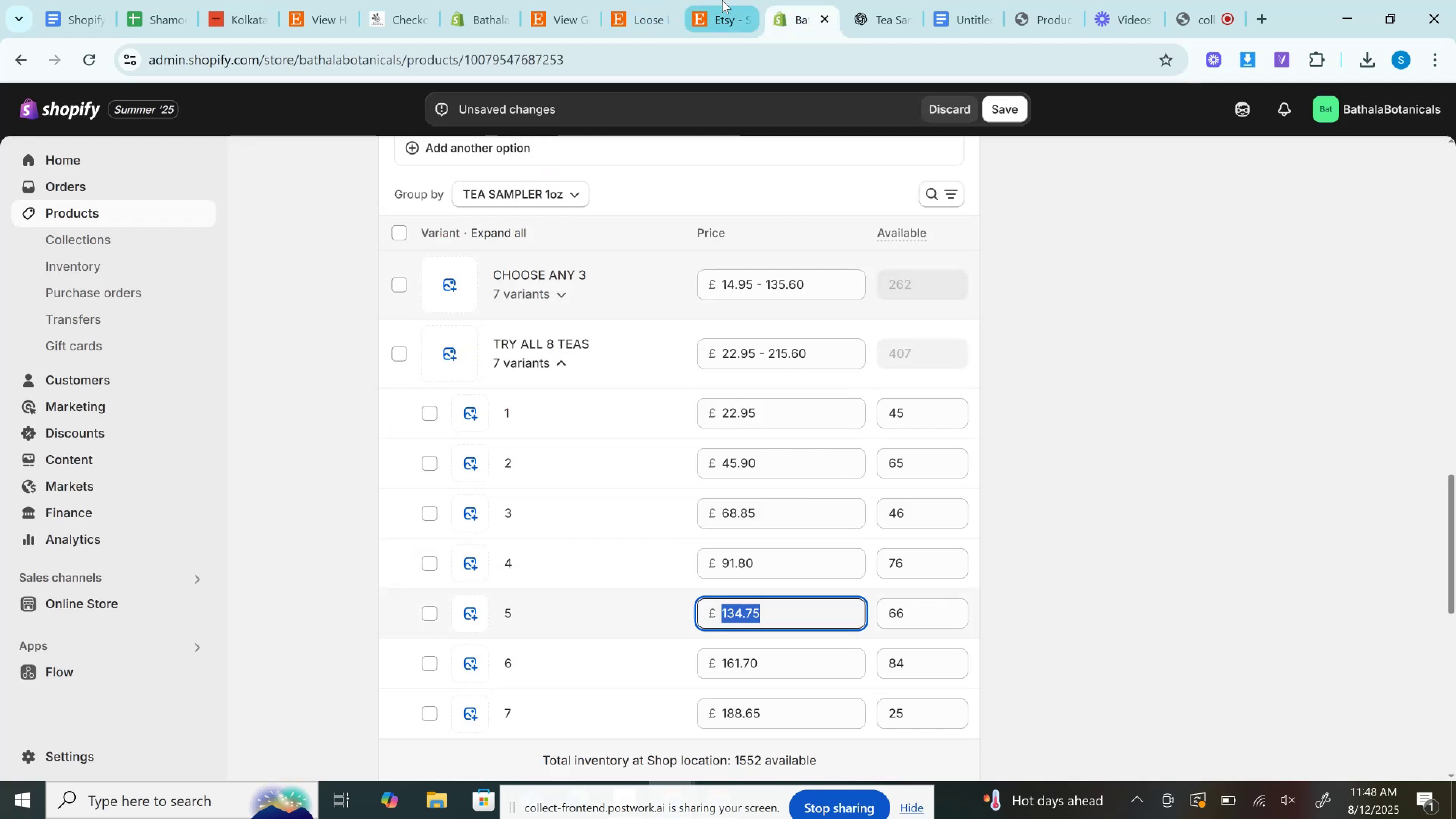 
left_click([723, 0])
 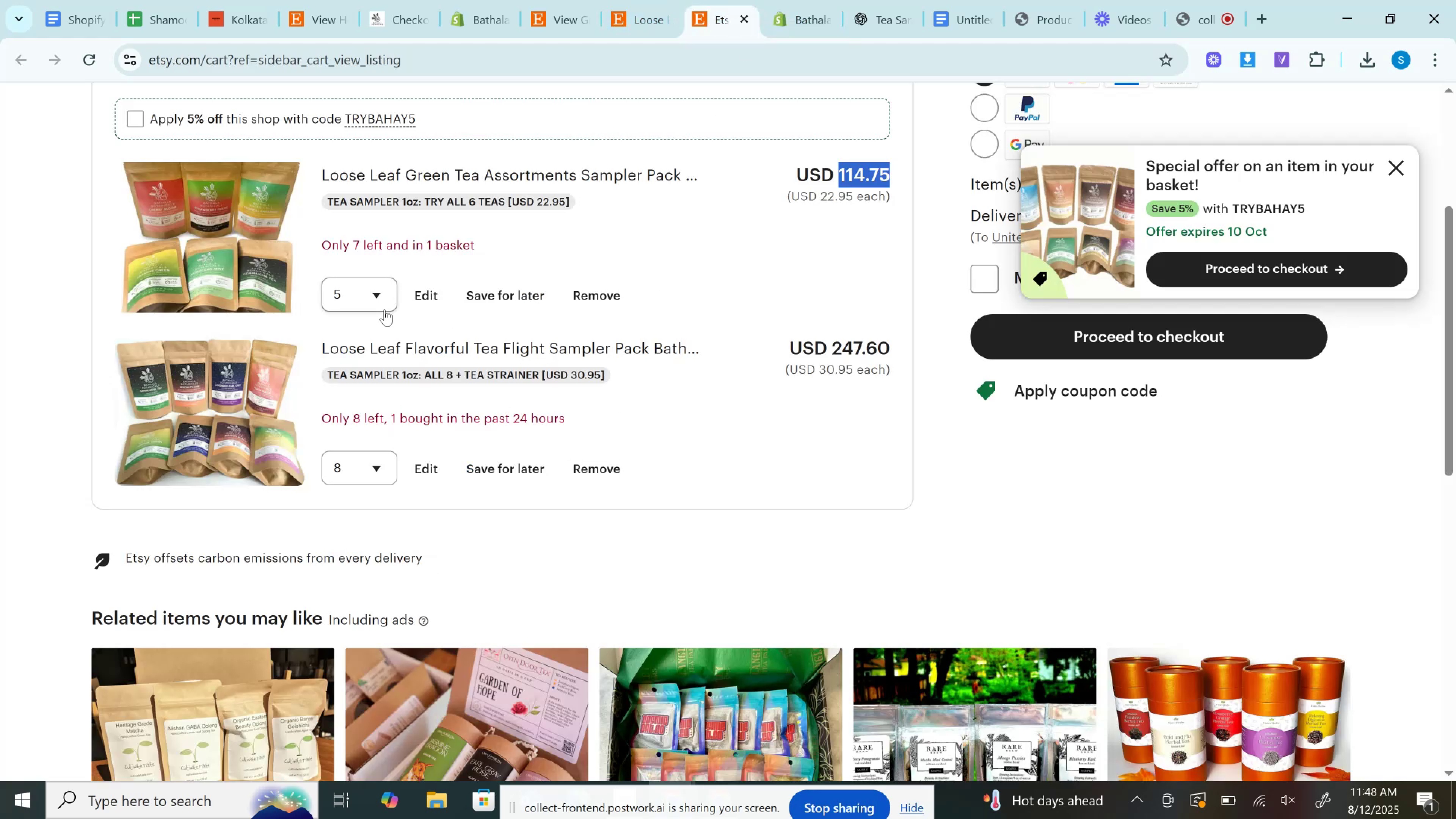 
left_click([379, 301])
 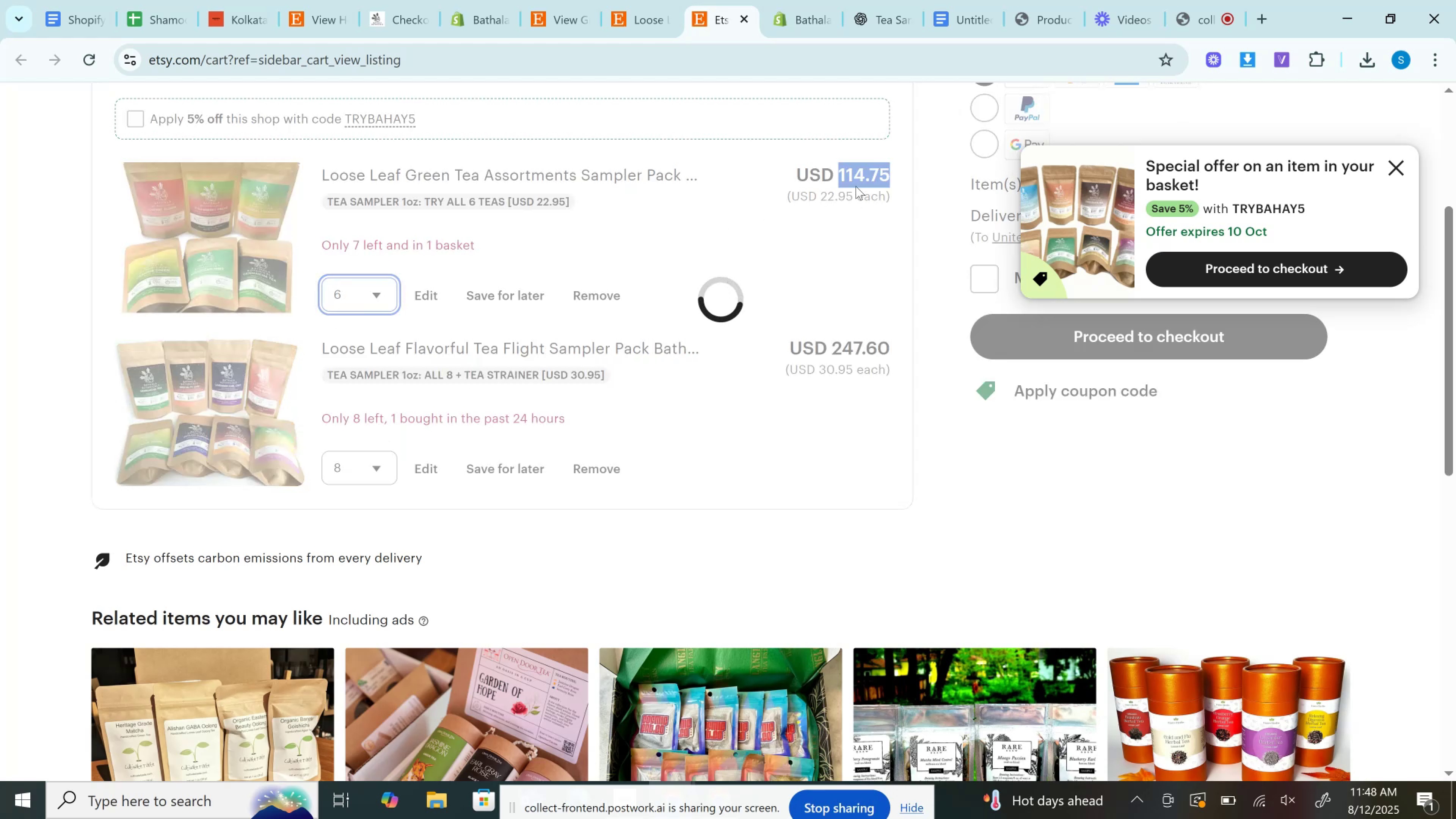 
double_click([856, 181])
 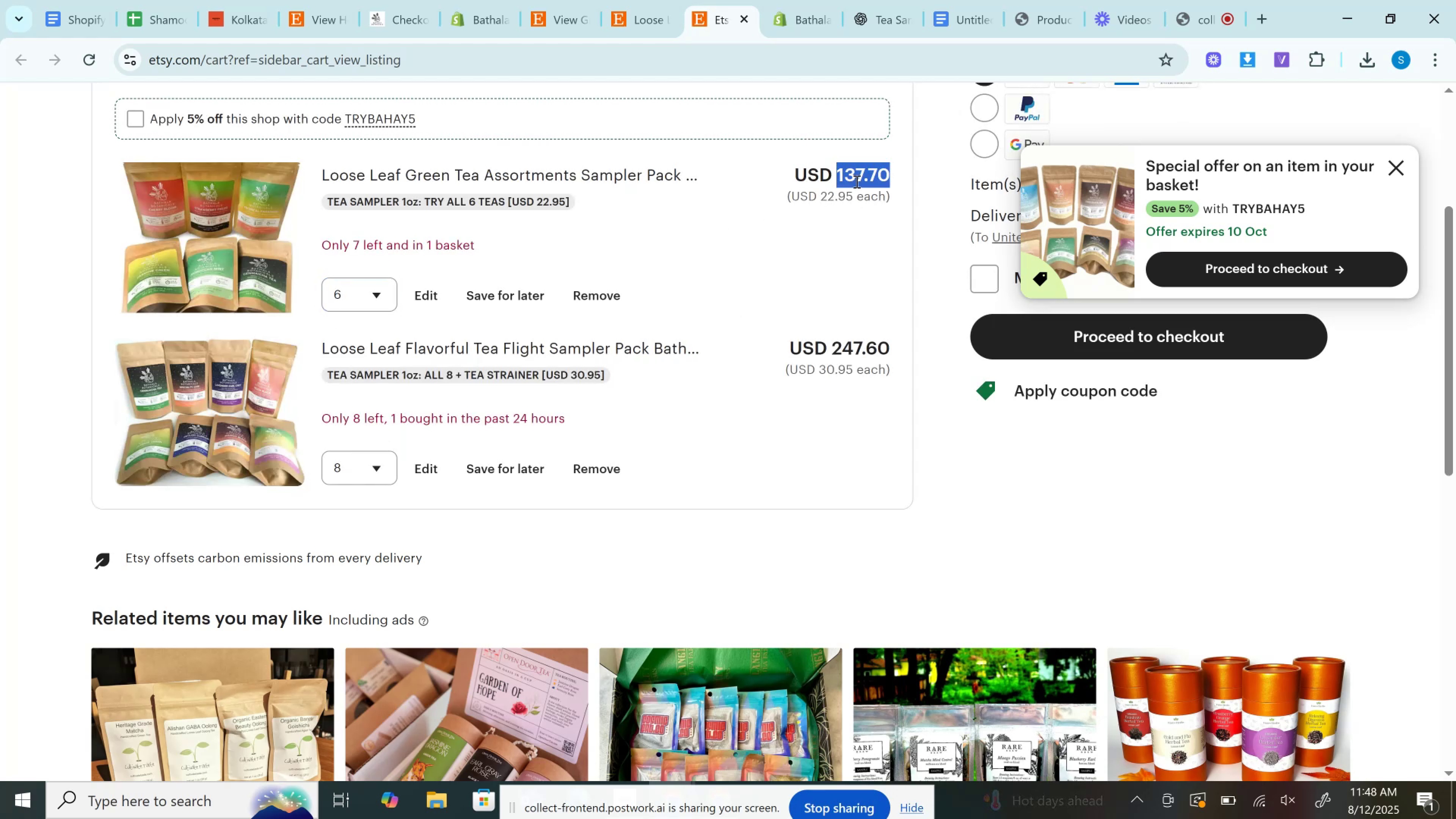 
key(Control+C)
 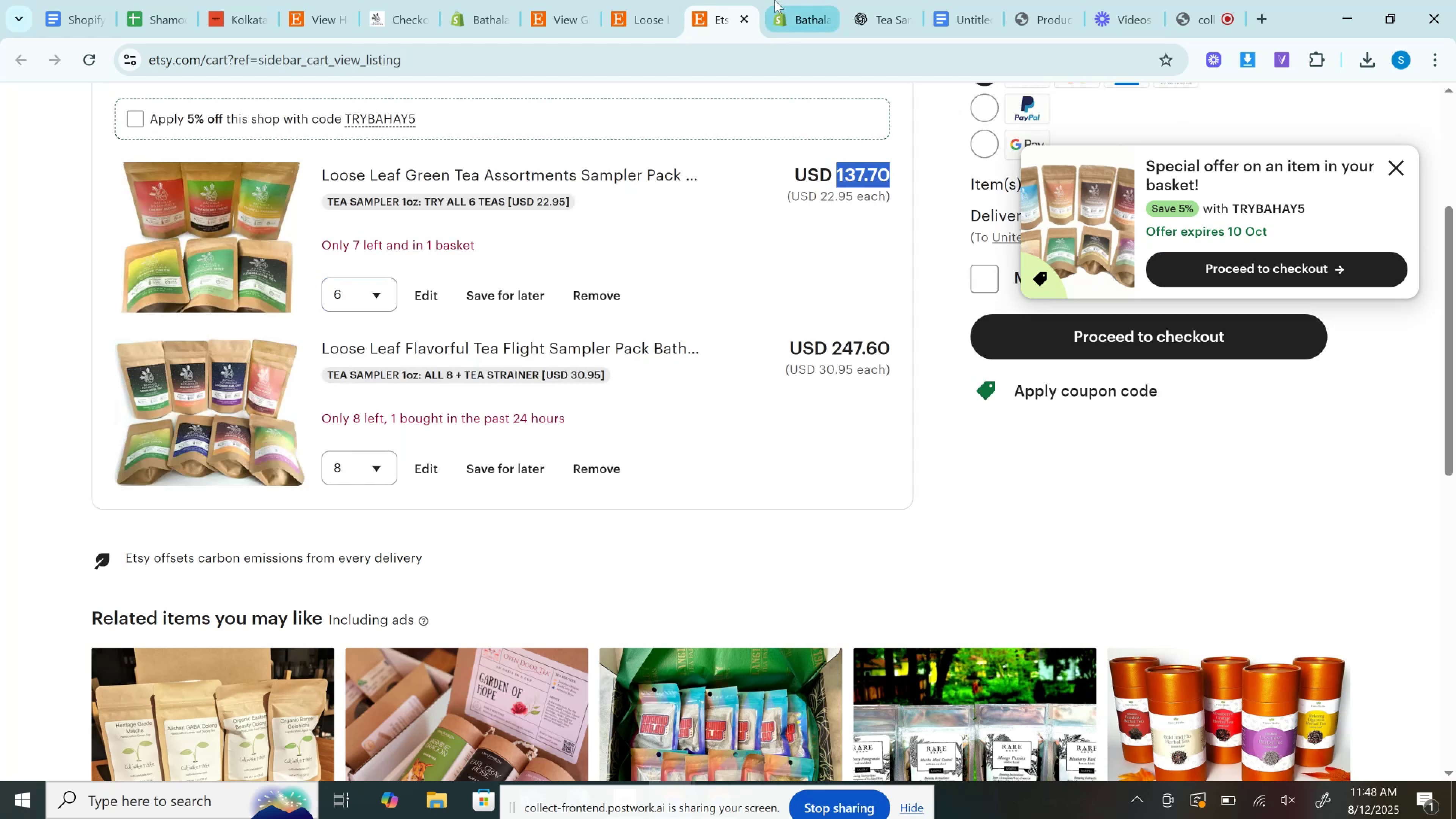 
left_click([775, 0])
 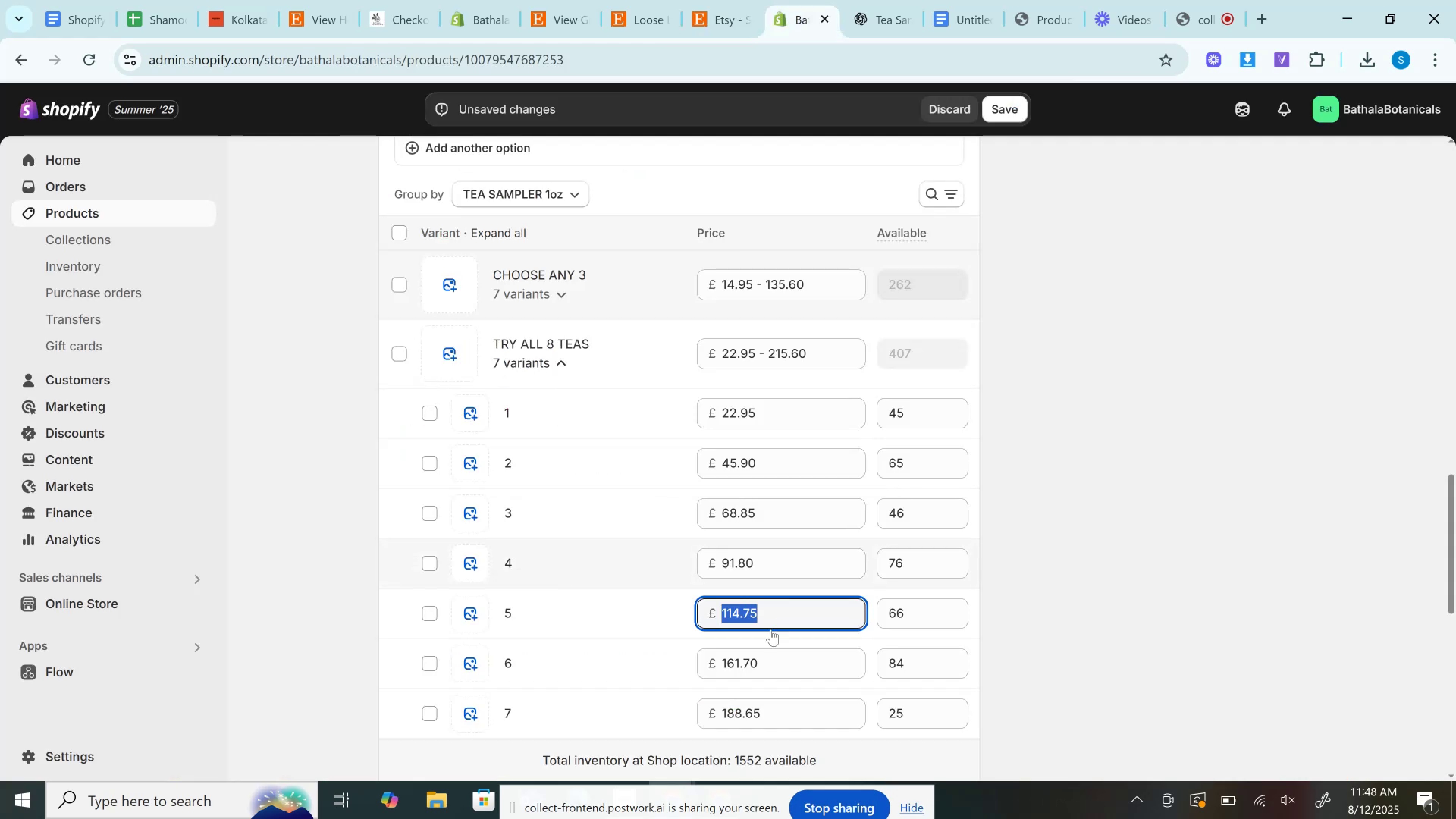 
left_click([748, 664])
 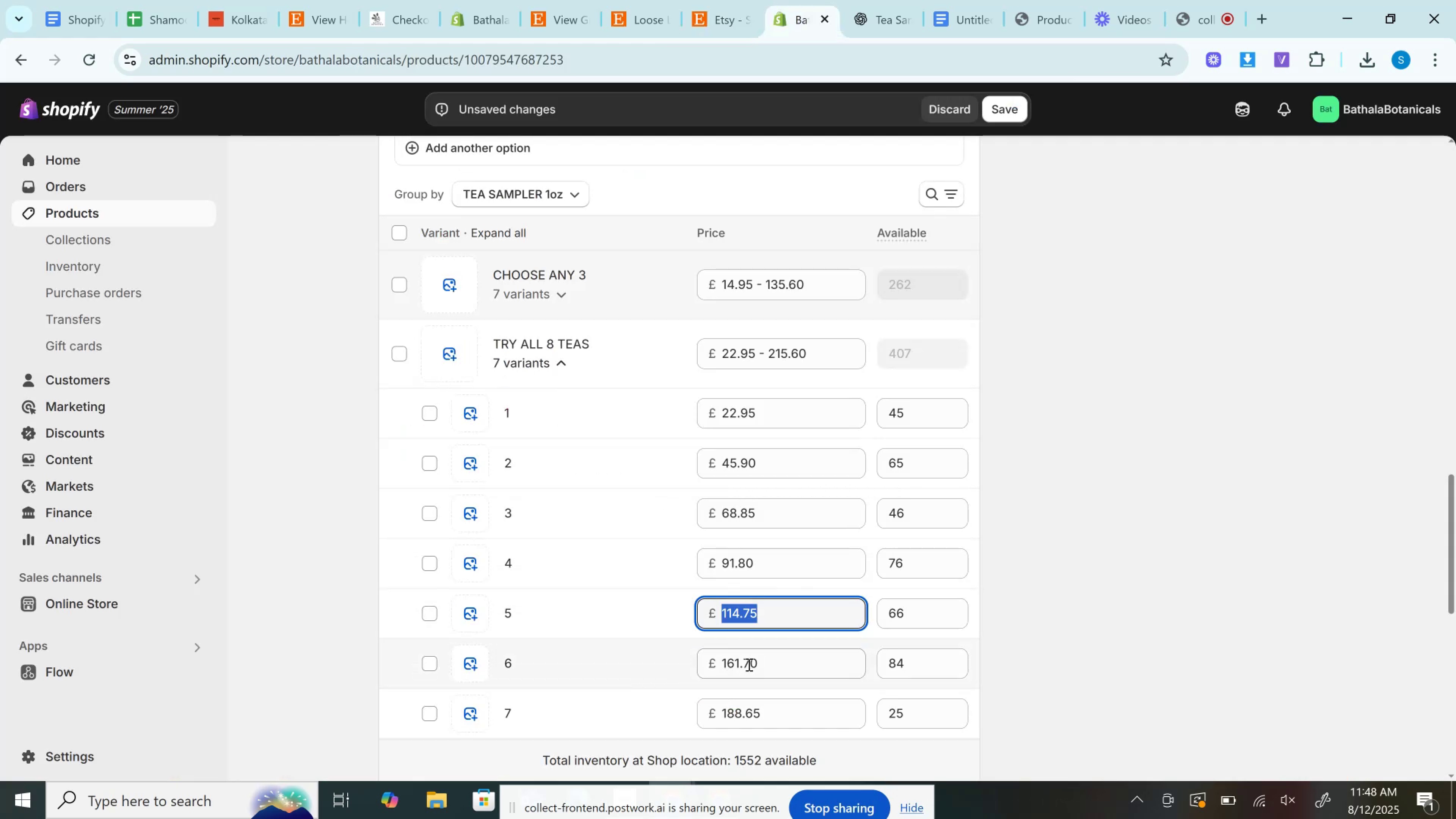 
key(Control+A)
 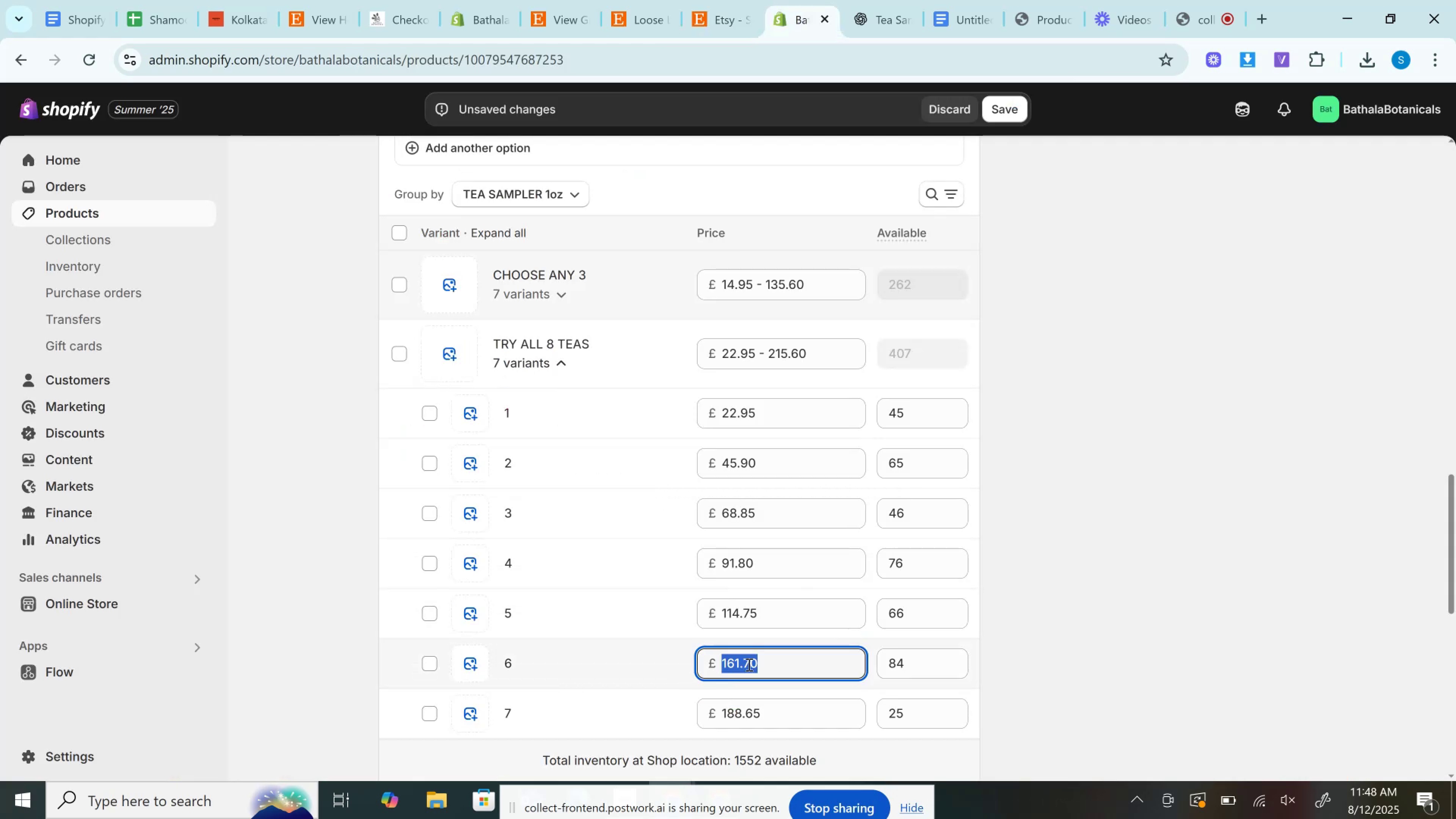 
key(Control+V)
 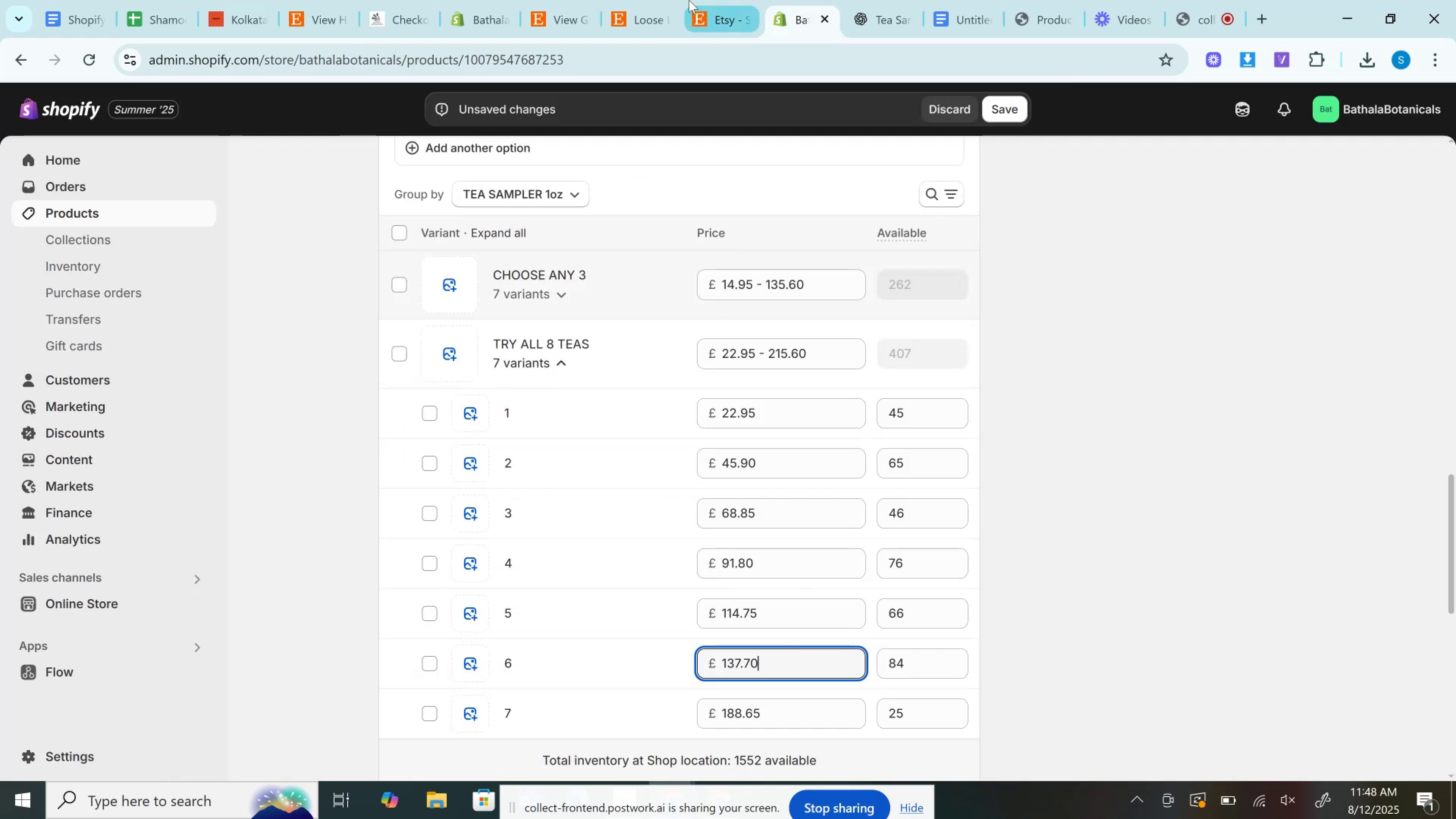 
left_click([710, 0])
 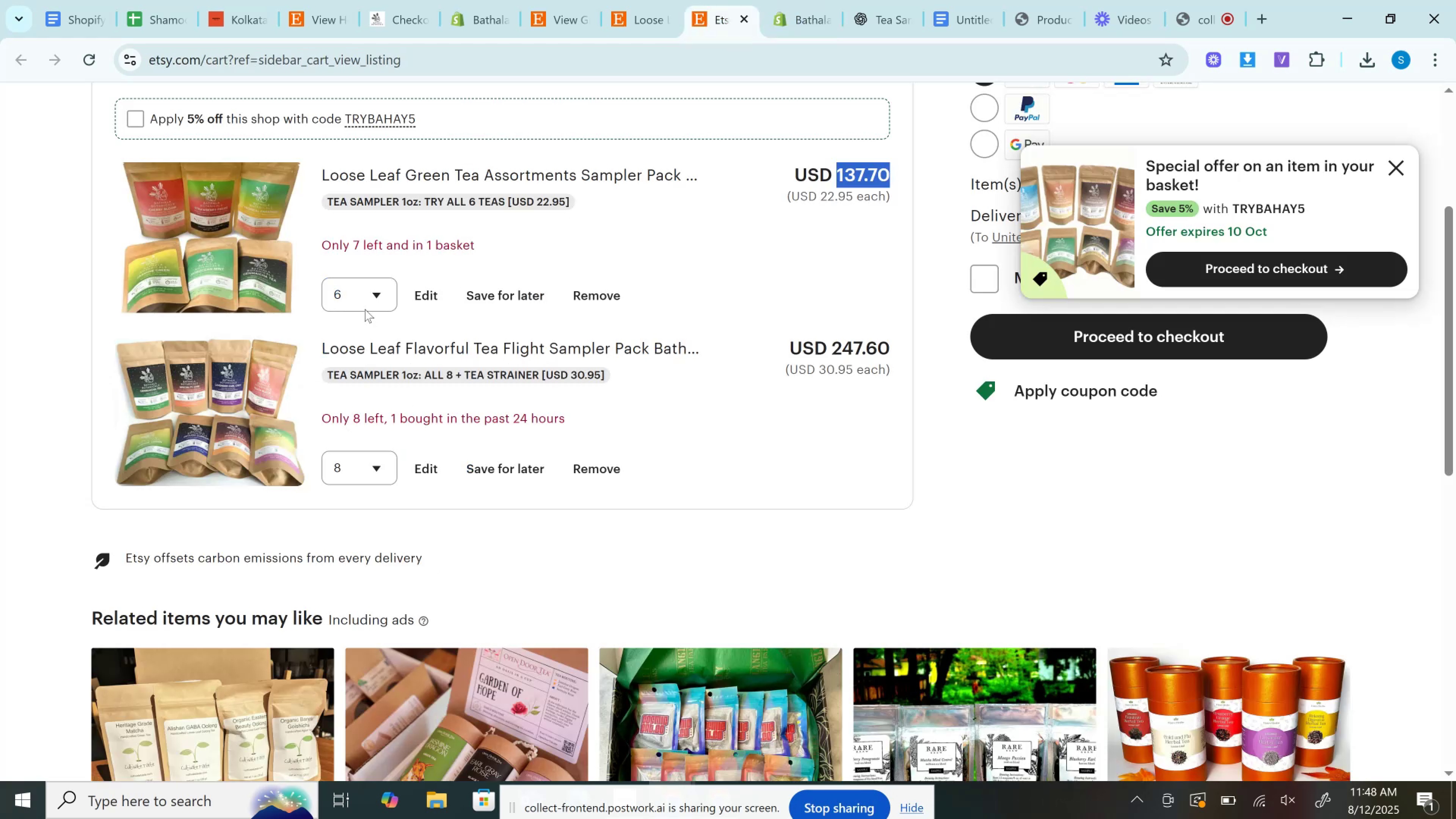 
left_click([361, 290])
 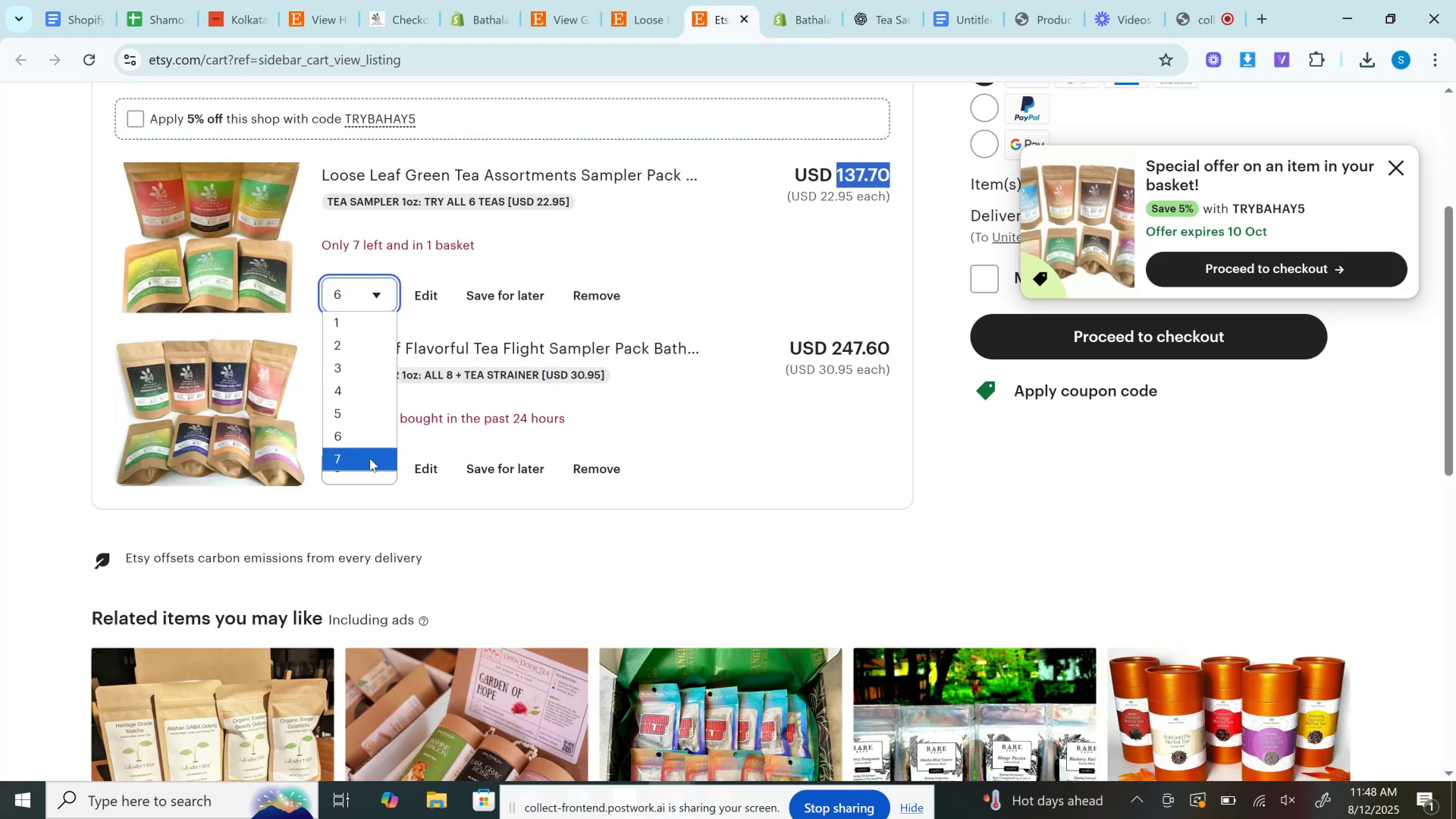 
left_click([370, 458])
 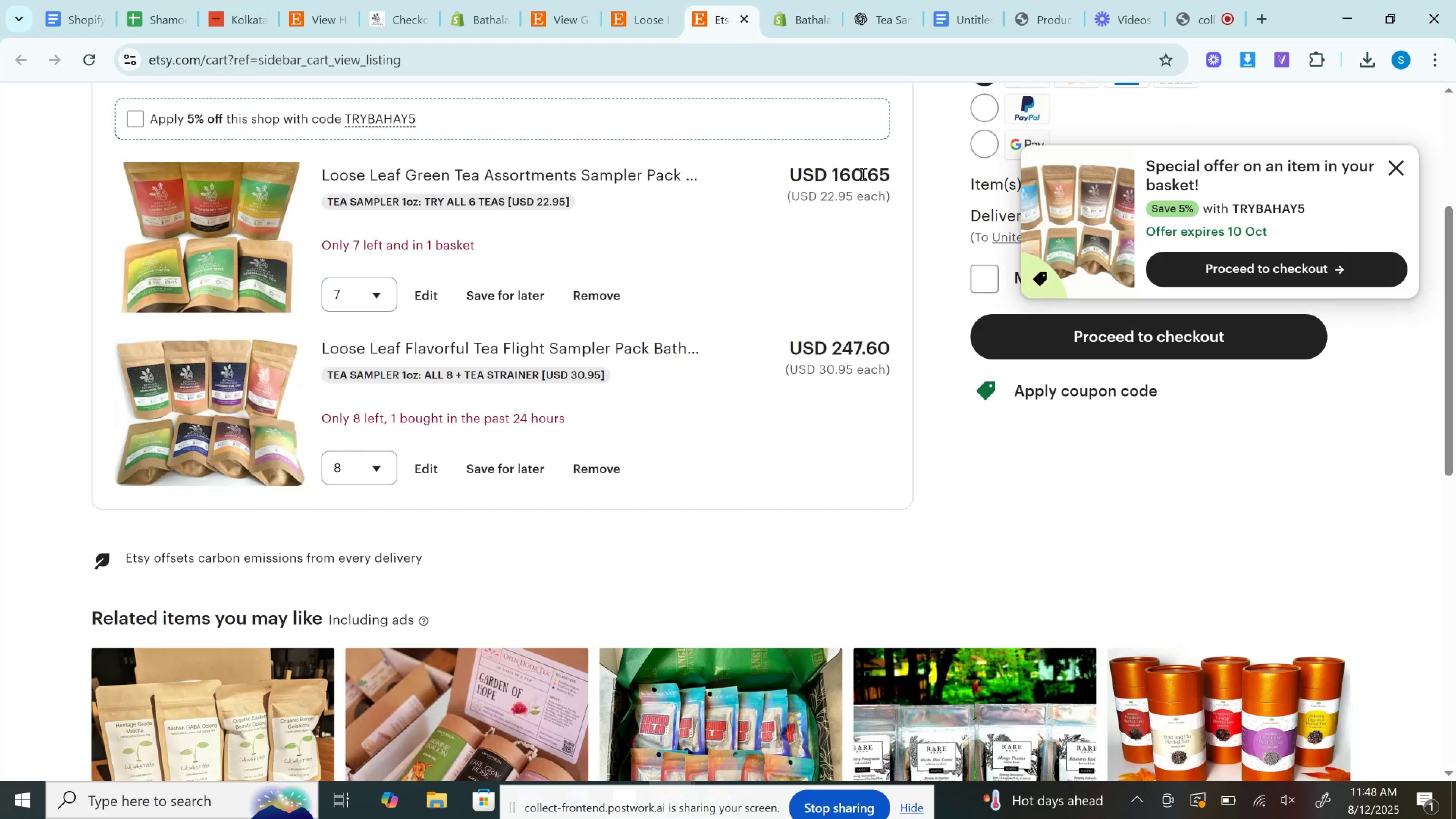 
double_click([862, 174])
 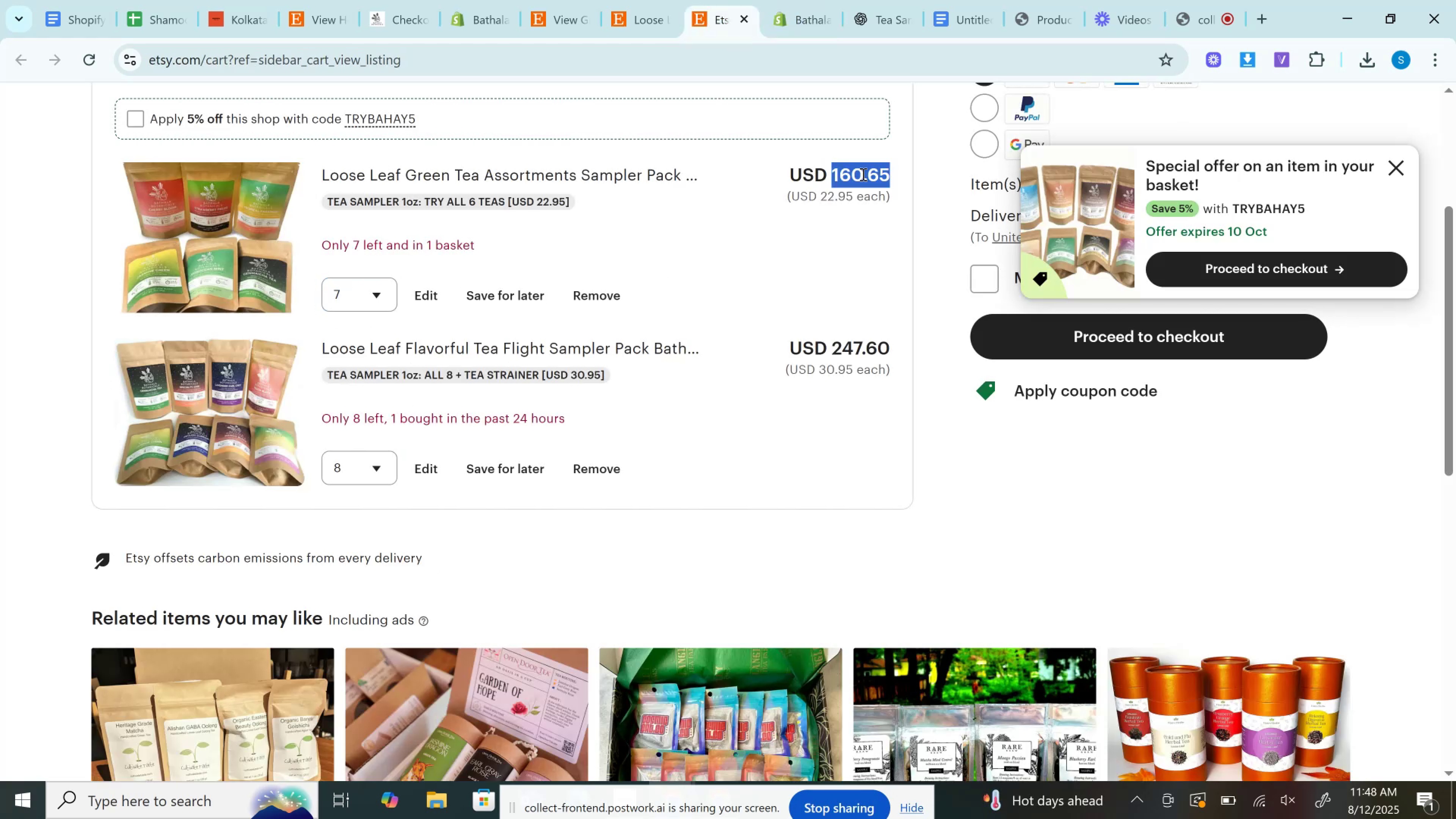 
key(Control+C)
 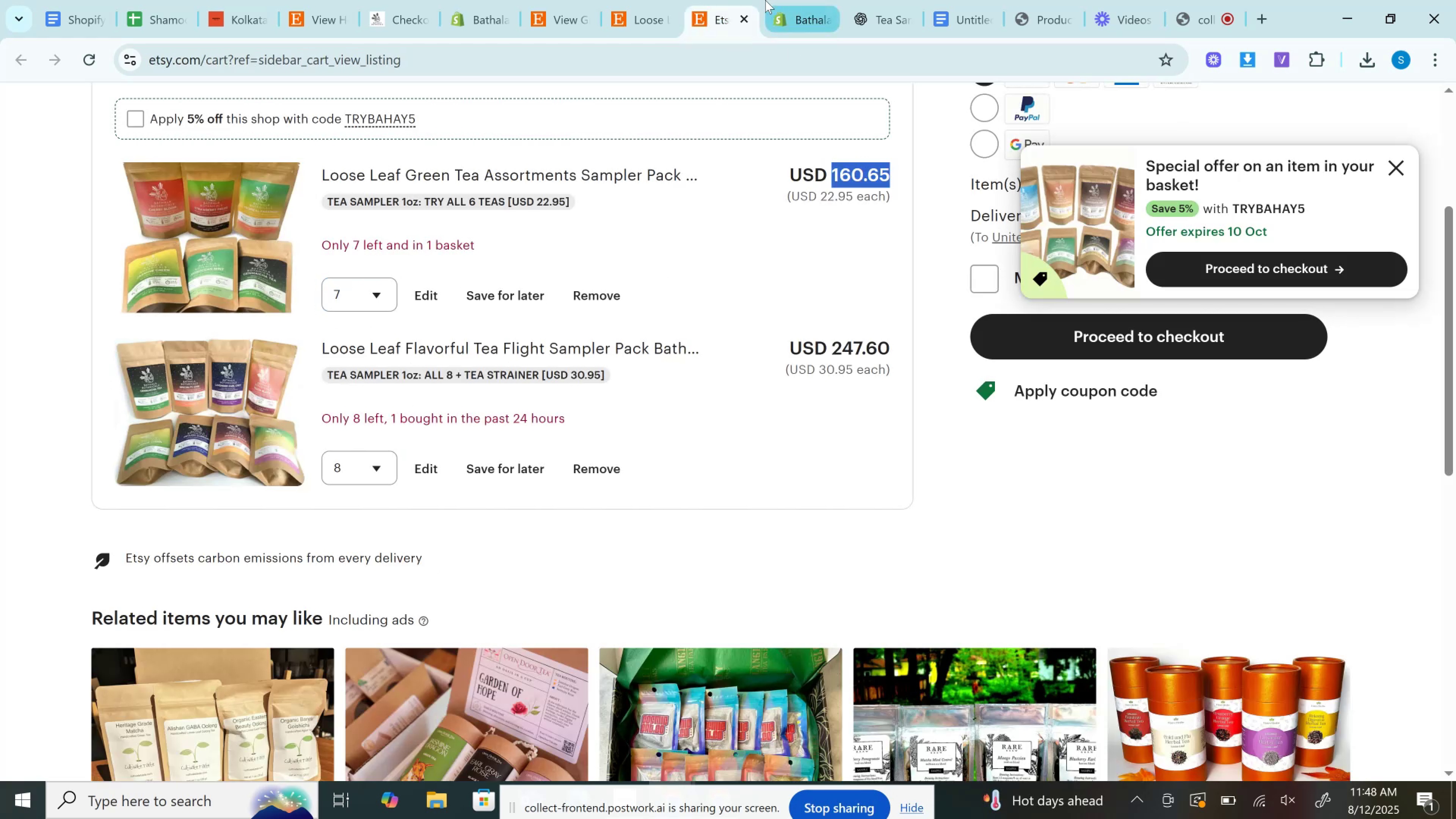 
left_click([768, 0])
 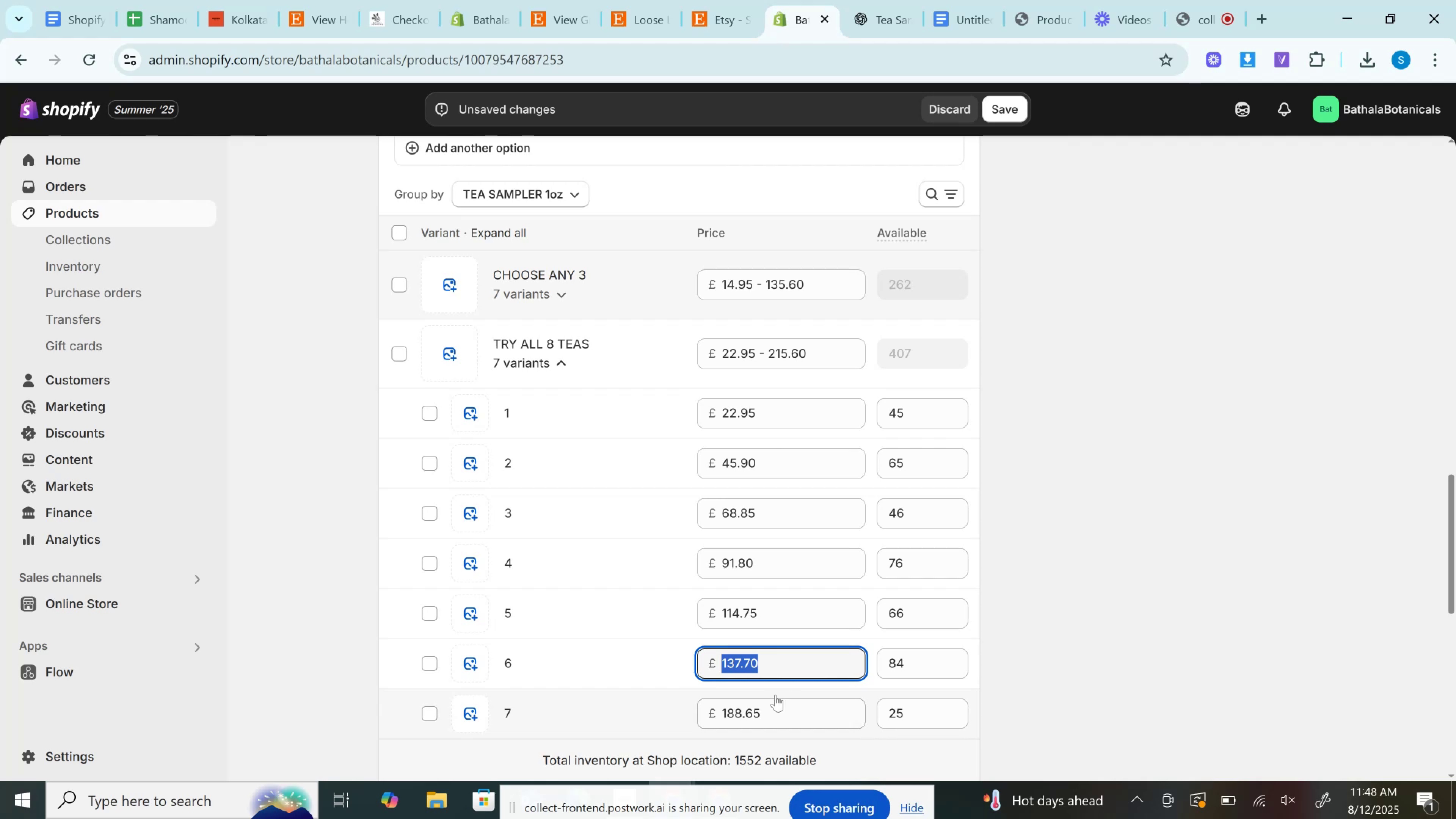 
left_click([760, 720])
 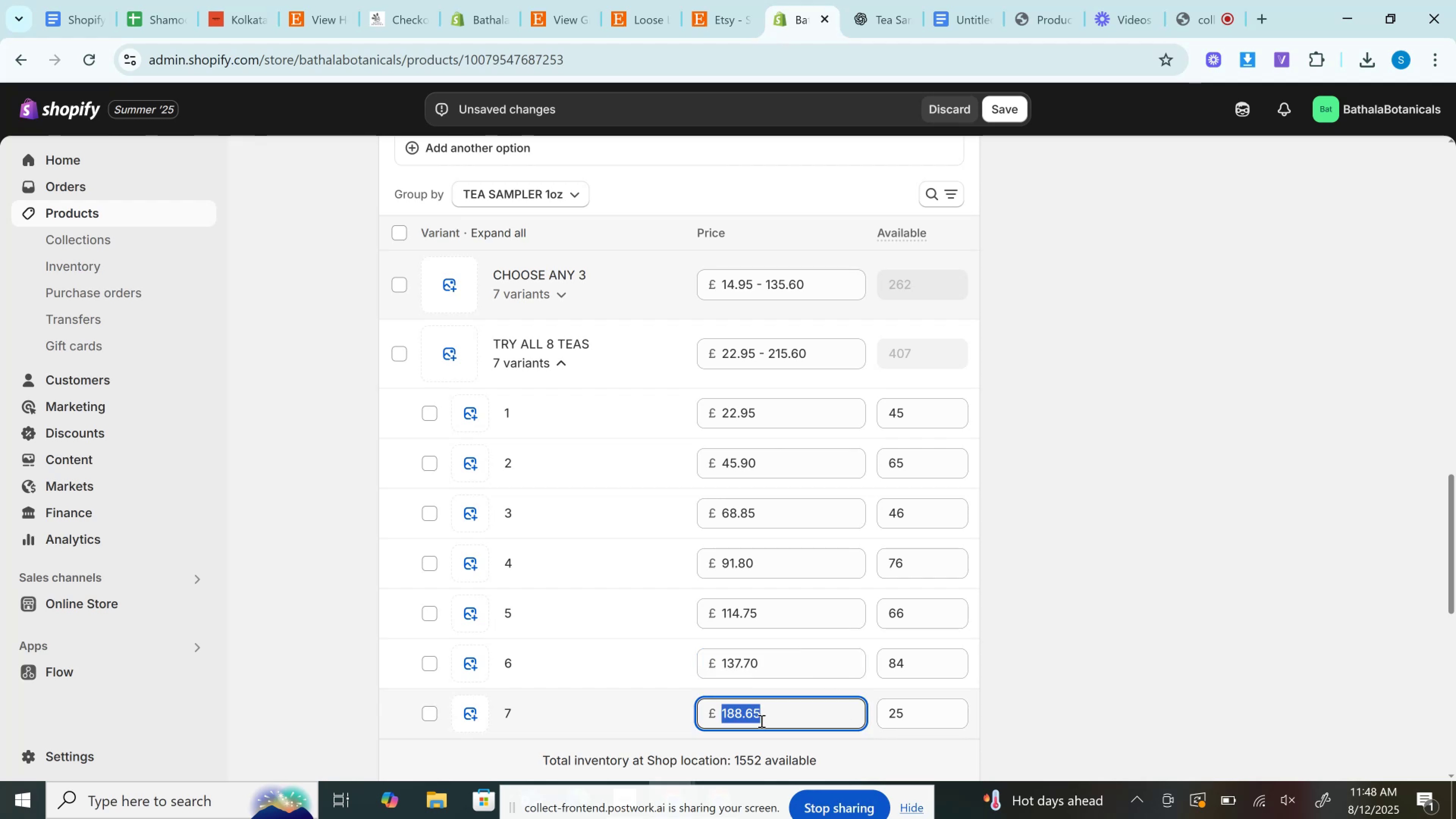 
key(Control+V)
 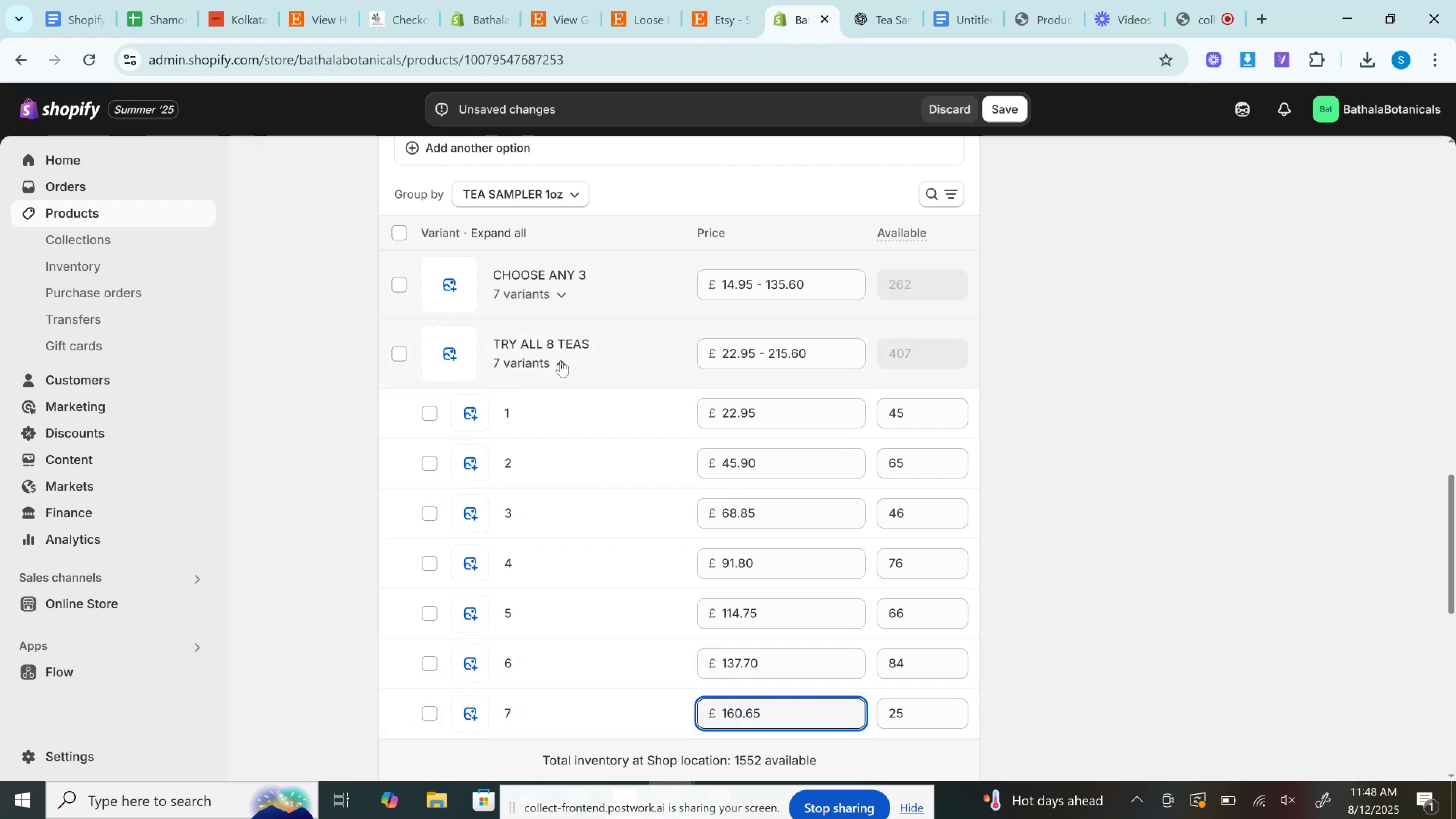 
left_click([560, 361])
 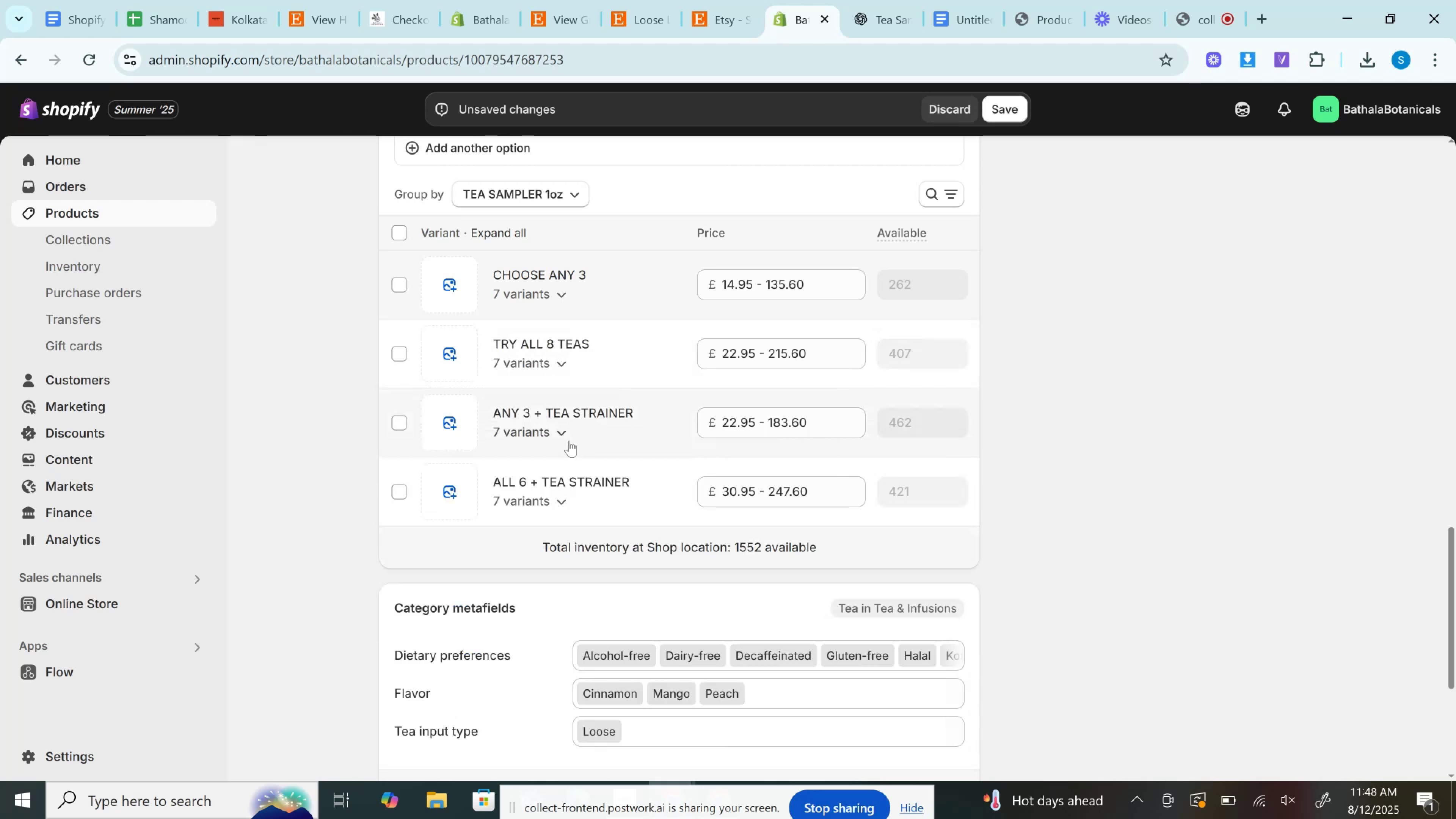 
left_click([567, 436])
 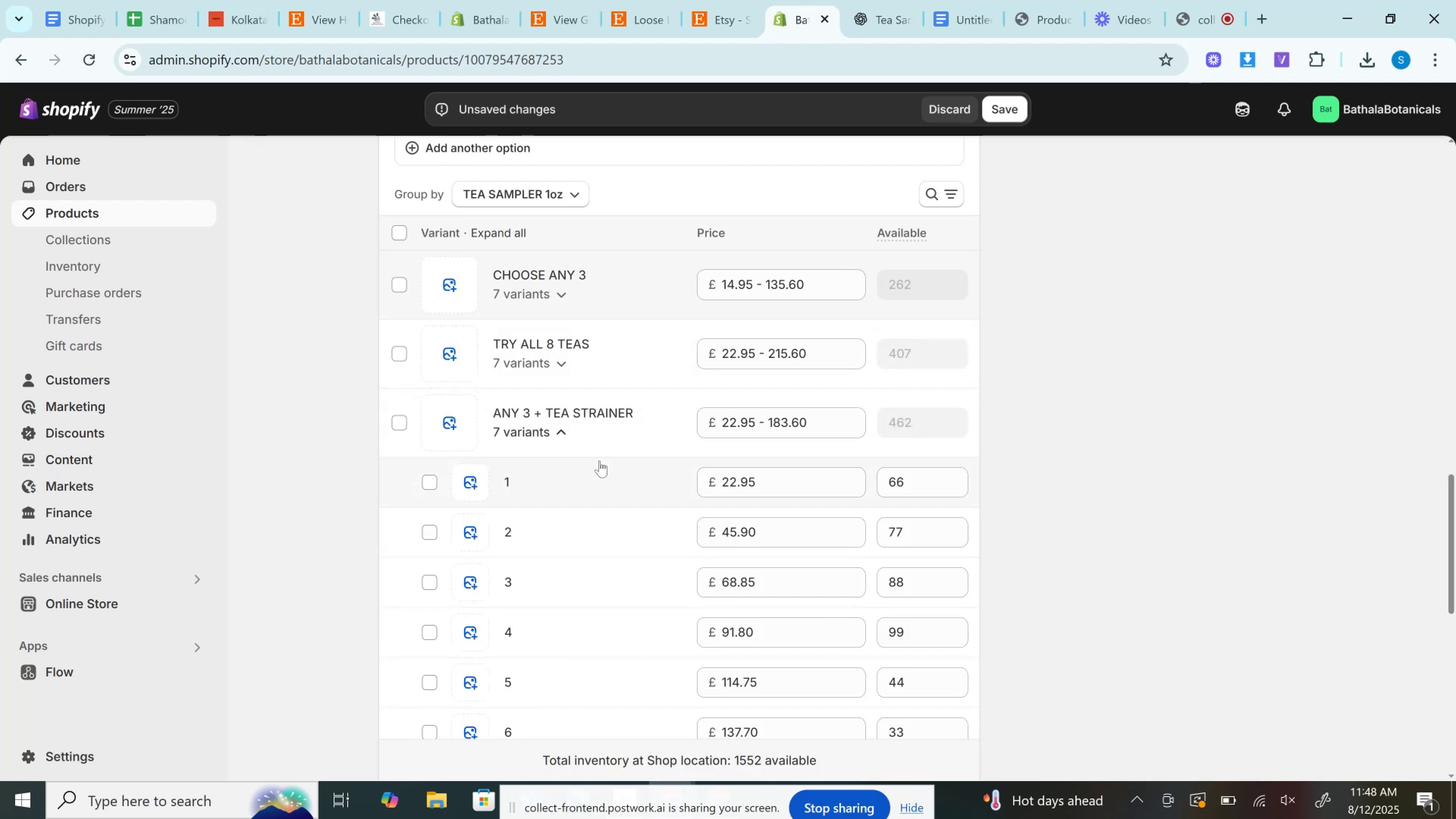 
scroll: coordinate [599, 461], scroll_direction: up, amount: 3.0
 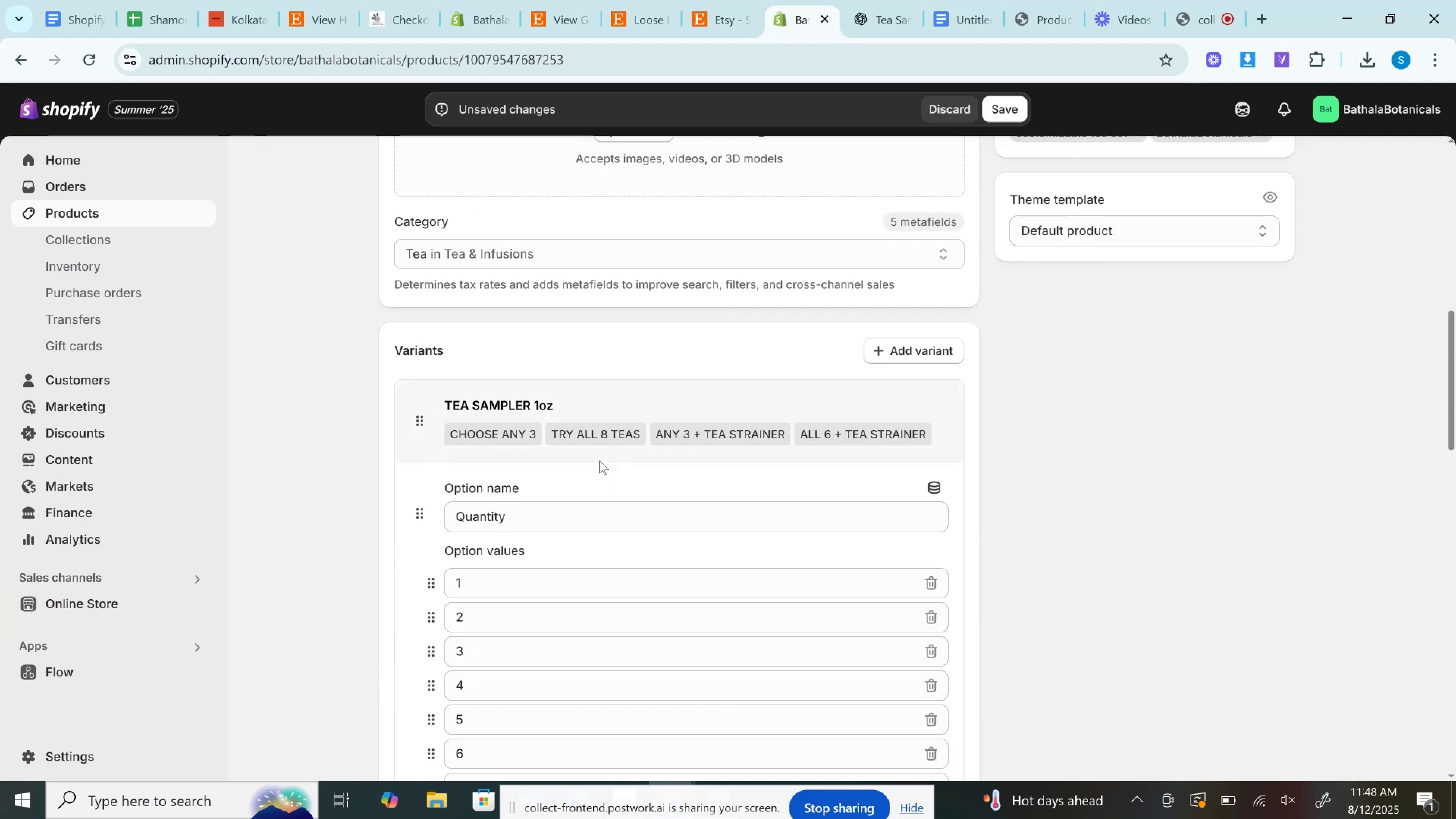 
scroll: coordinate [599, 461], scroll_direction: down, amount: 2.0
 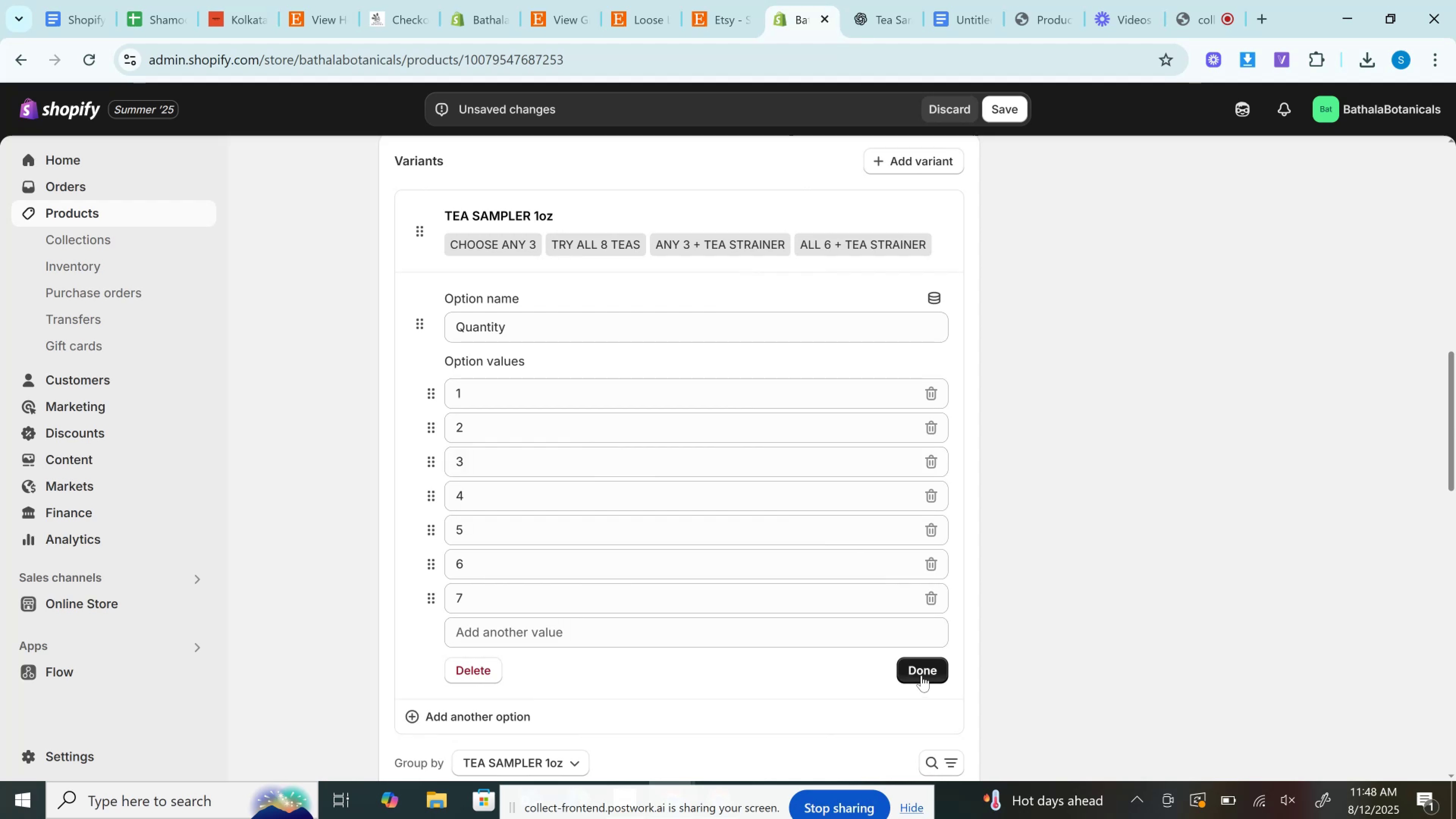 
left_click([921, 668])
 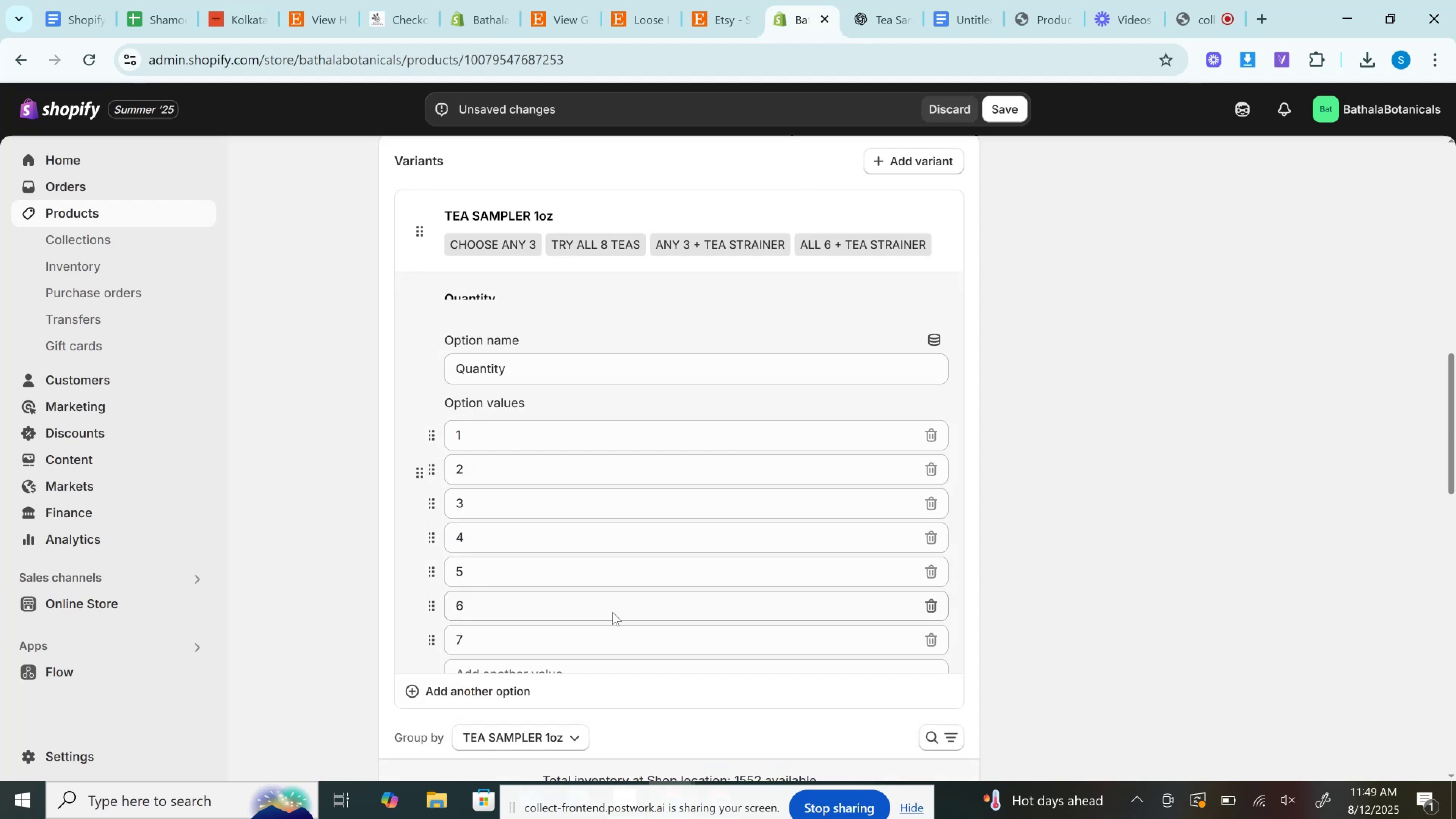 
mouse_move([581, 595])
 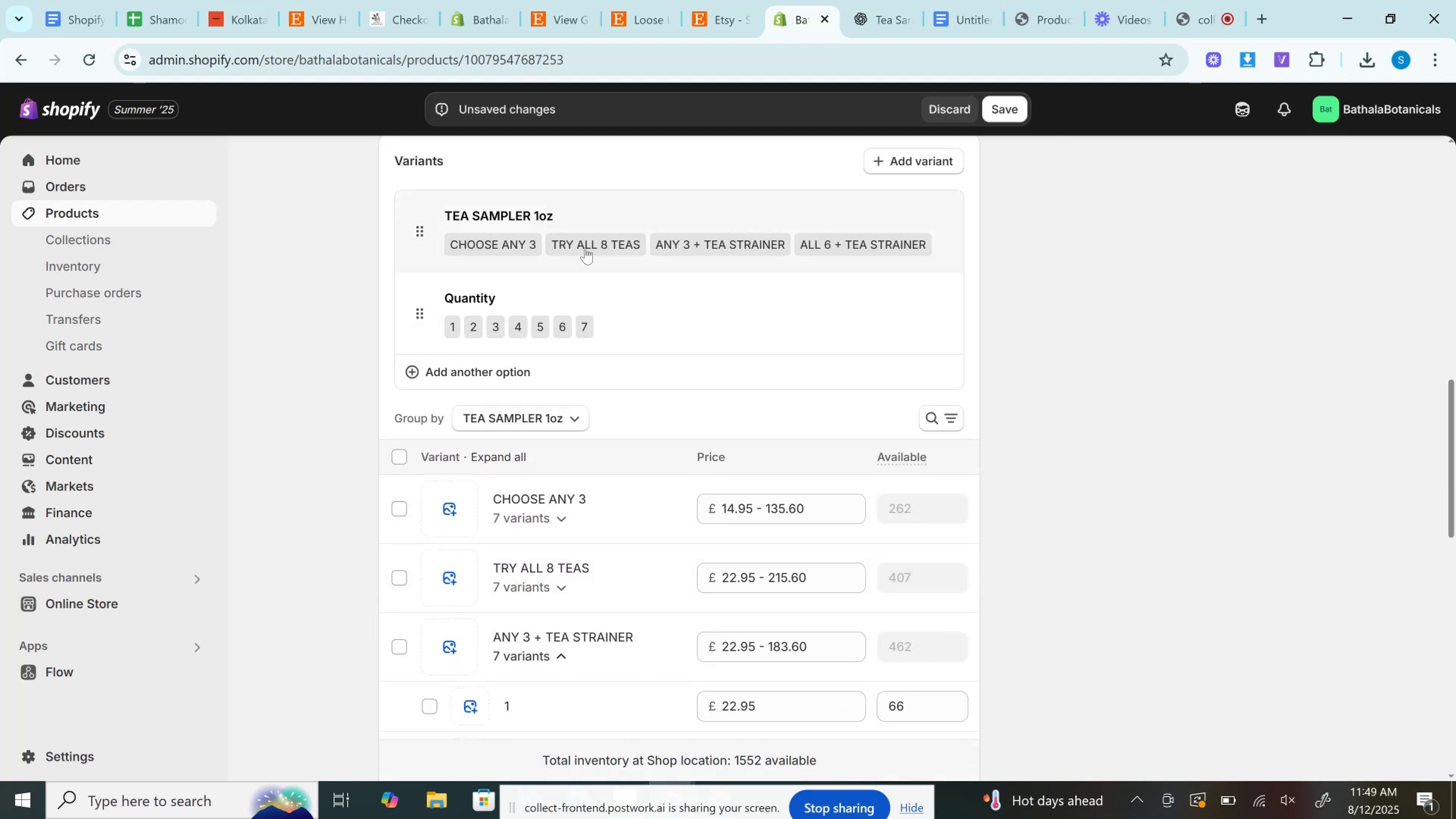 
left_click([709, 0])
 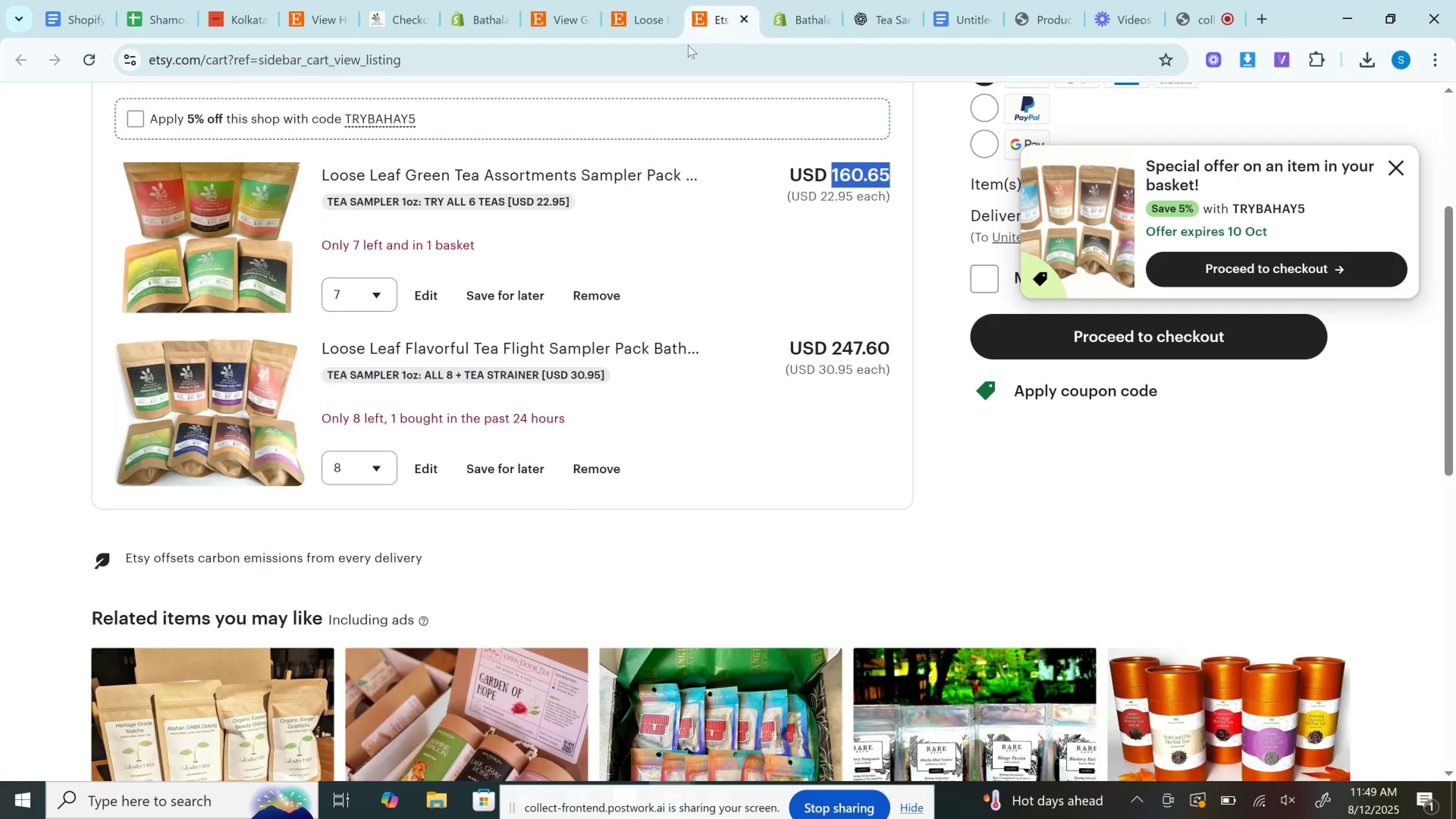 
left_click([660, 0])
 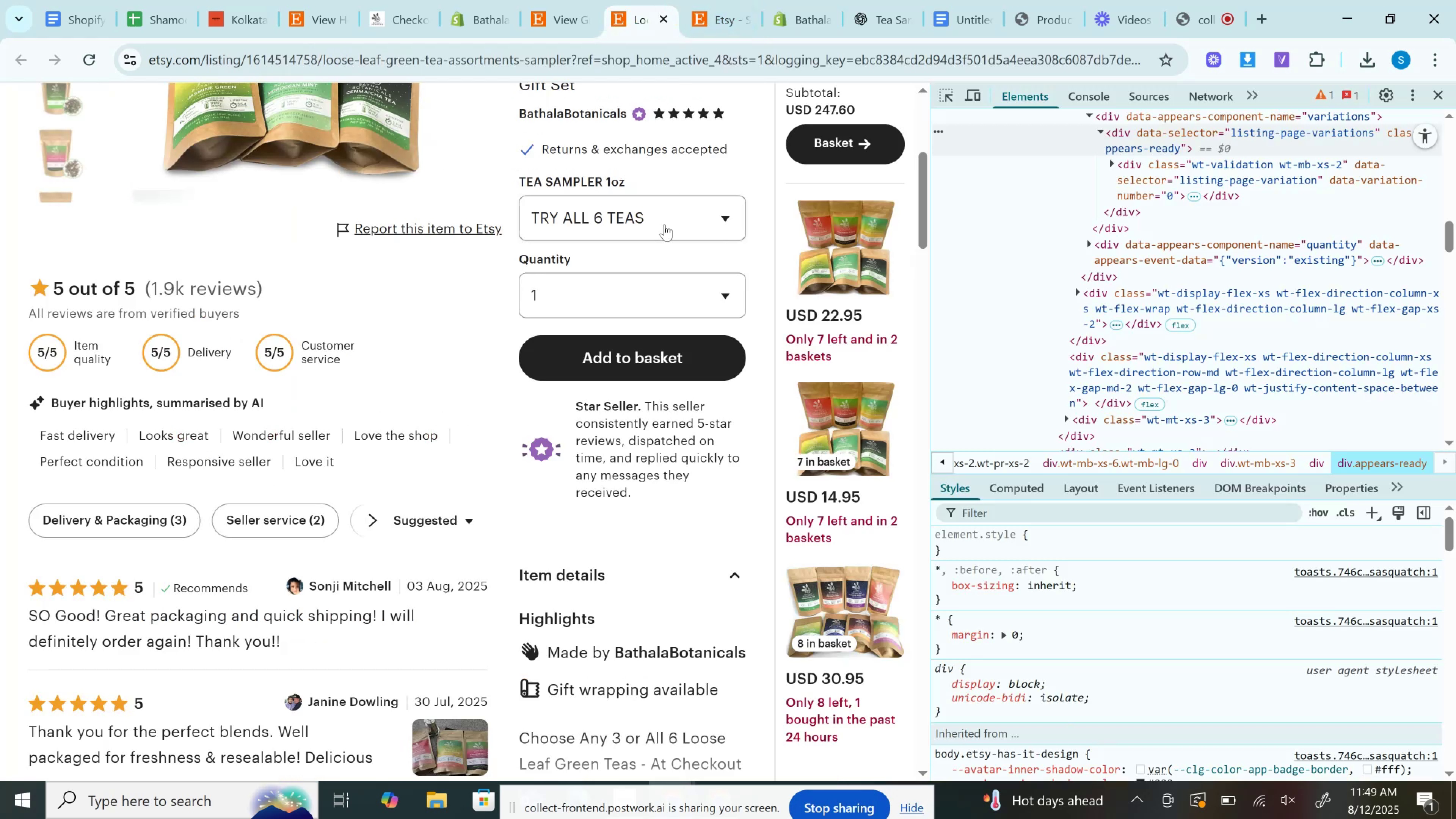 
left_click([648, 213])
 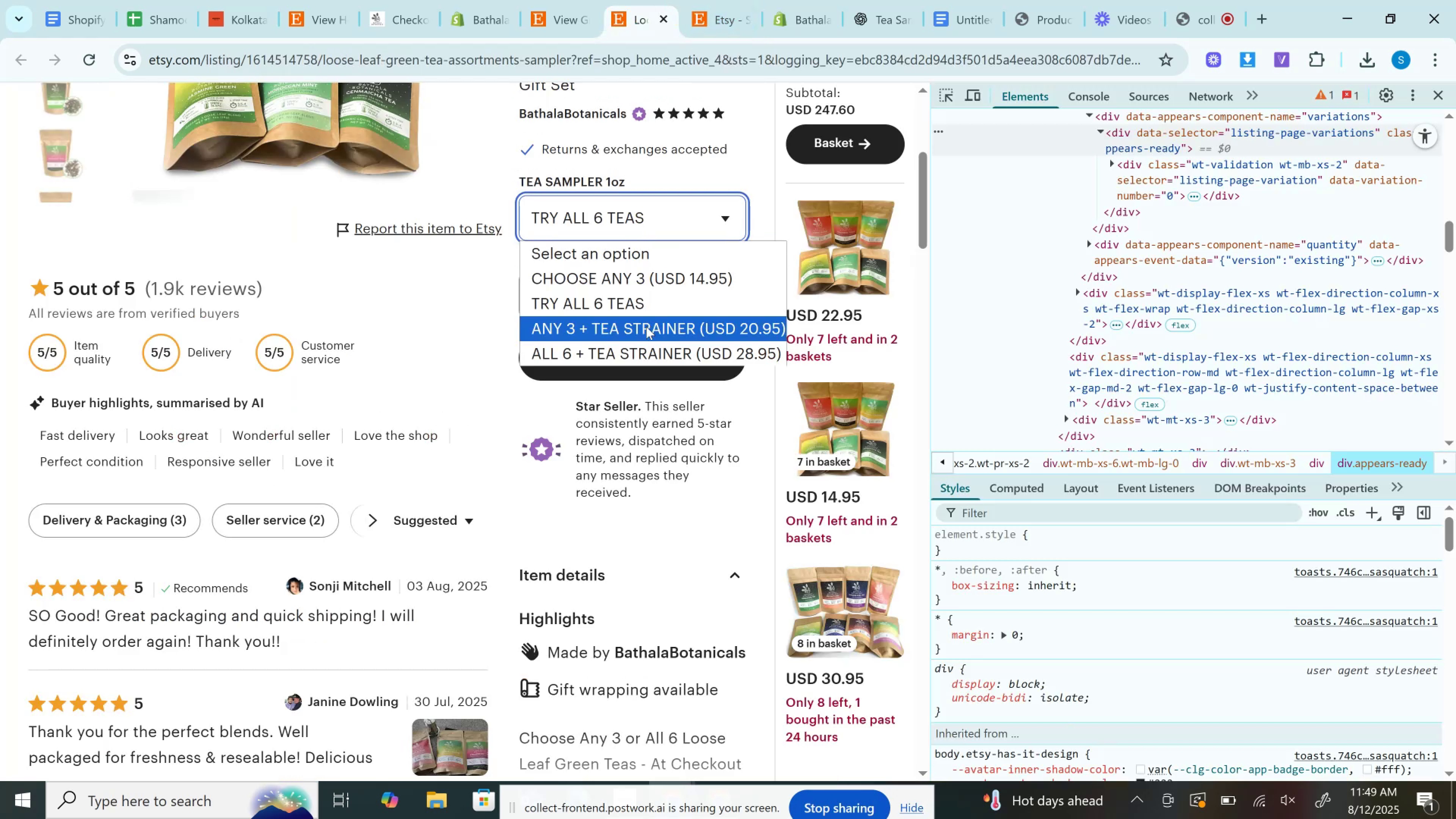 
left_click([645, 329])
 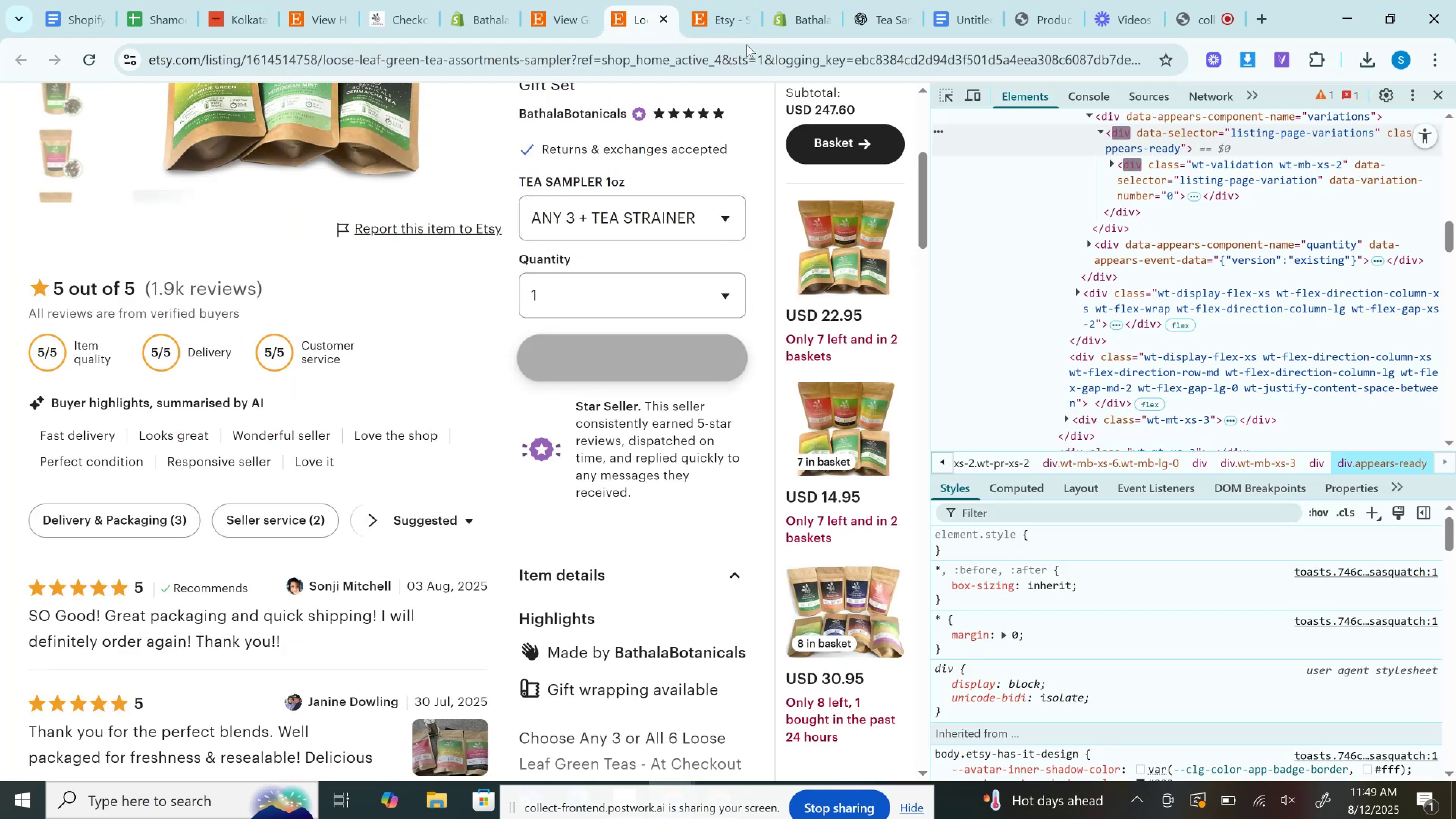 
left_click([722, 0])
 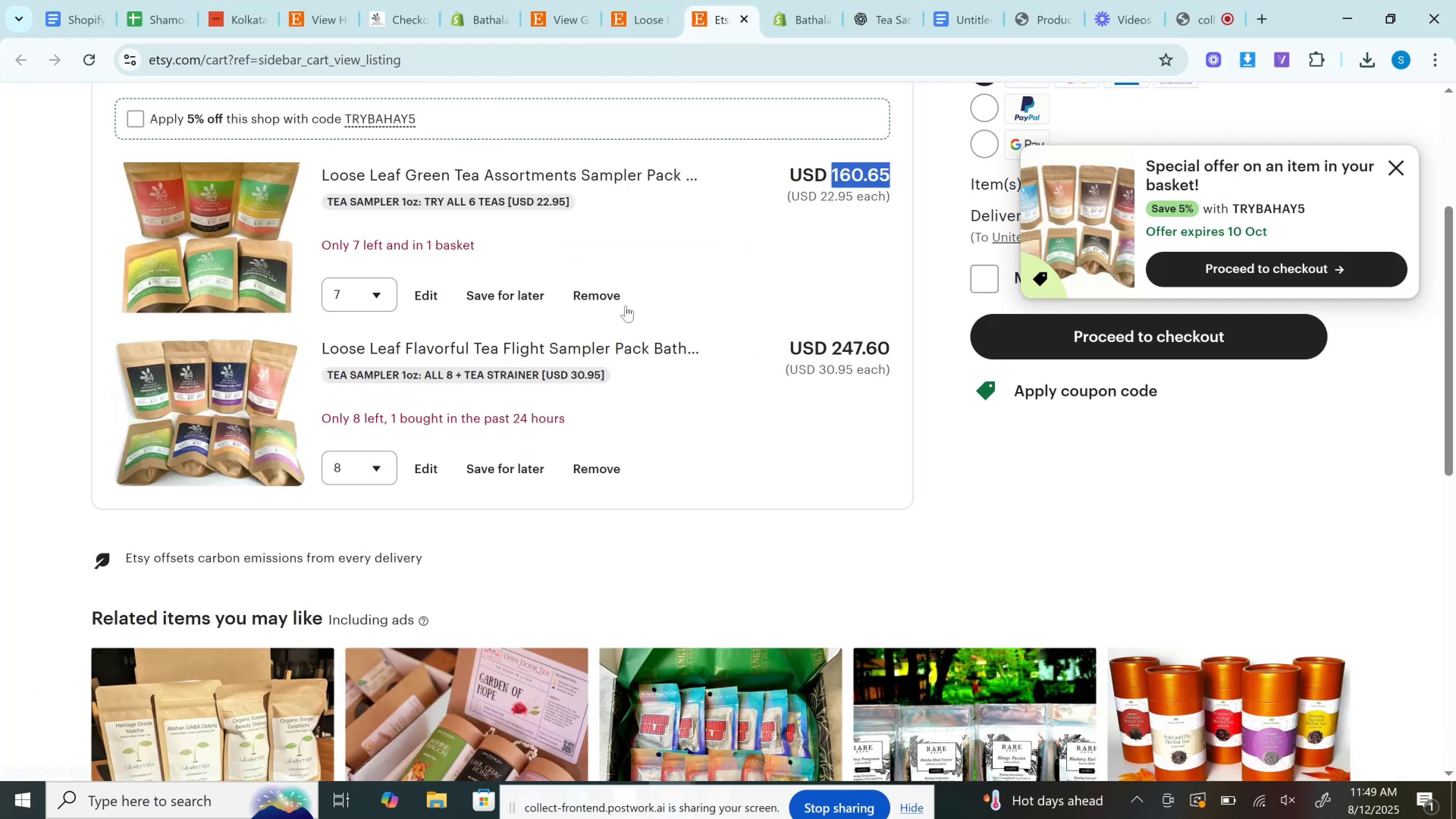 
left_click([617, 297])
 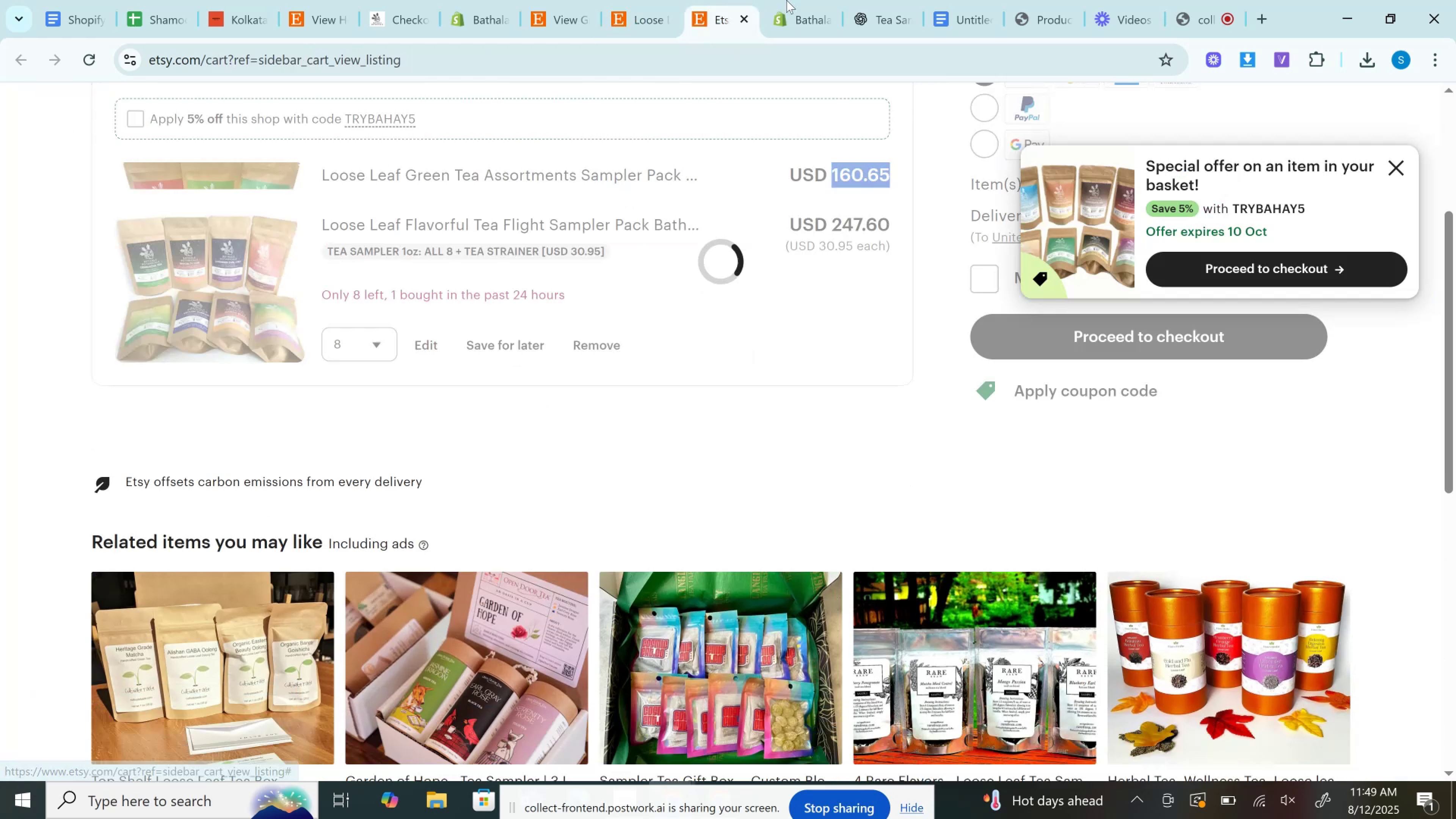 
left_click([789, 0])
 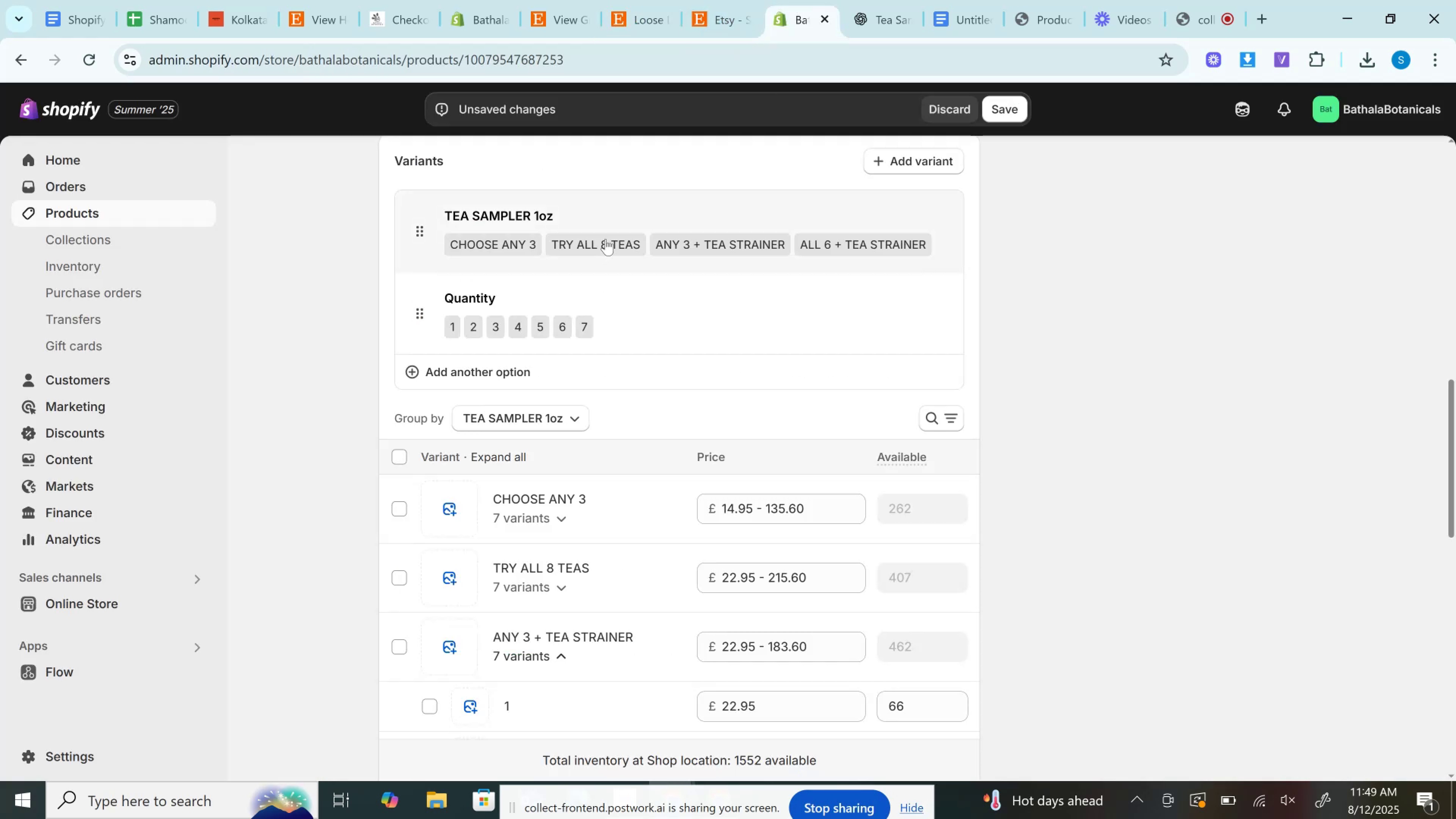 
left_click([606, 239])
 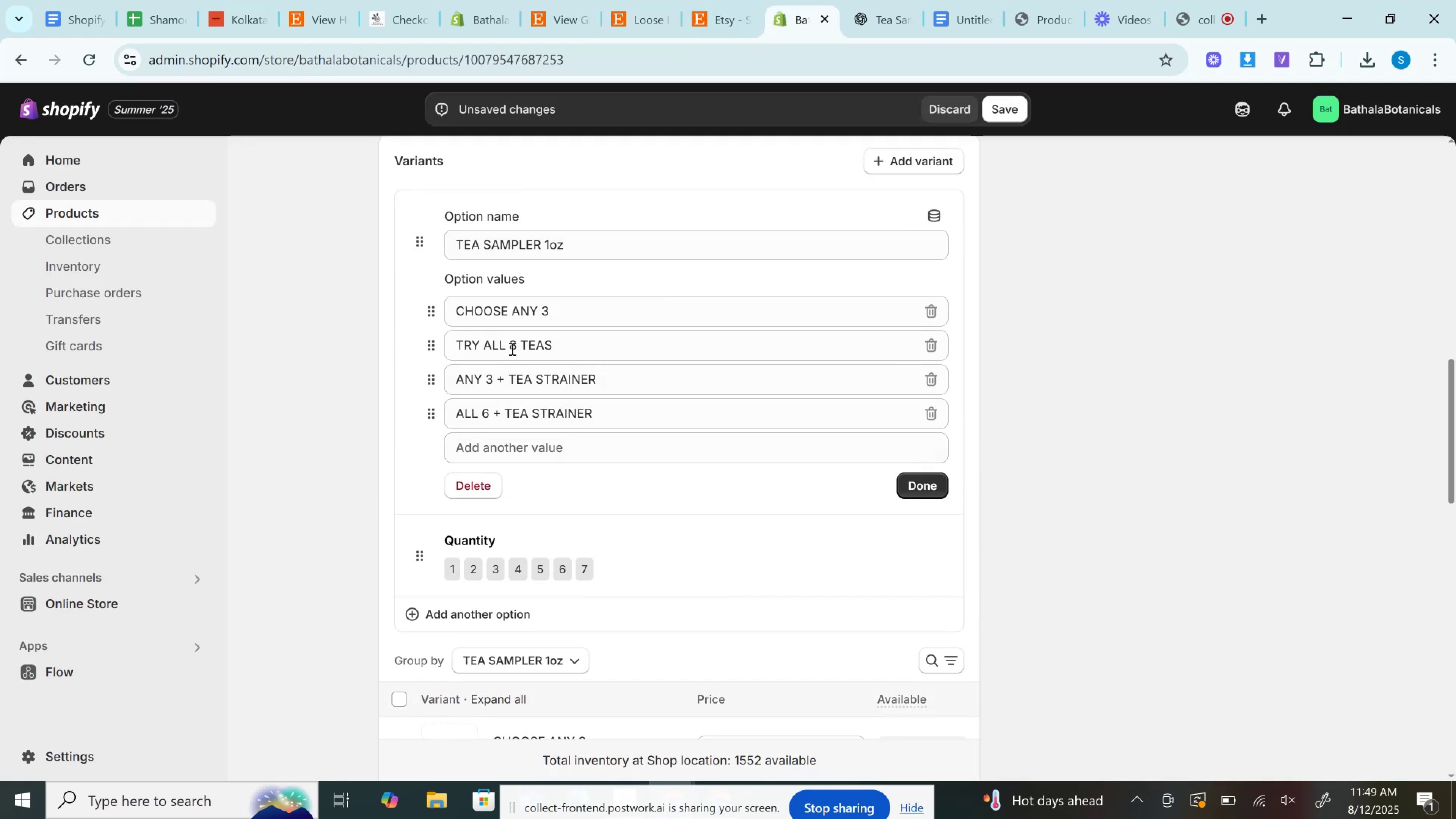 
double_click([513, 344])
 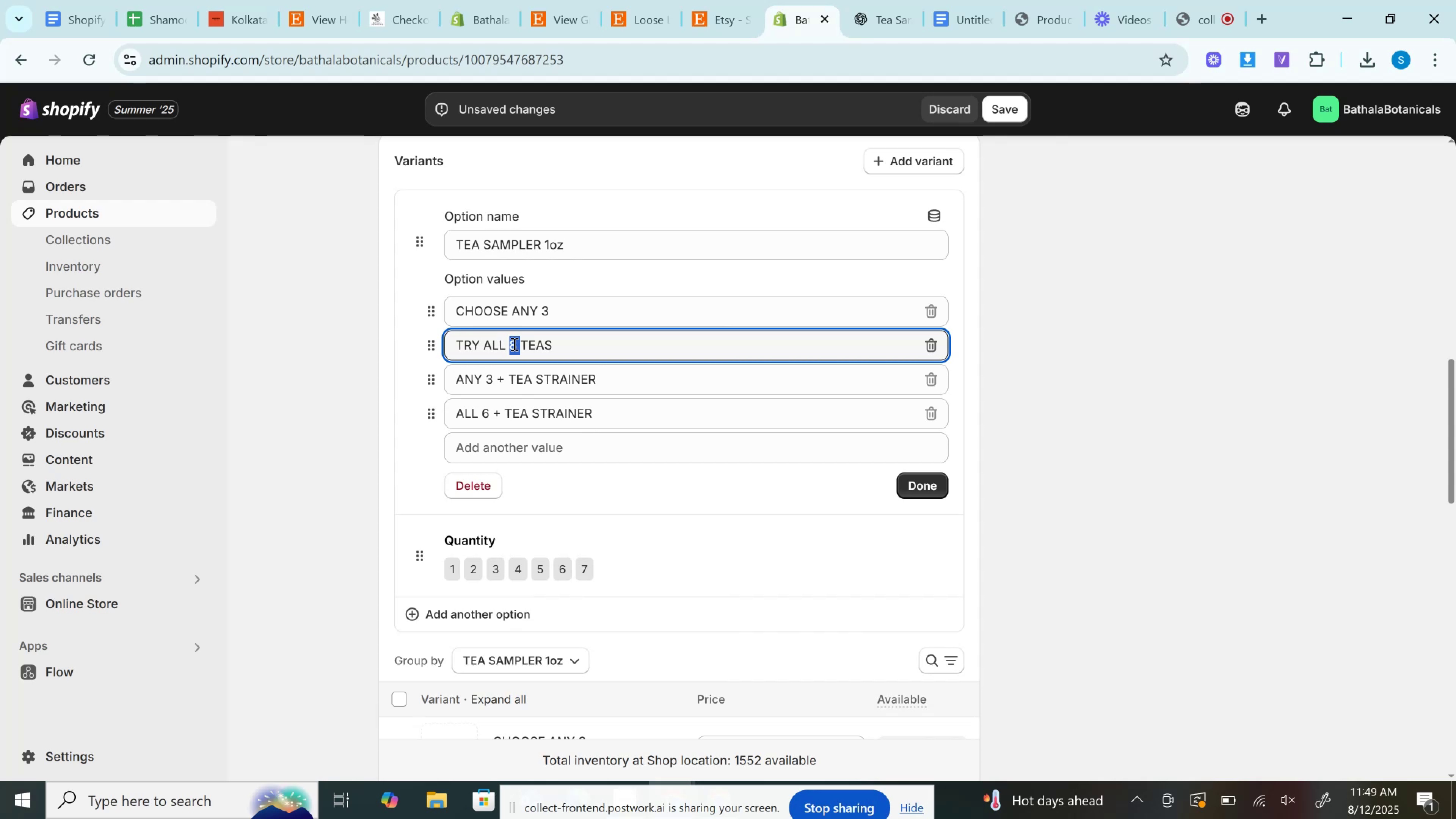 
key(6)
 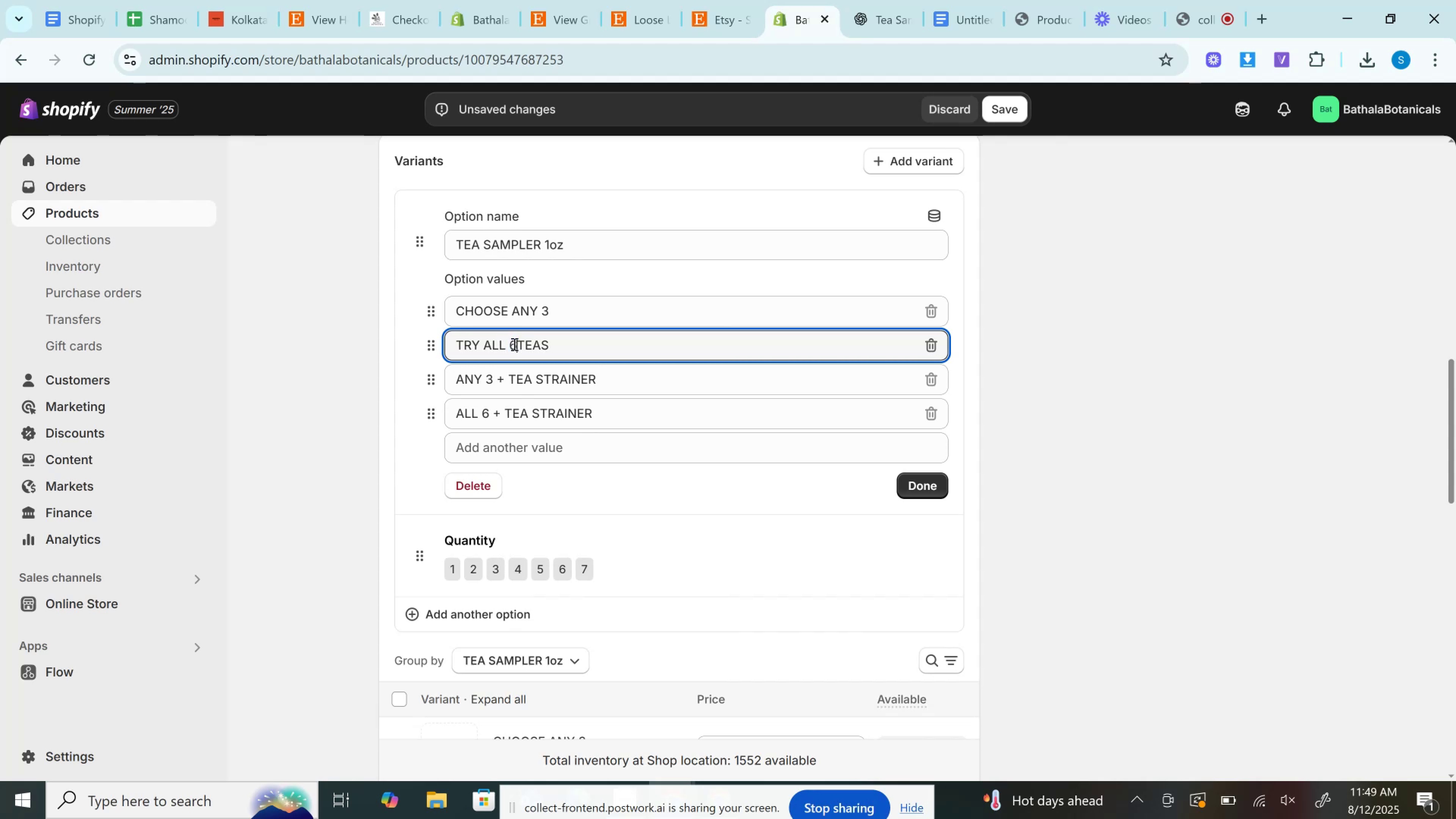 
key(Space)
 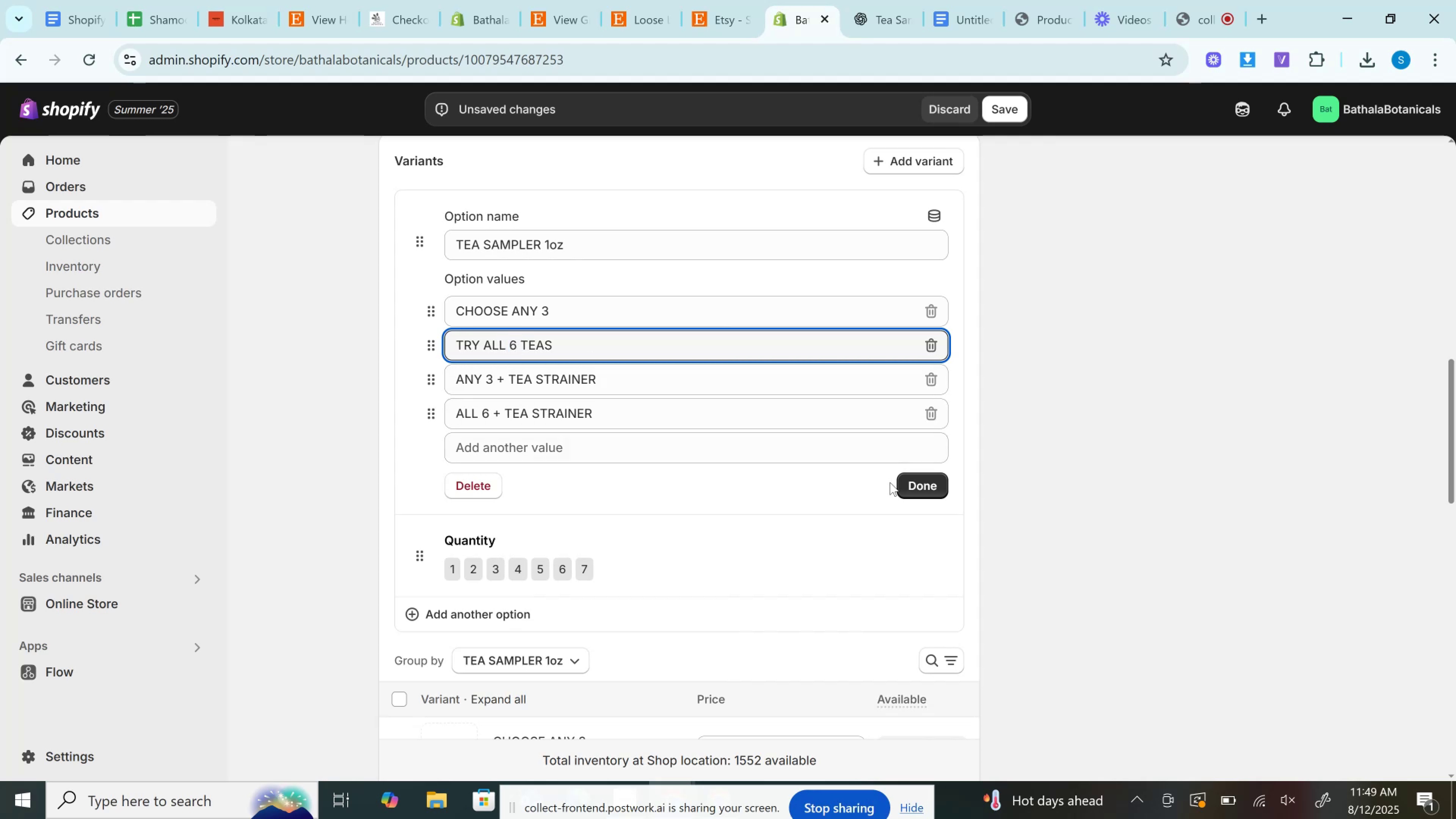 
left_click([914, 483])
 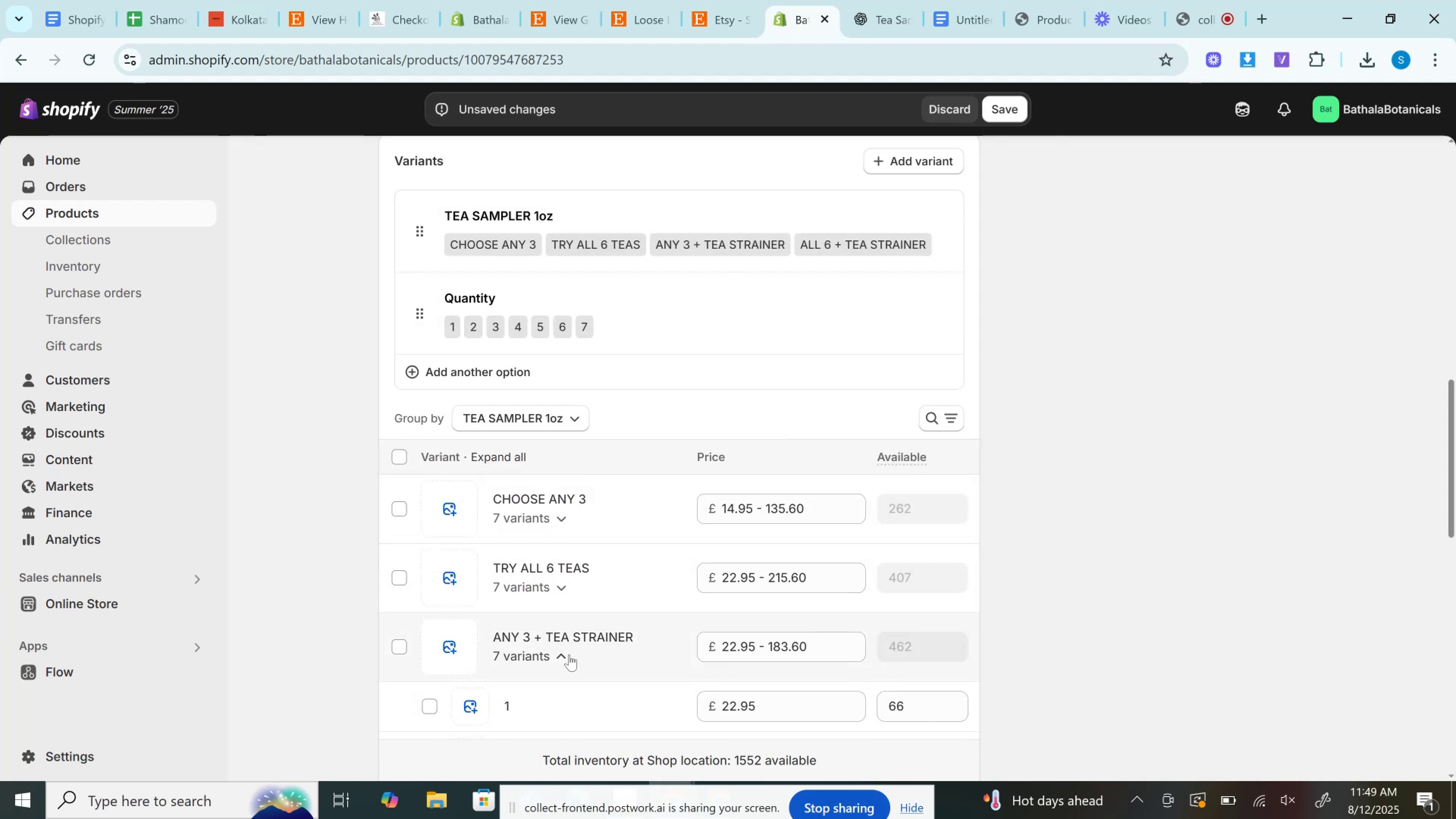 
wait(6.23)
 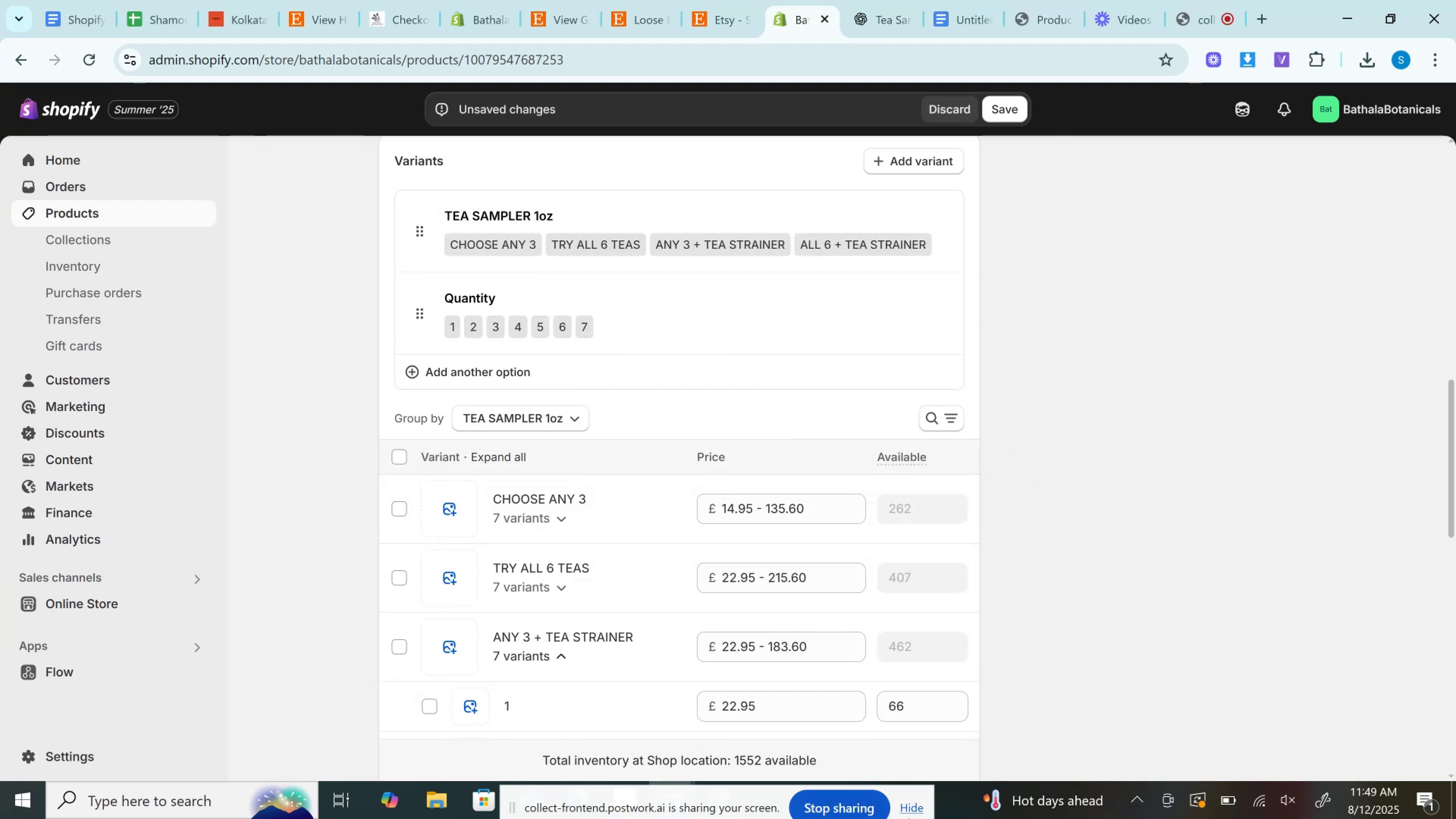 
scroll: coordinate [569, 654], scroll_direction: down, amount: 2.0
 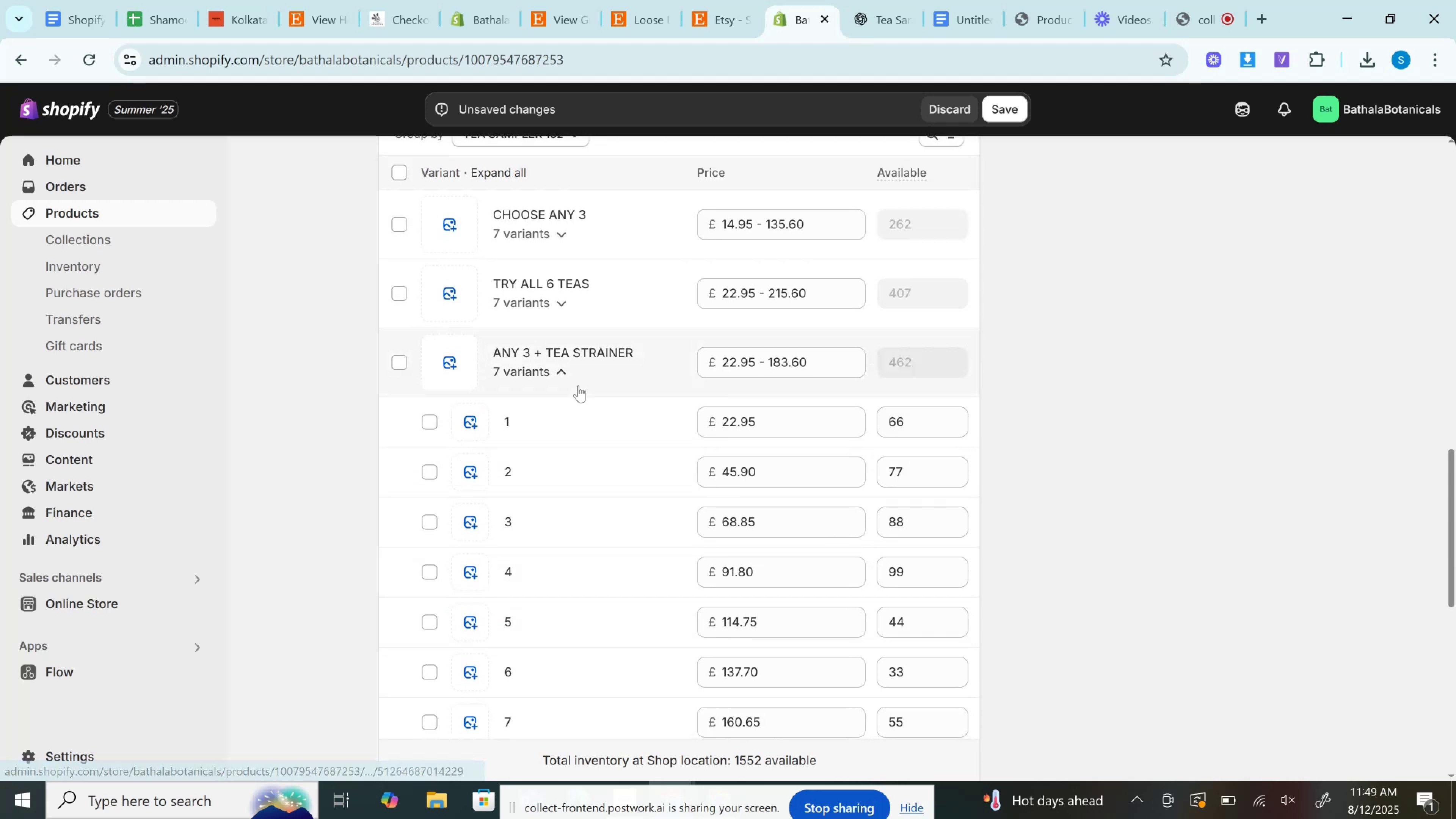 
left_click([737, 0])
 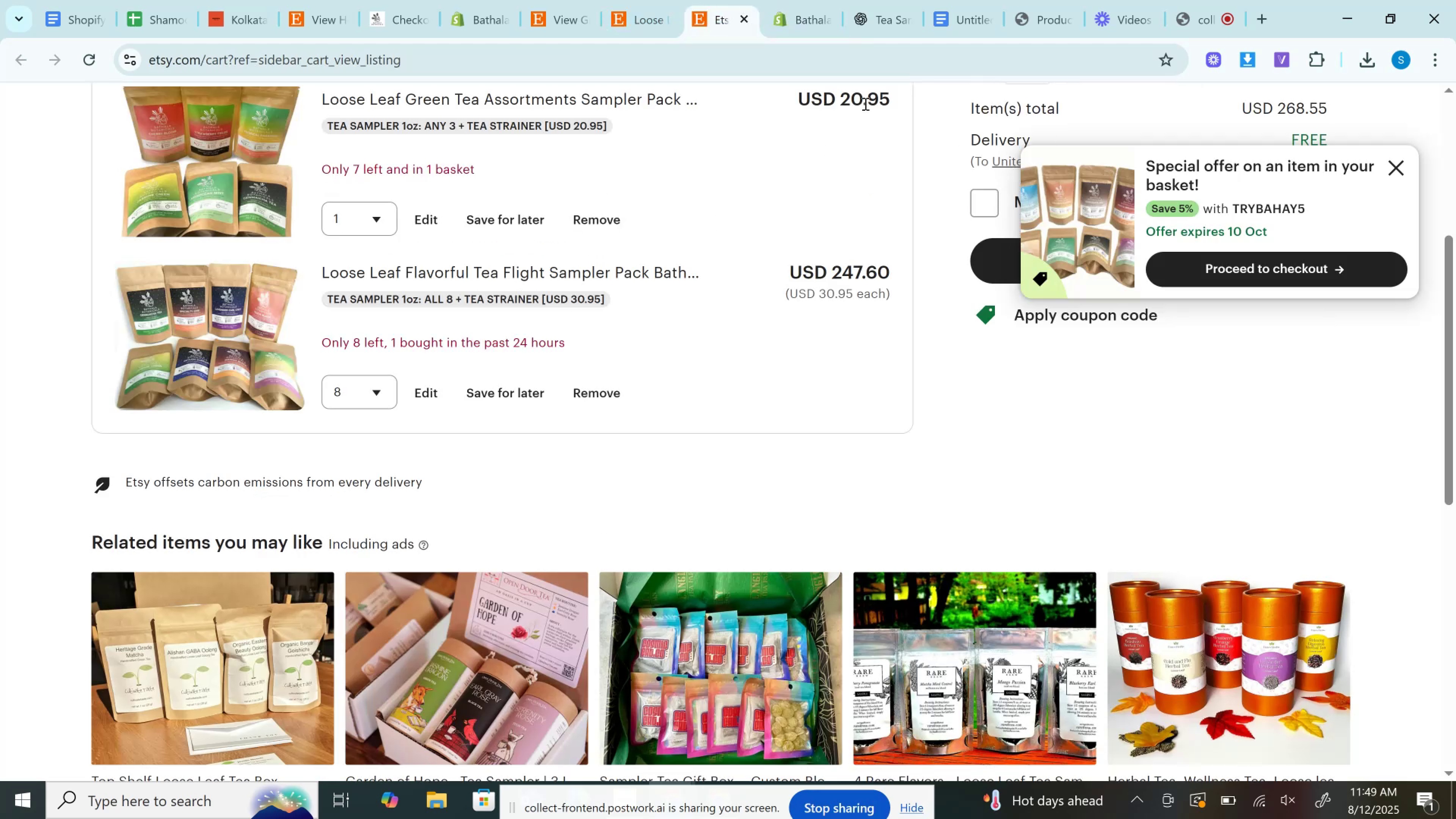 
double_click([864, 104])
 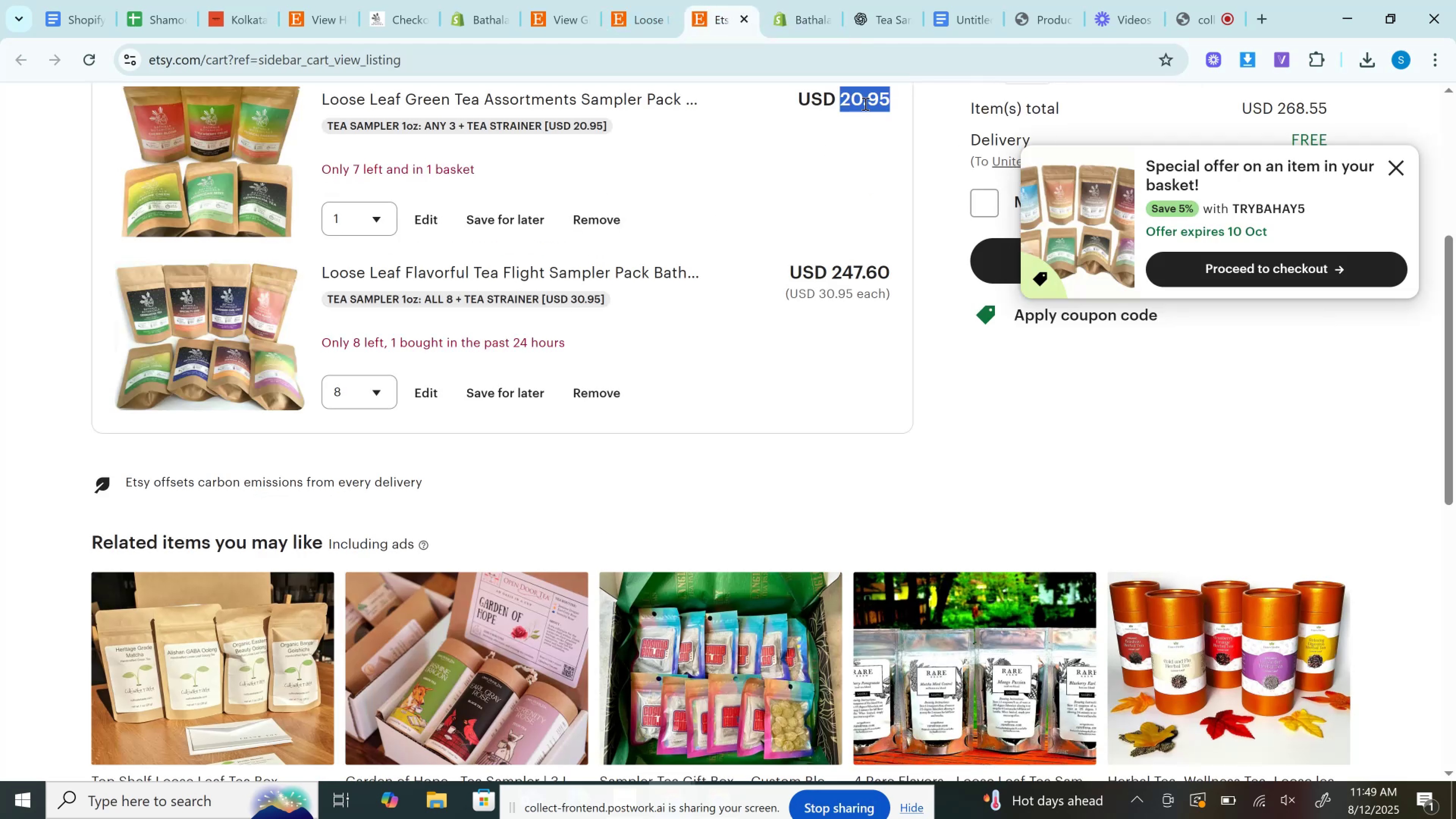 
key(Control+C)
 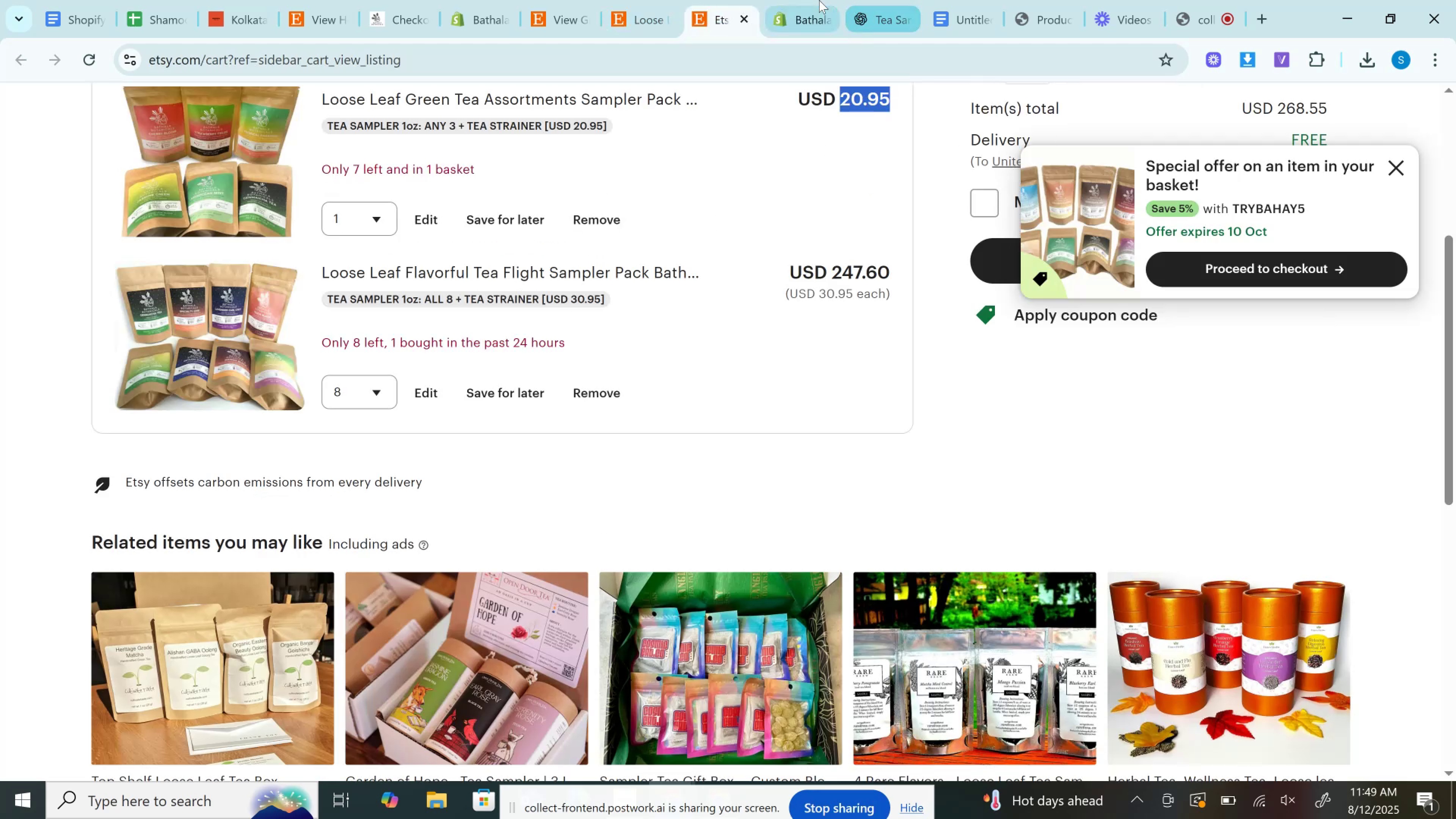 
left_click([818, 0])
 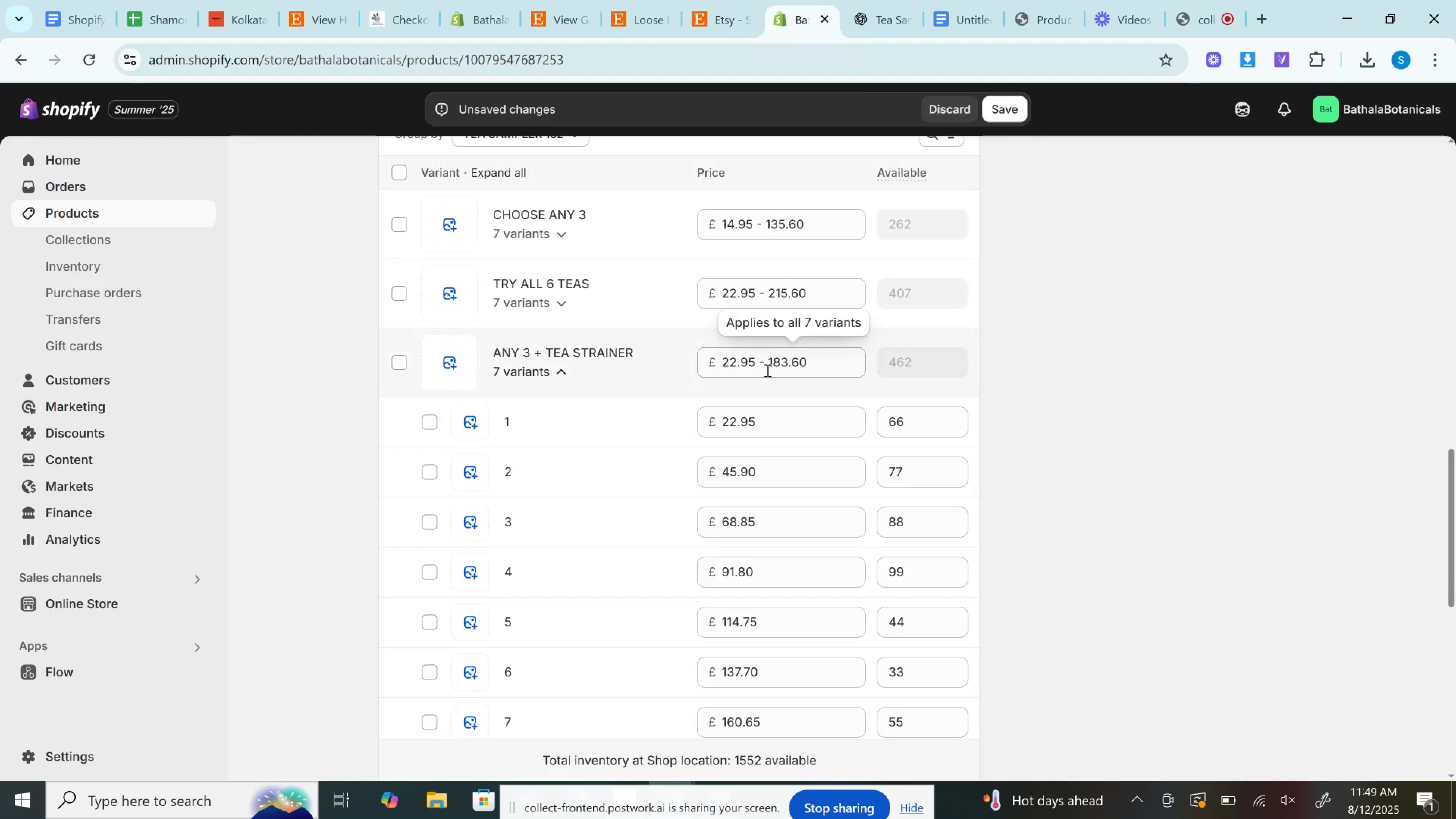 
left_click([733, 419])
 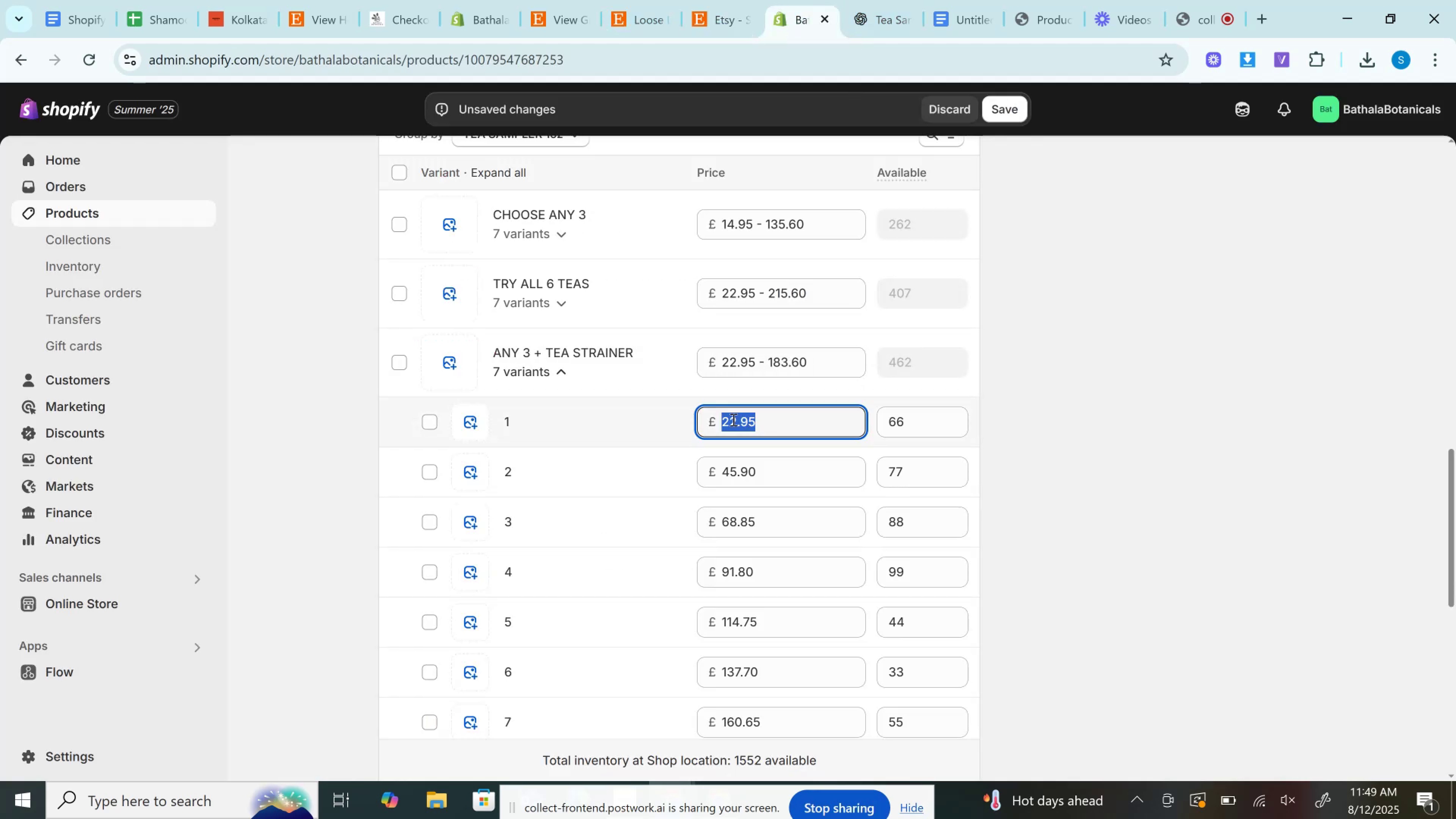 
key(Control+A)
 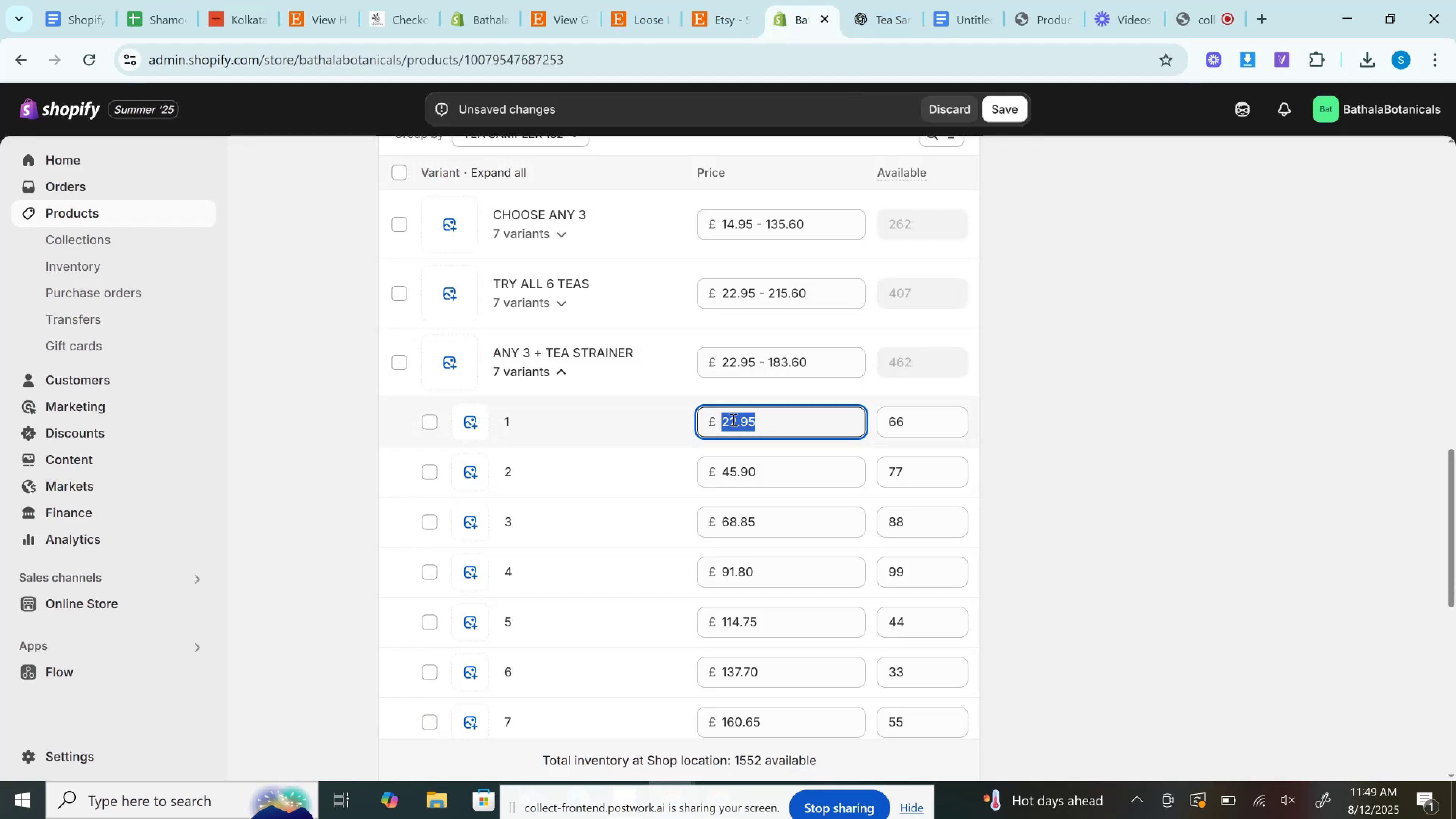 
key(Control+V)
 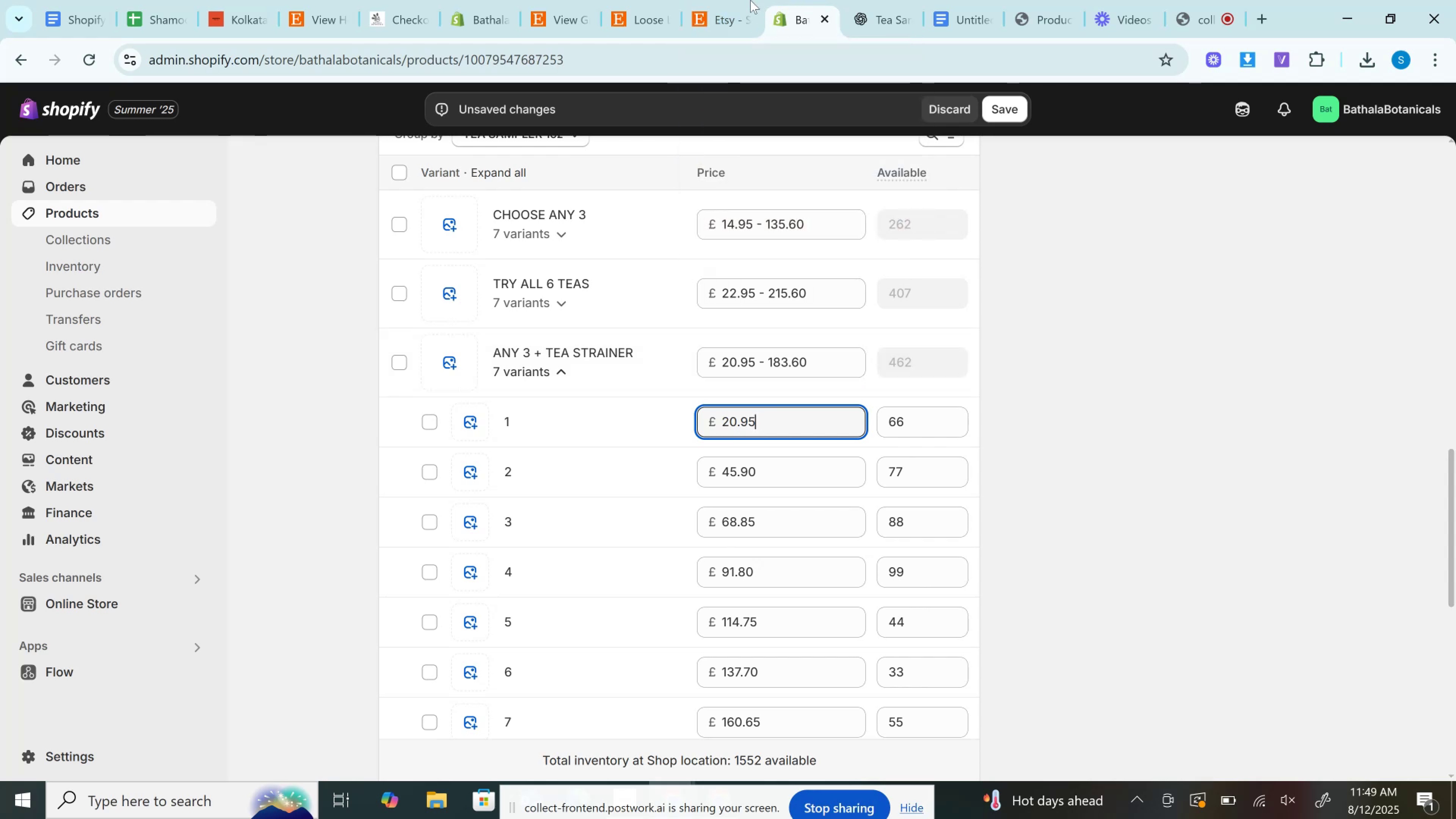 
double_click([727, 0])
 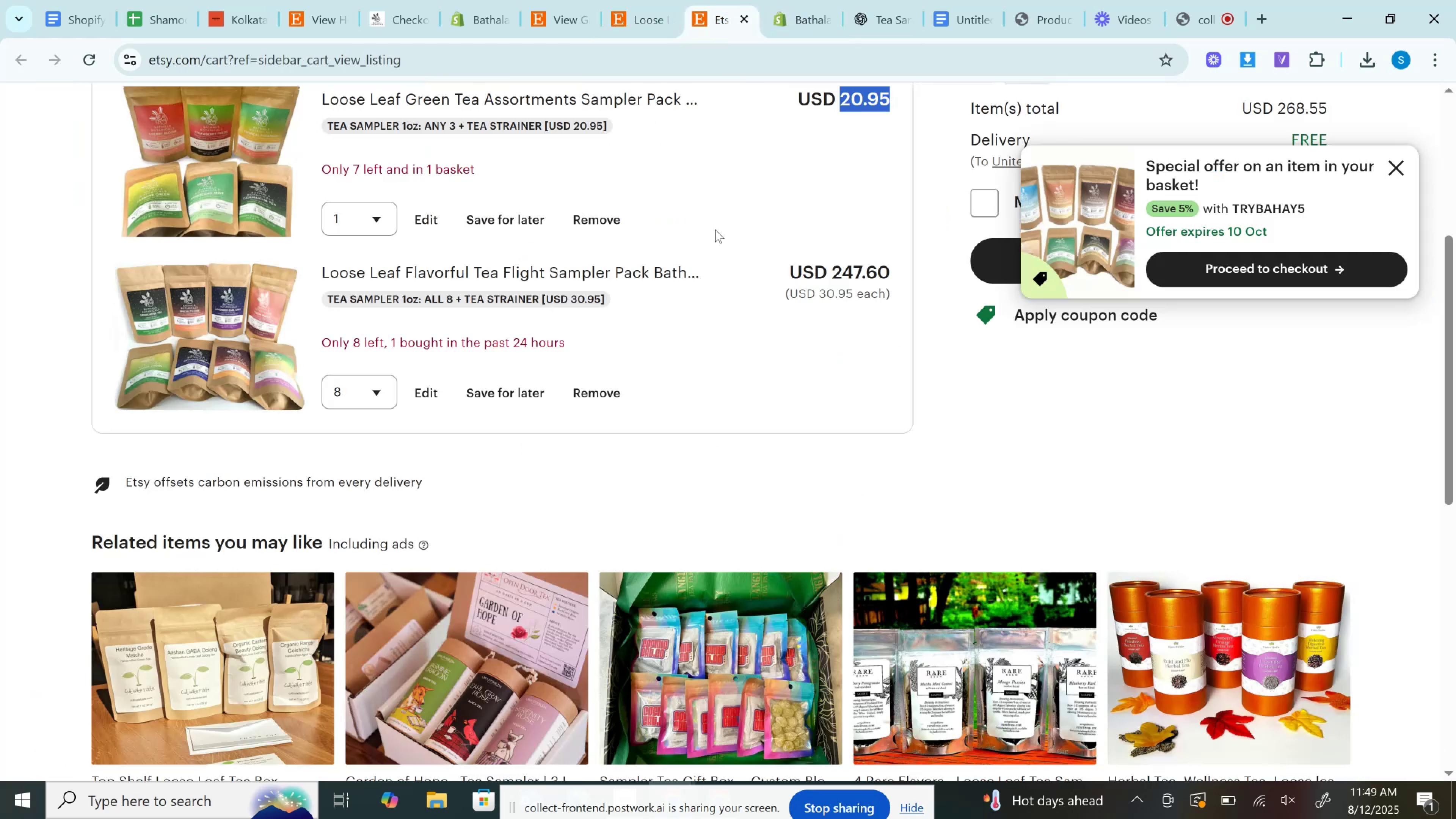 
scroll: coordinate [779, 279], scroll_direction: up, amount: 2.0
 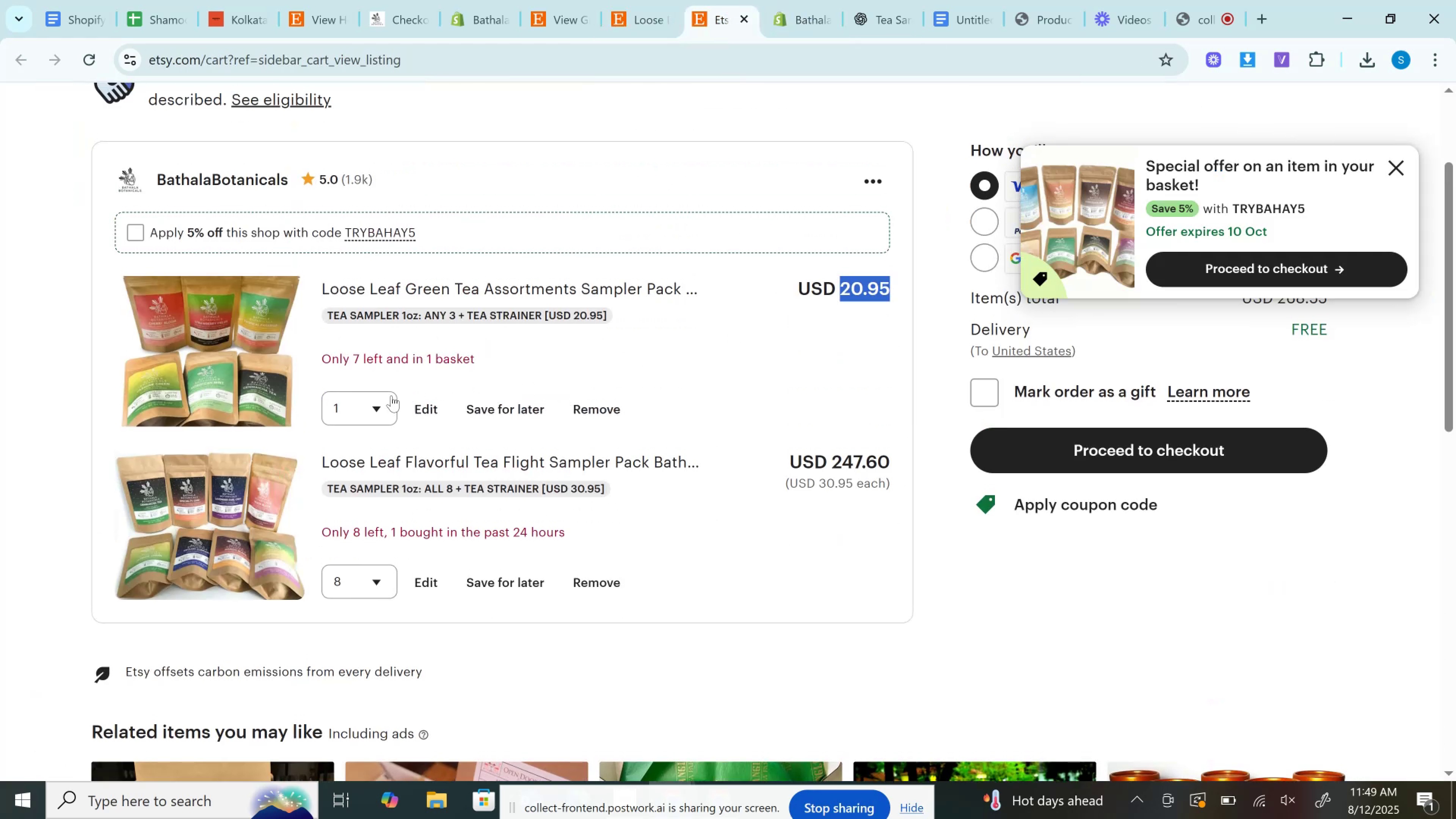 
left_click([378, 402])
 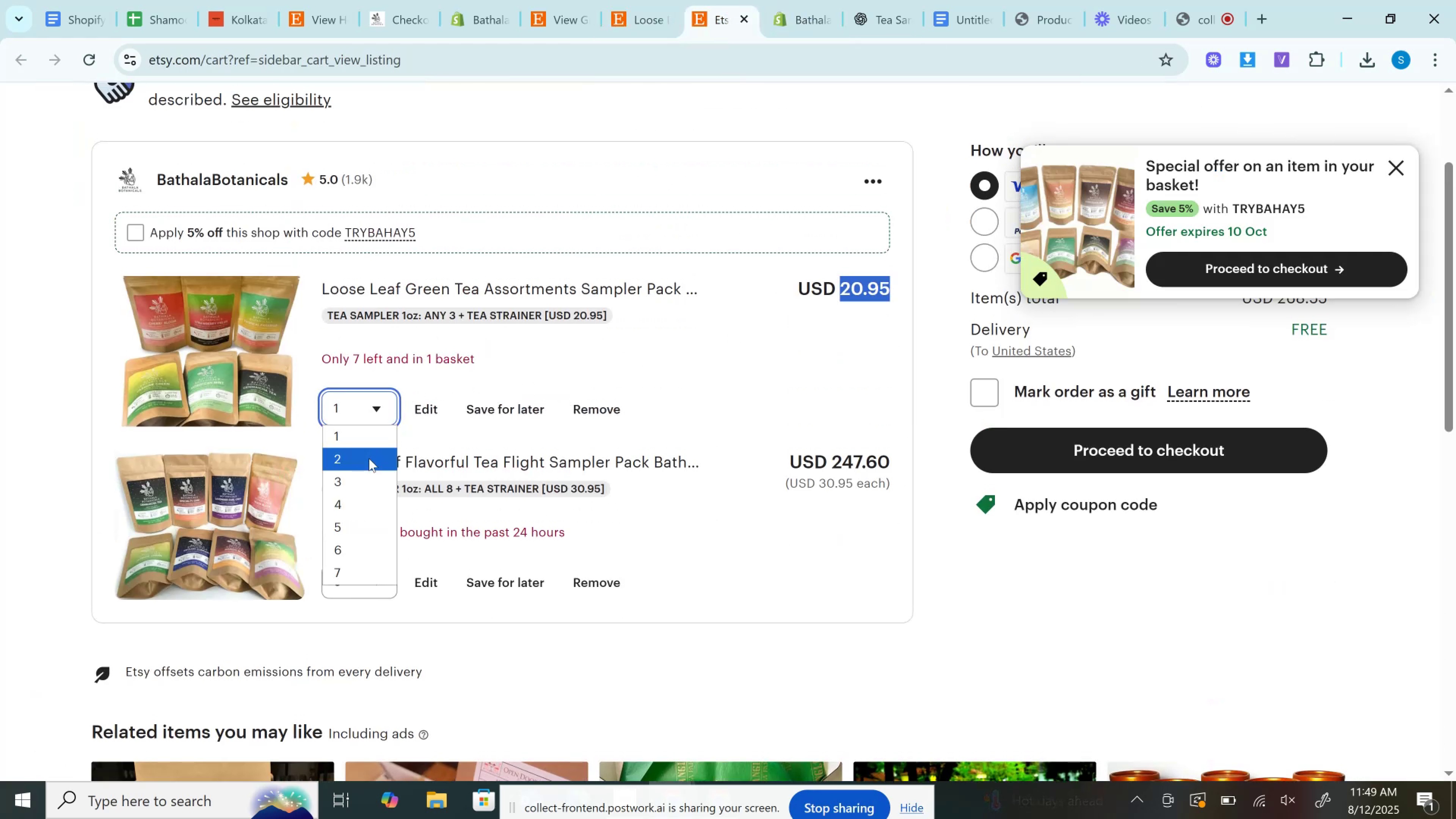 
left_click([367, 461])
 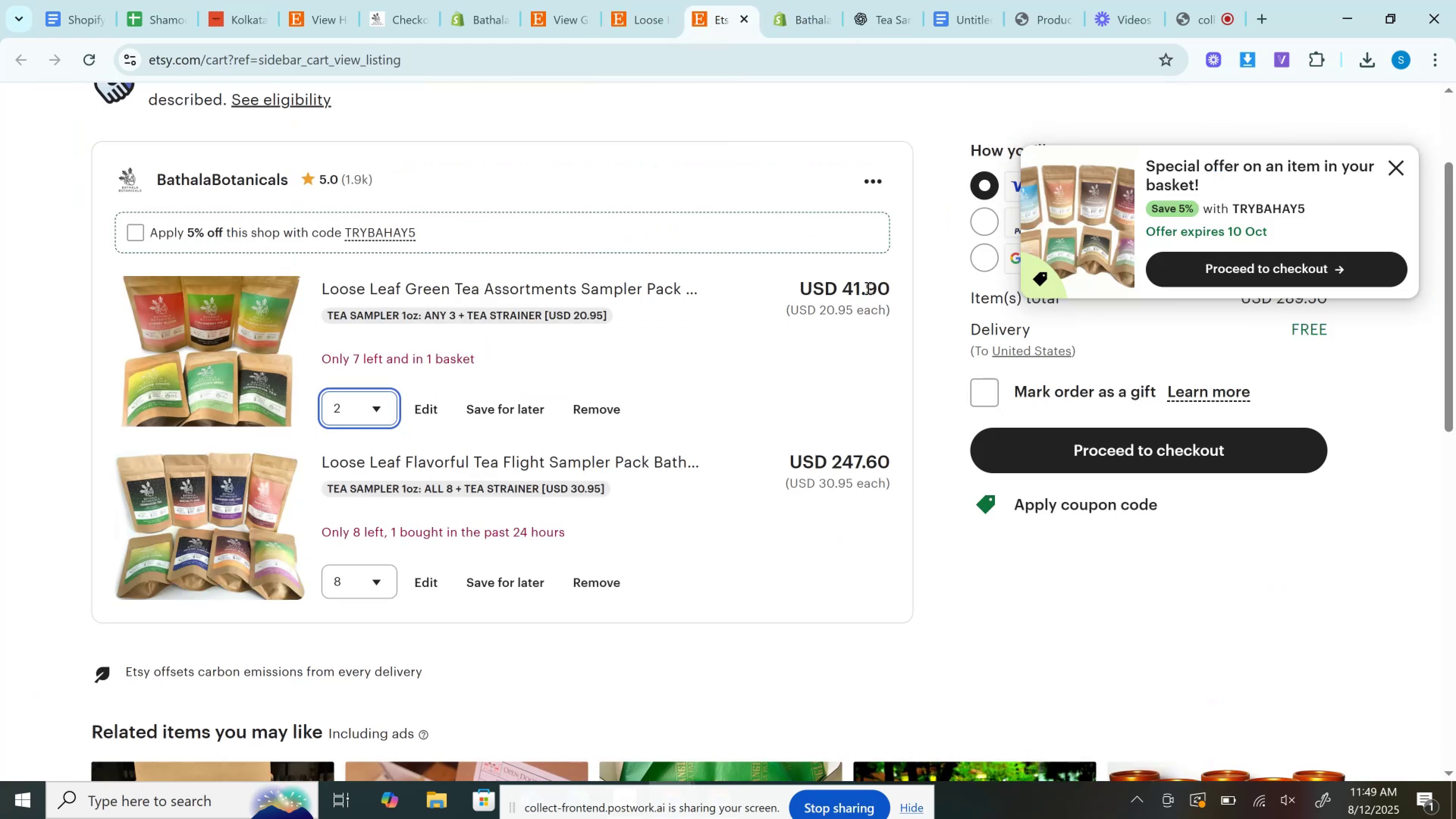 
double_click([862, 288])
 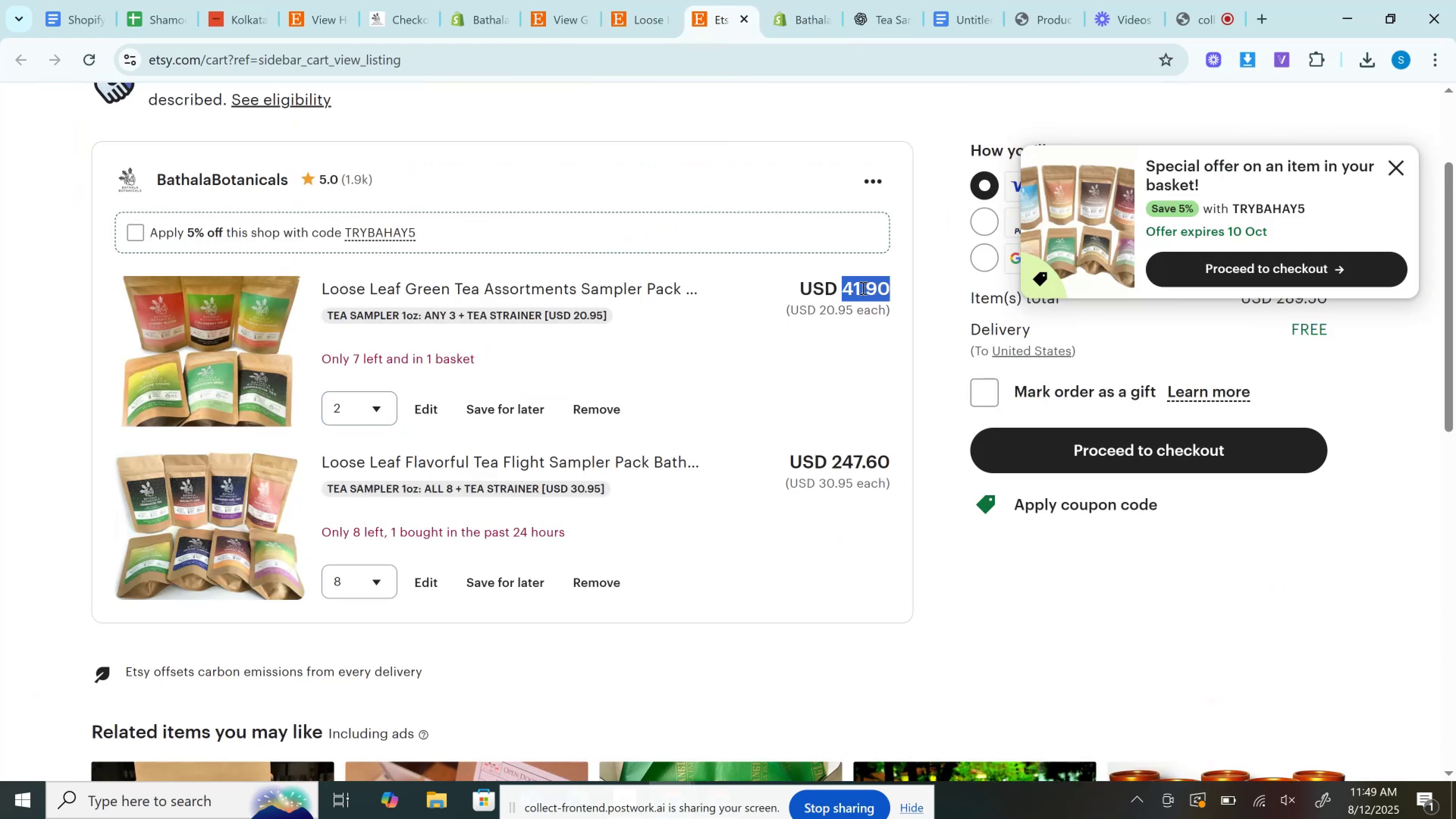 
key(Control+C)
 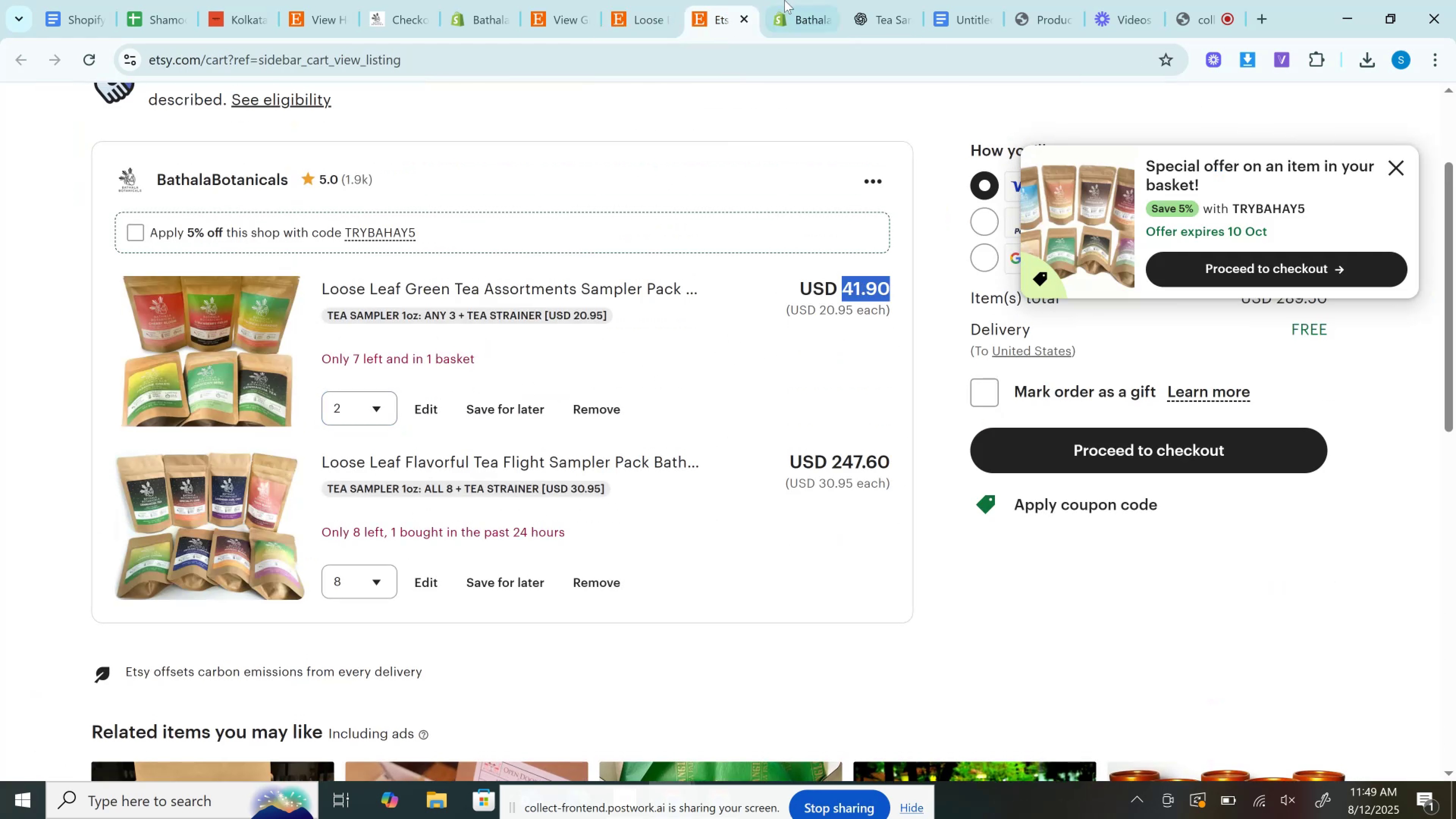 
left_click([806, 0])
 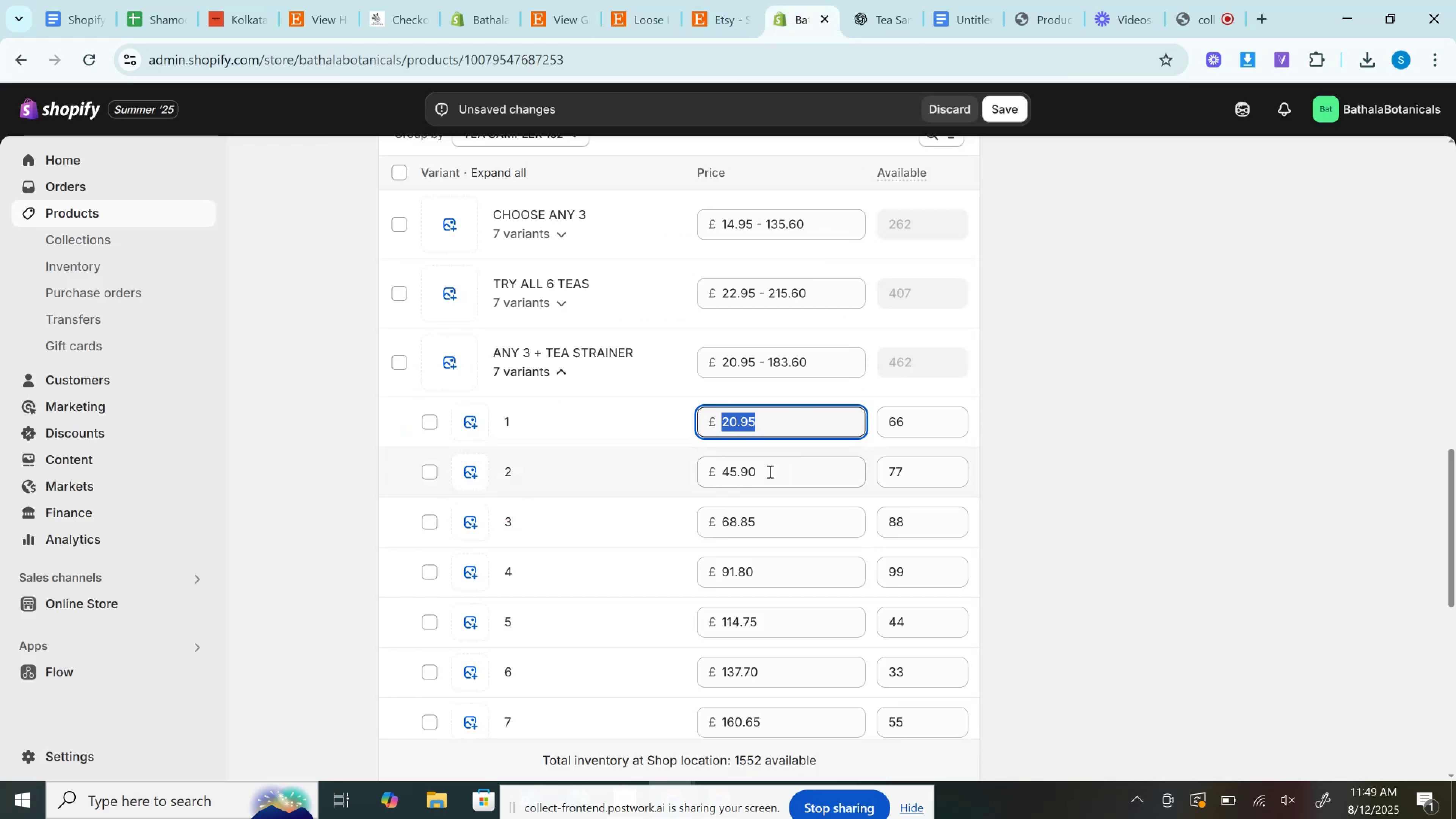 
left_click([766, 471])
 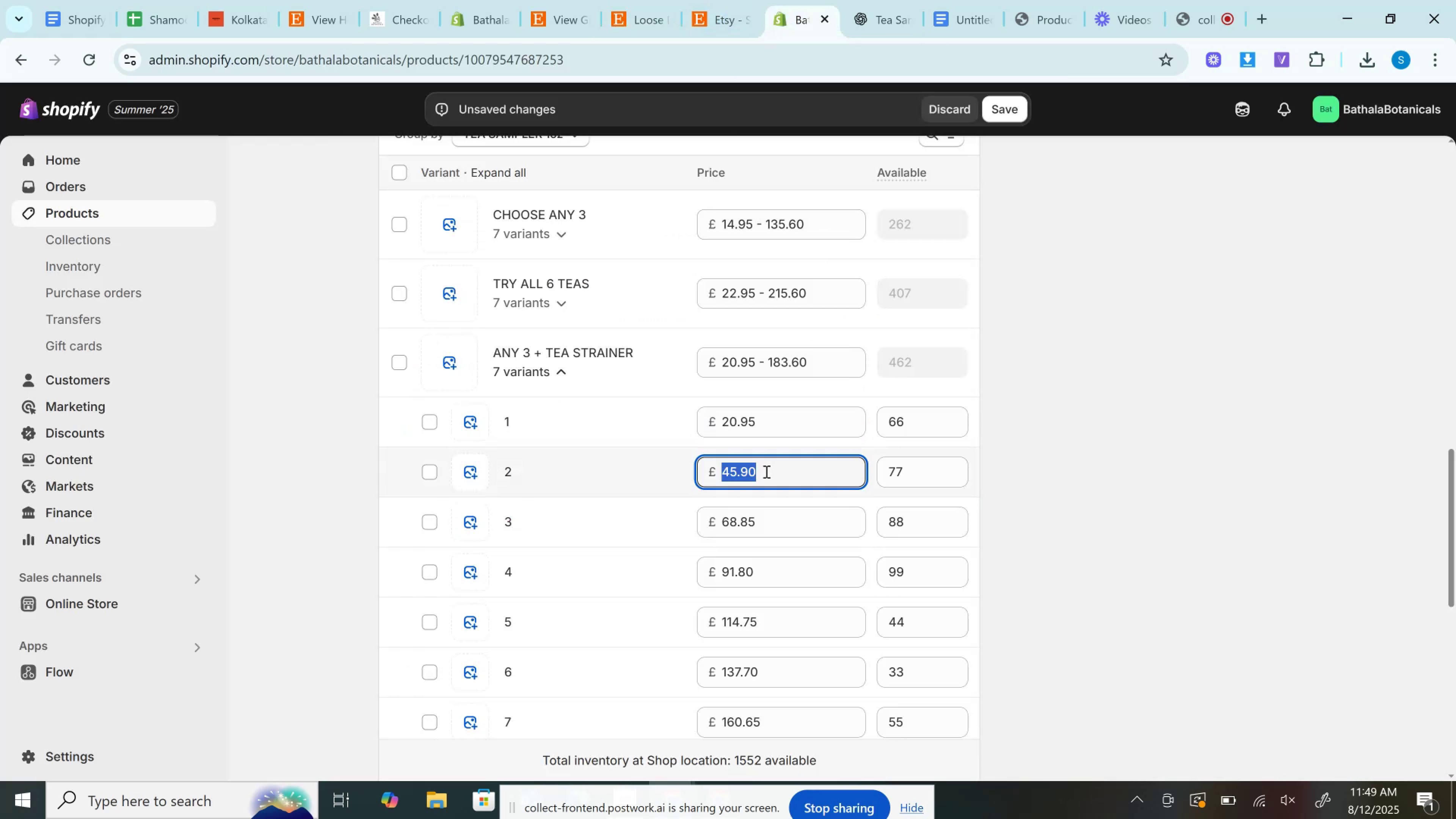 
key(Control+A)
 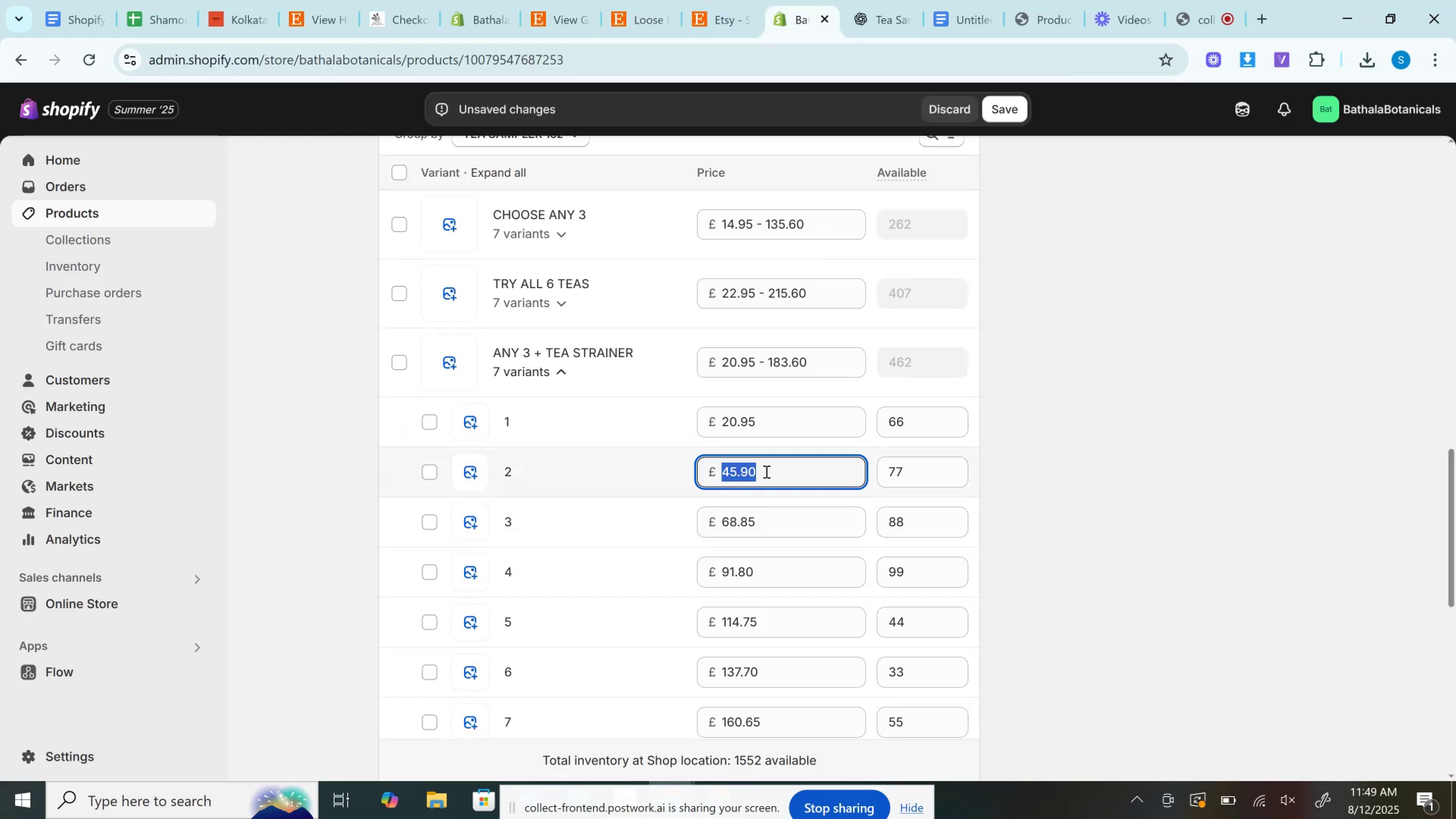 
key(Control+V)
 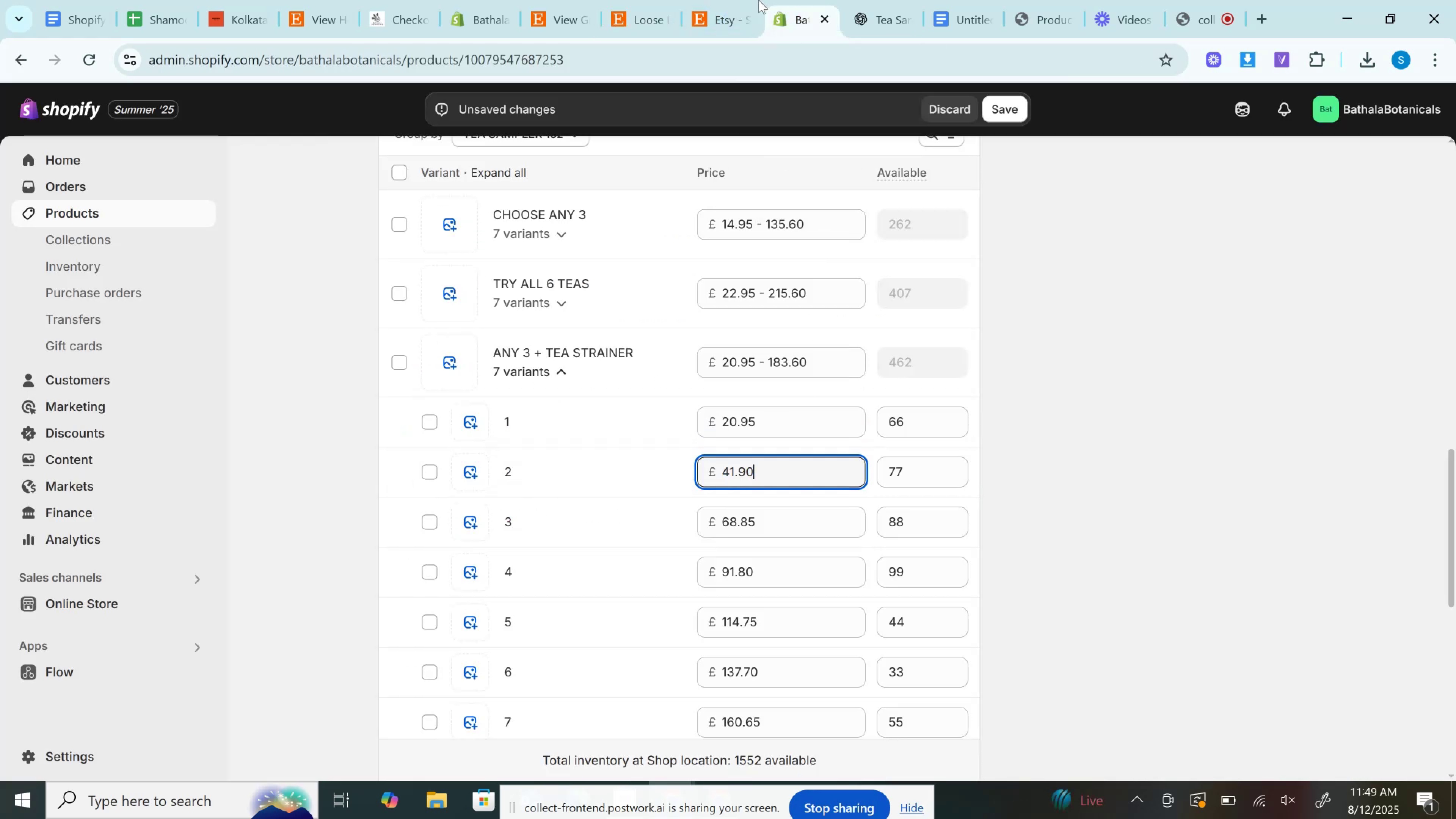 
left_click([730, 0])
 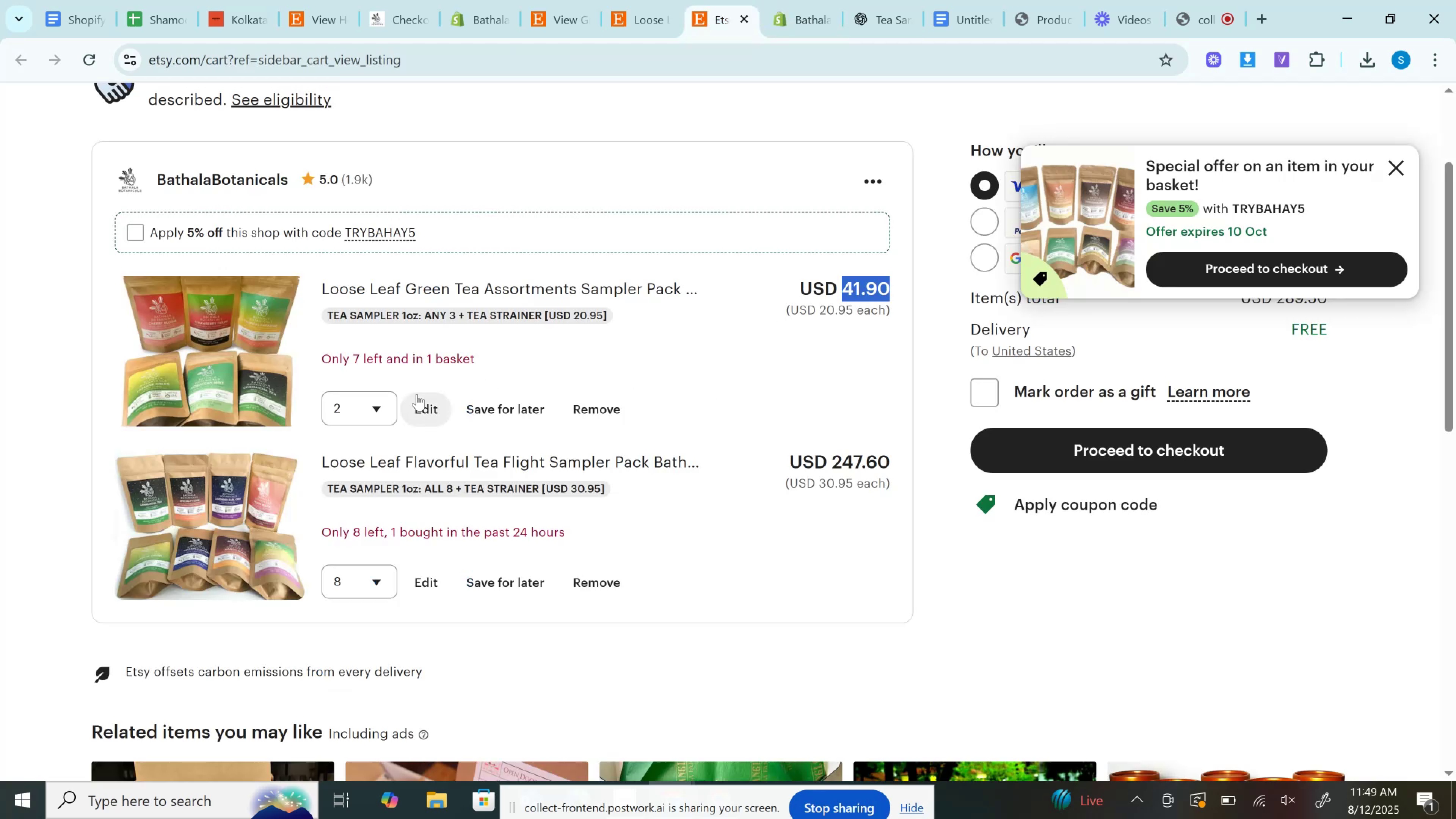 
left_click([371, 410])
 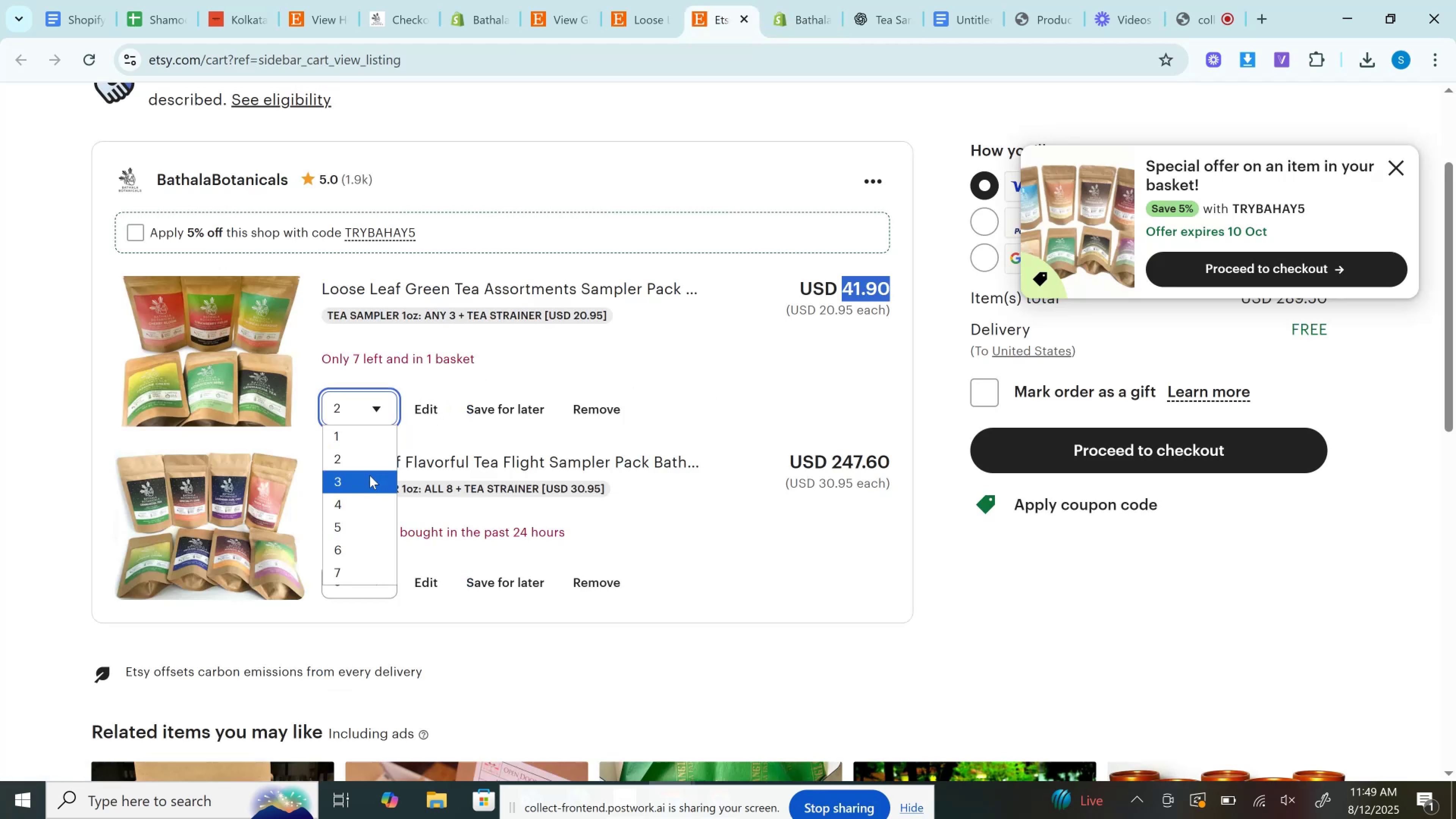 
left_click([370, 475])
 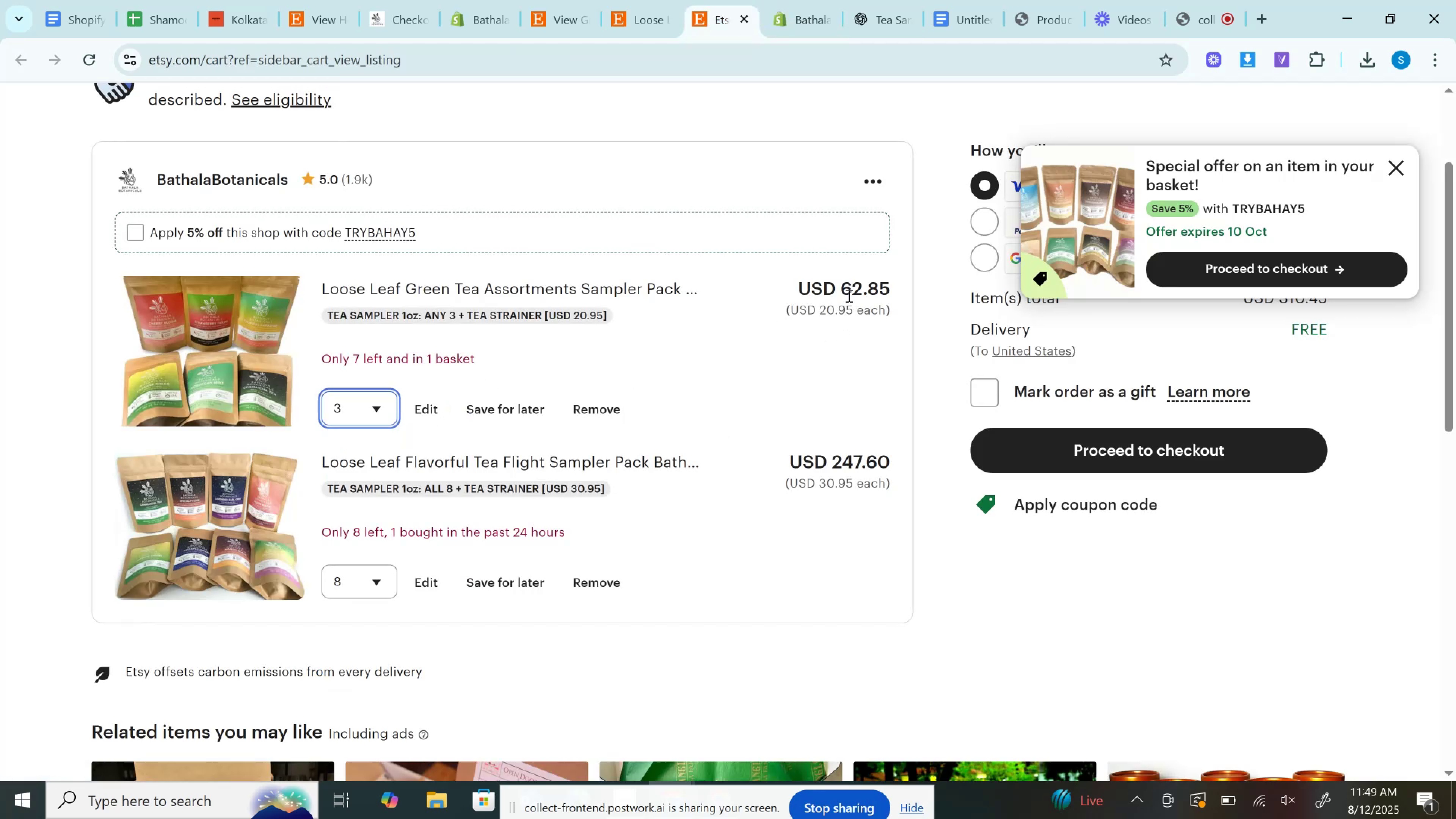 
double_click([848, 295])
 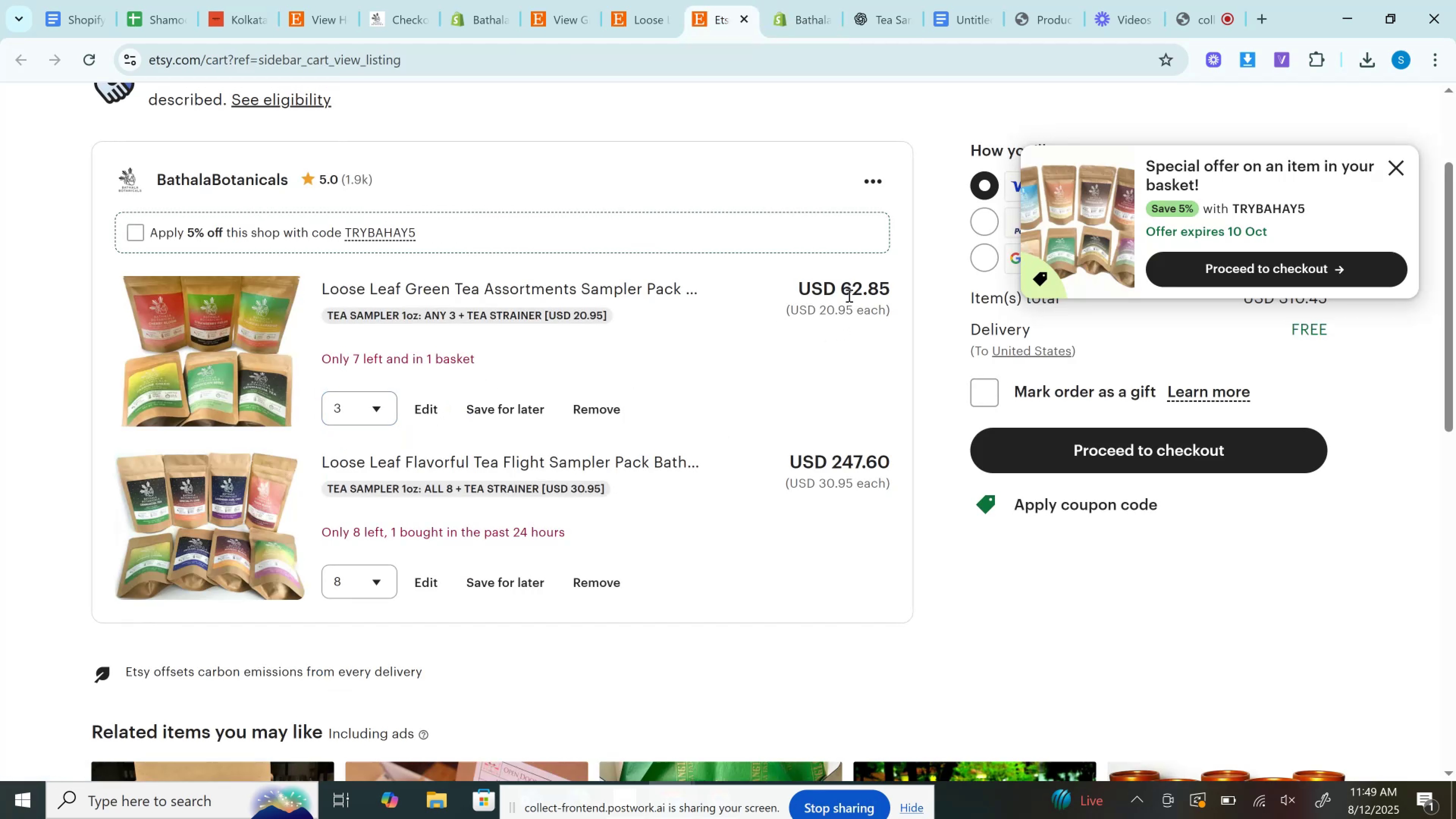 
key(Control+C)
 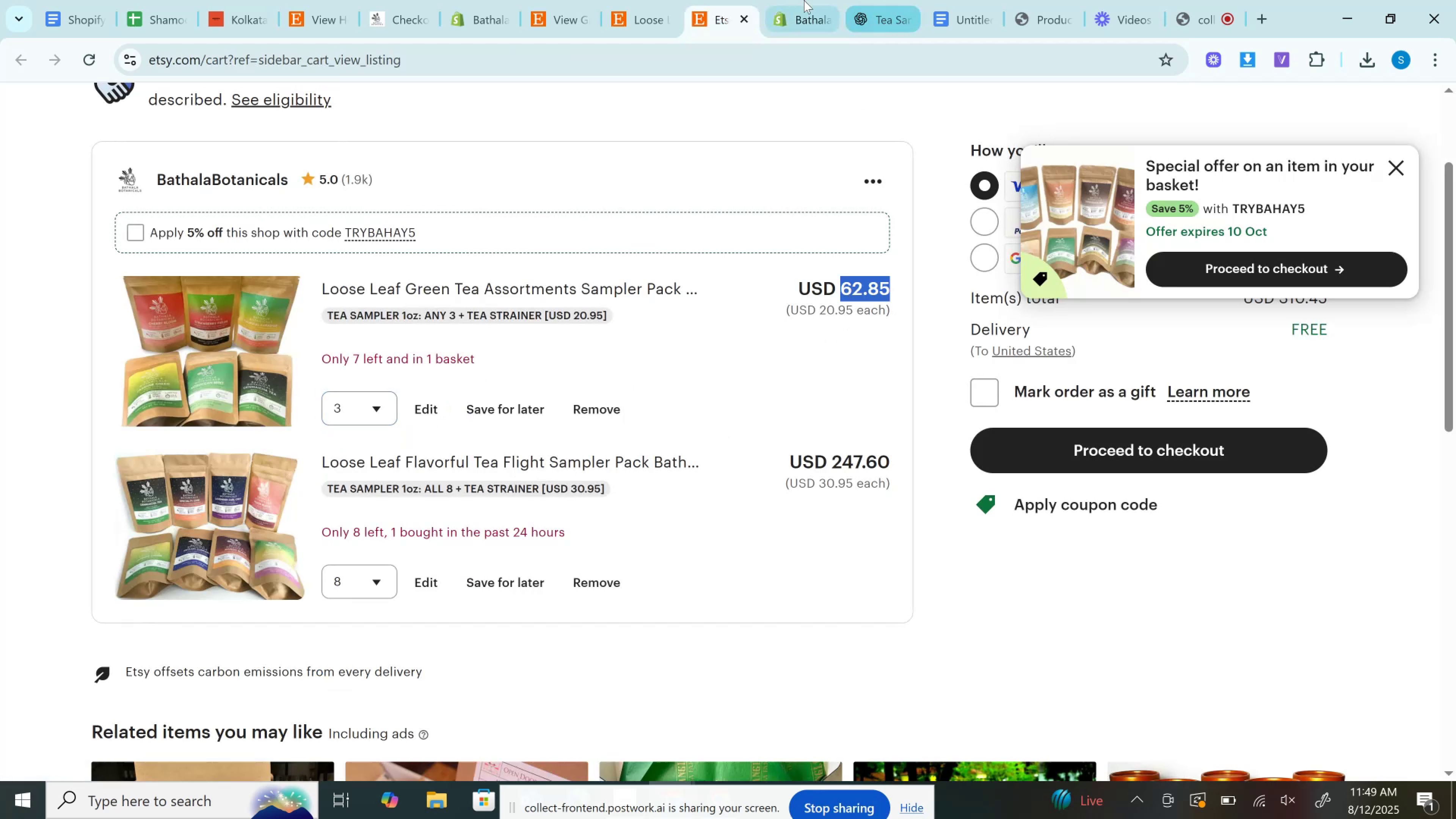 
left_click([804, 0])
 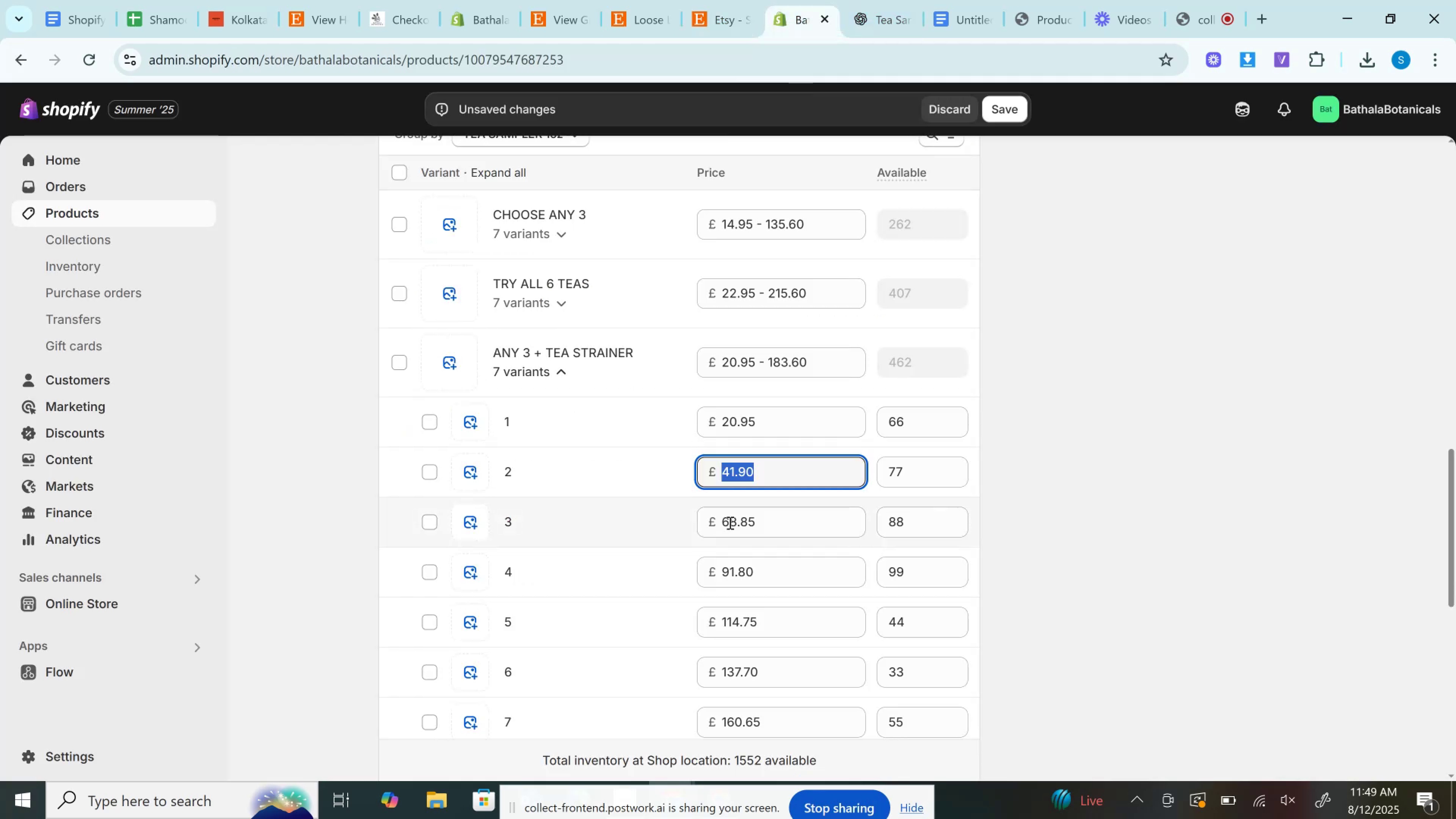 
left_click([766, 517])
 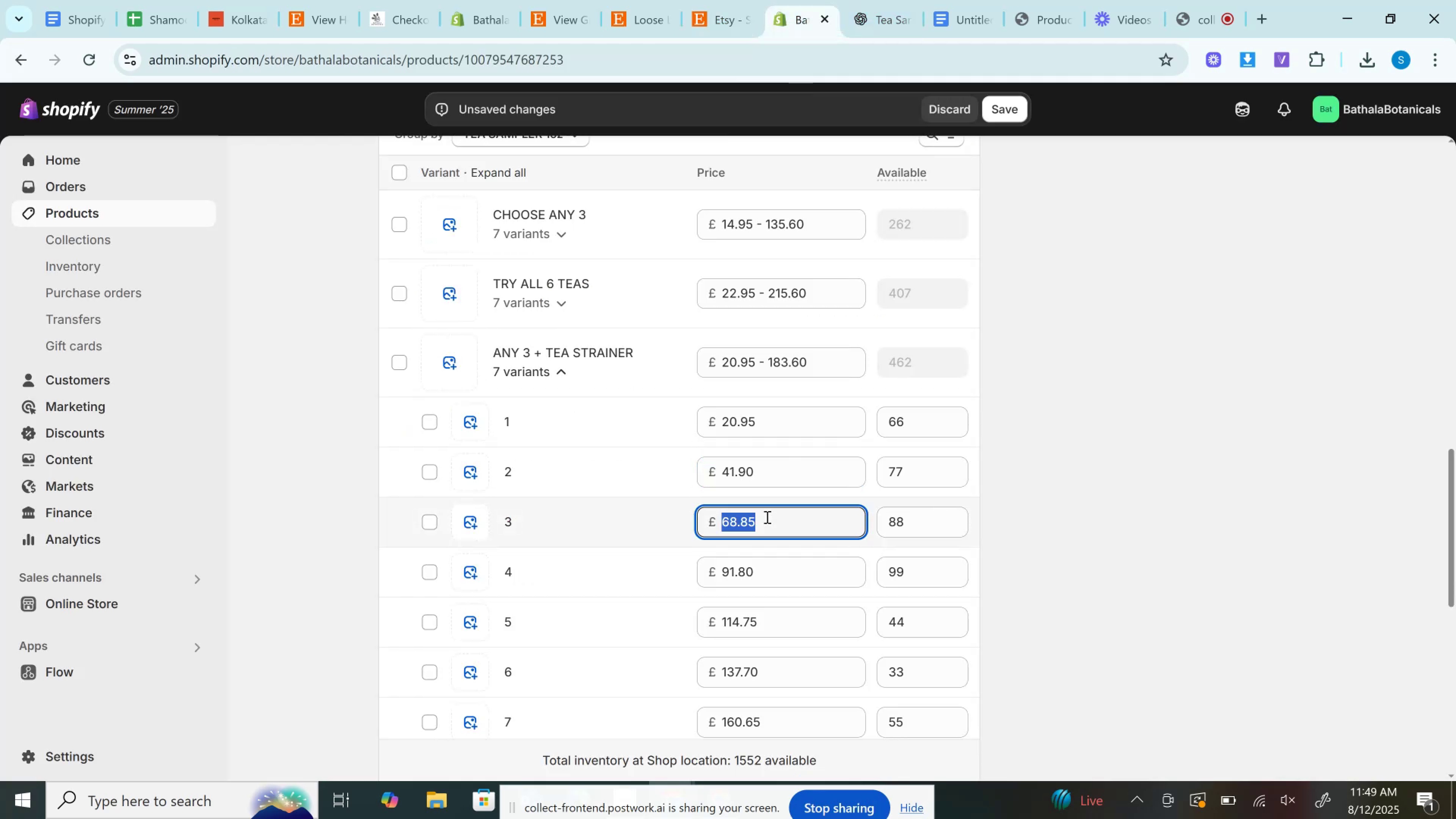 
key(Control+A)
 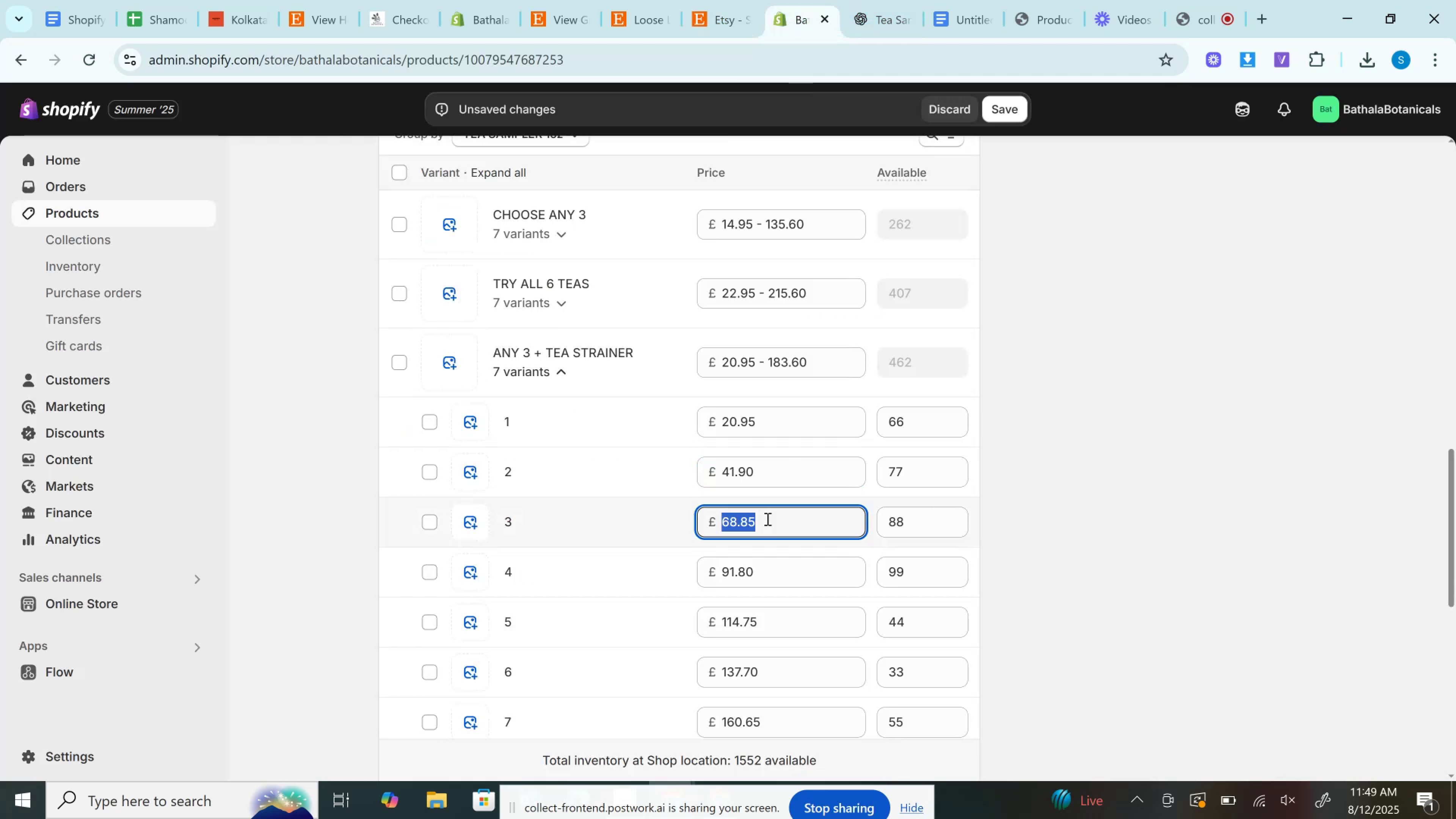 
key(Control+V)
 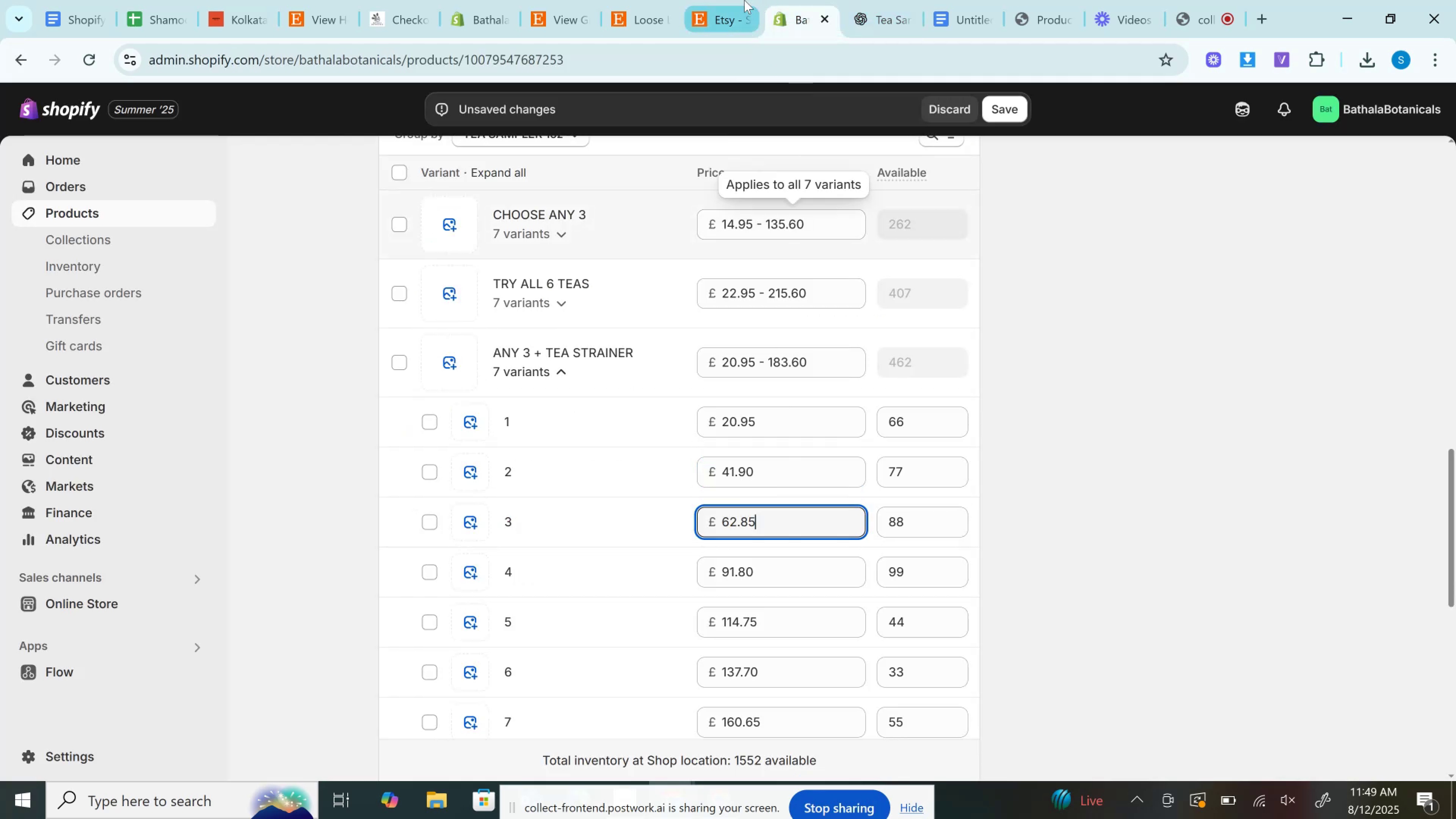 
left_click([741, 0])
 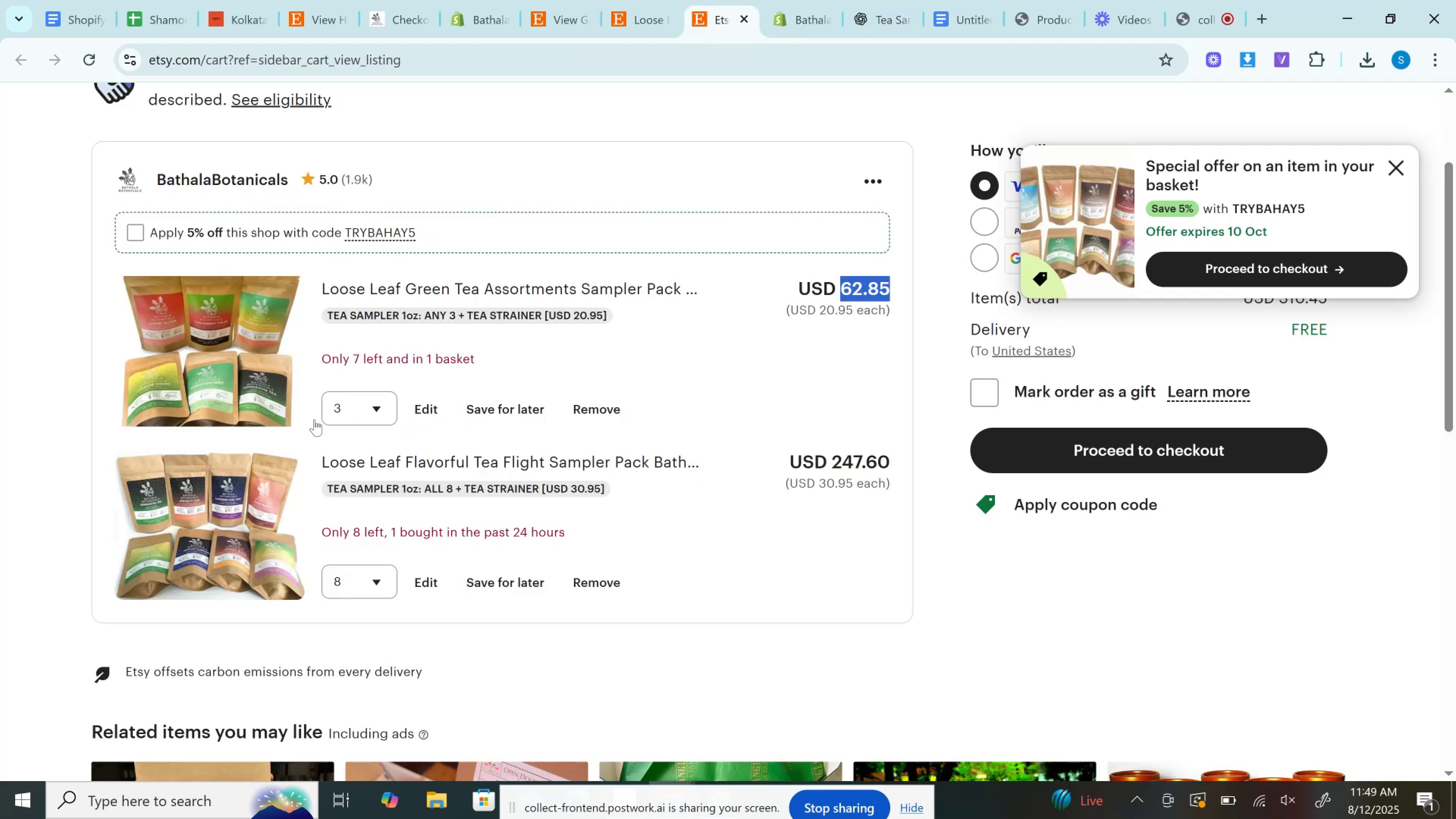 
left_click([372, 416])
 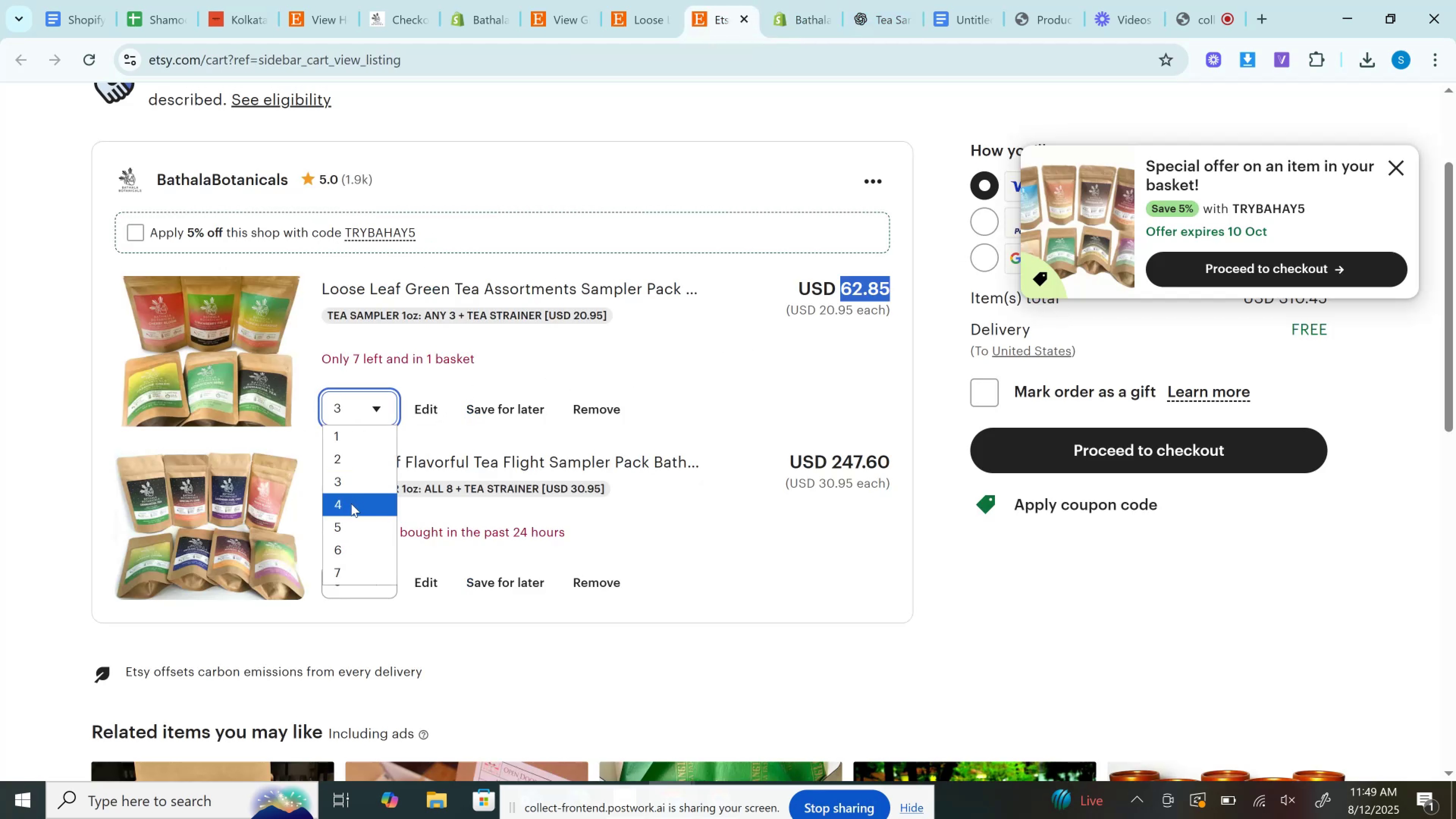 
left_click([350, 505])
 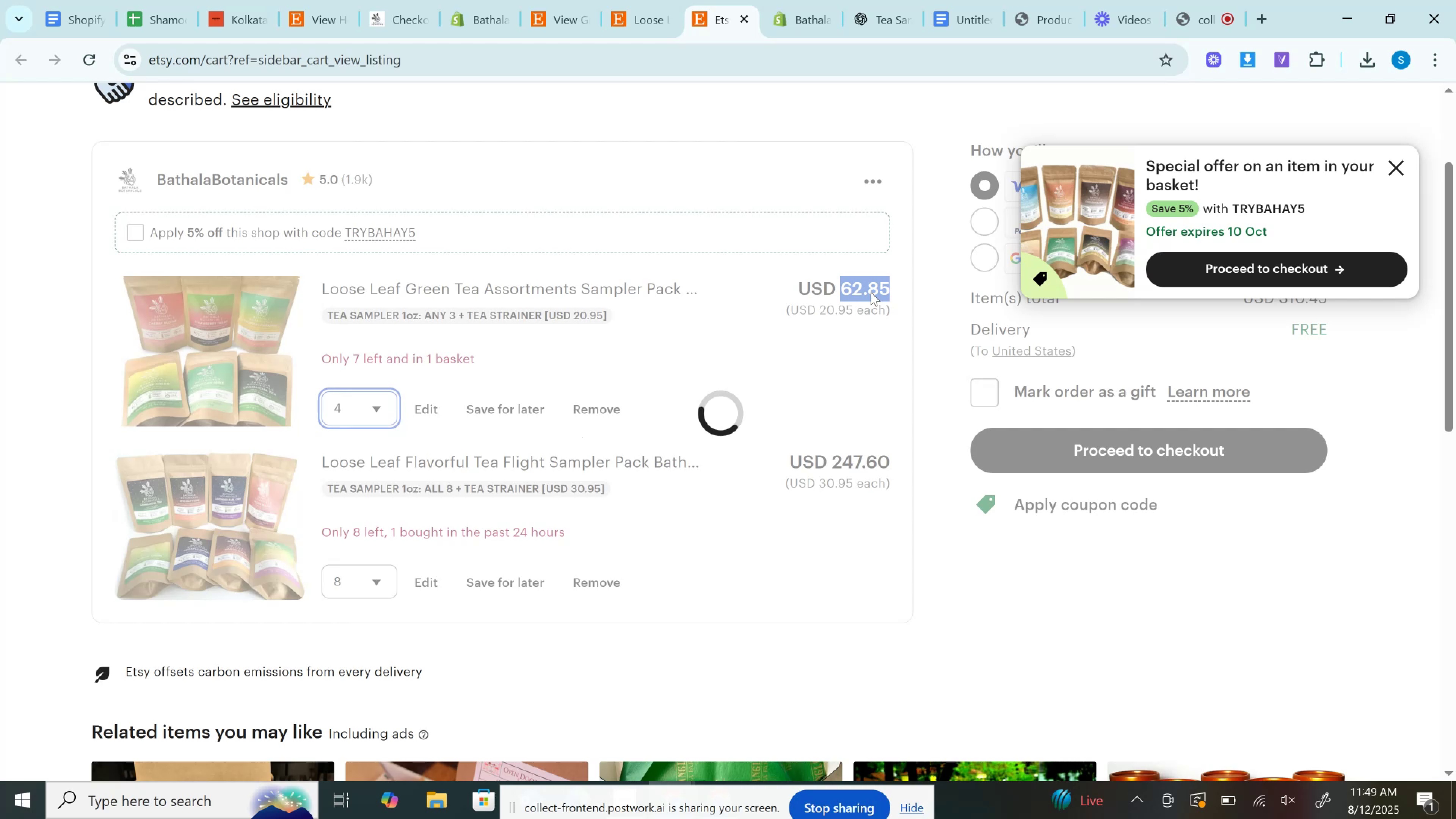 
double_click([871, 292])
 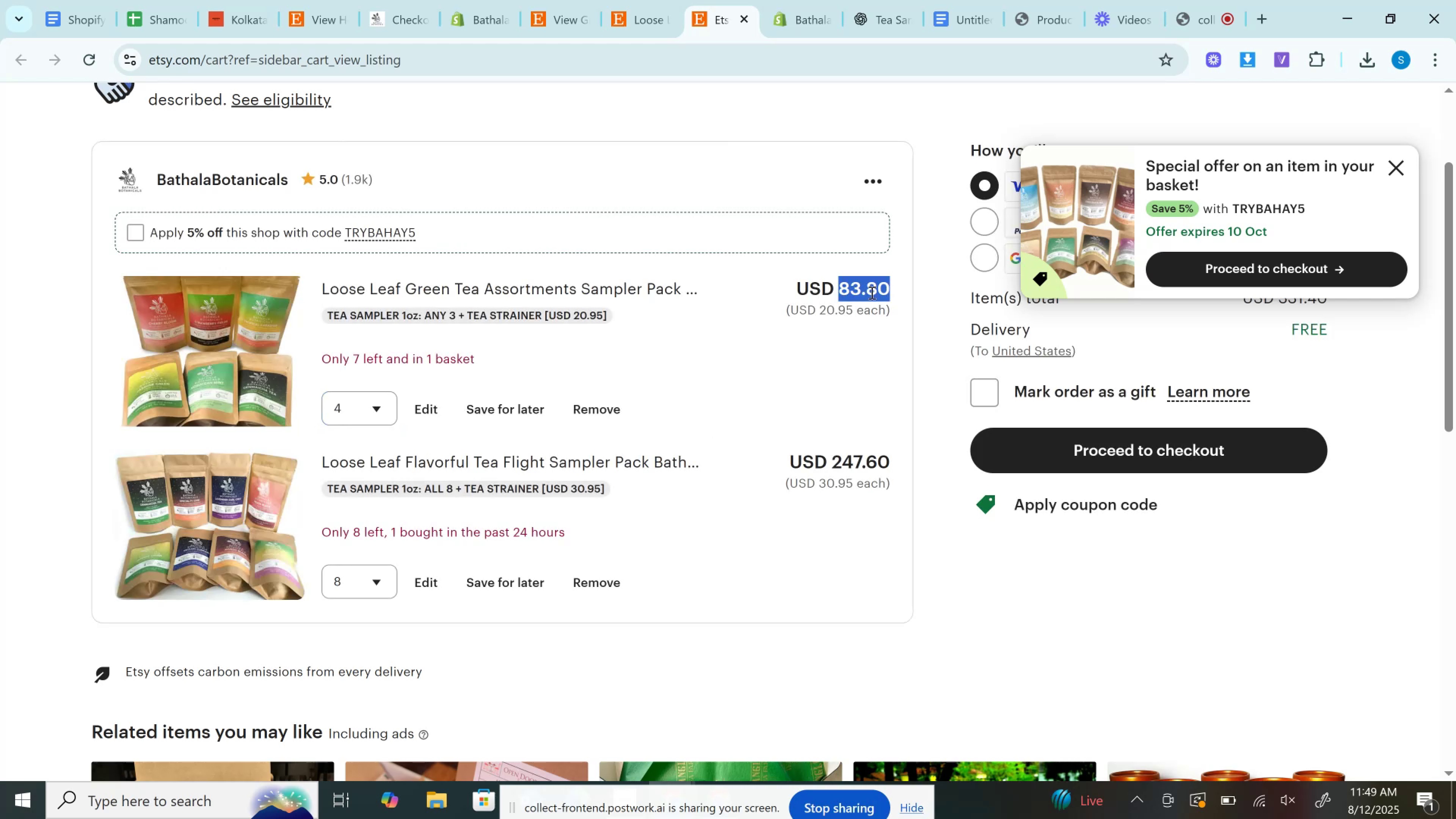 
key(Control+C)
 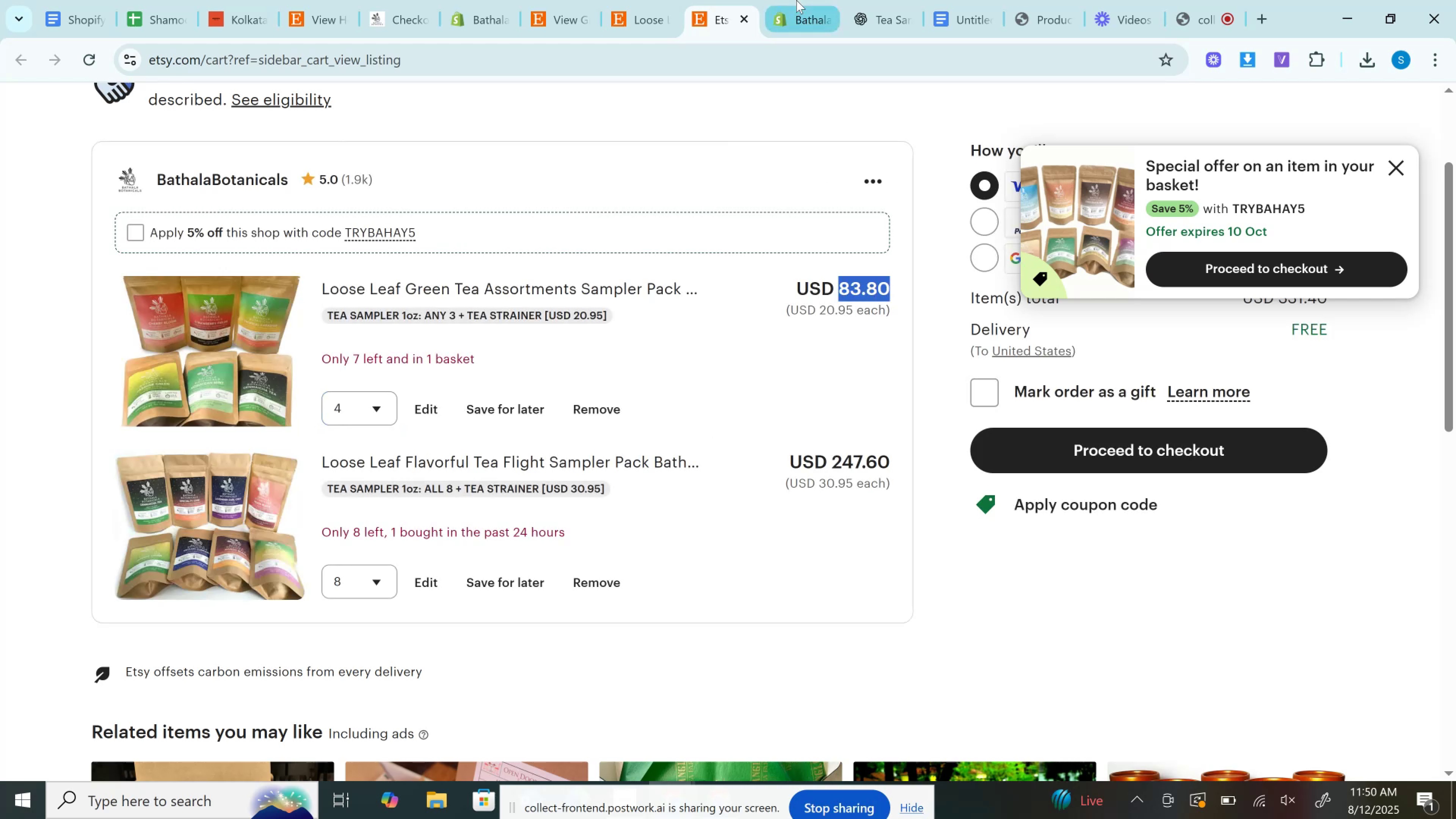 
left_click([796, 0])
 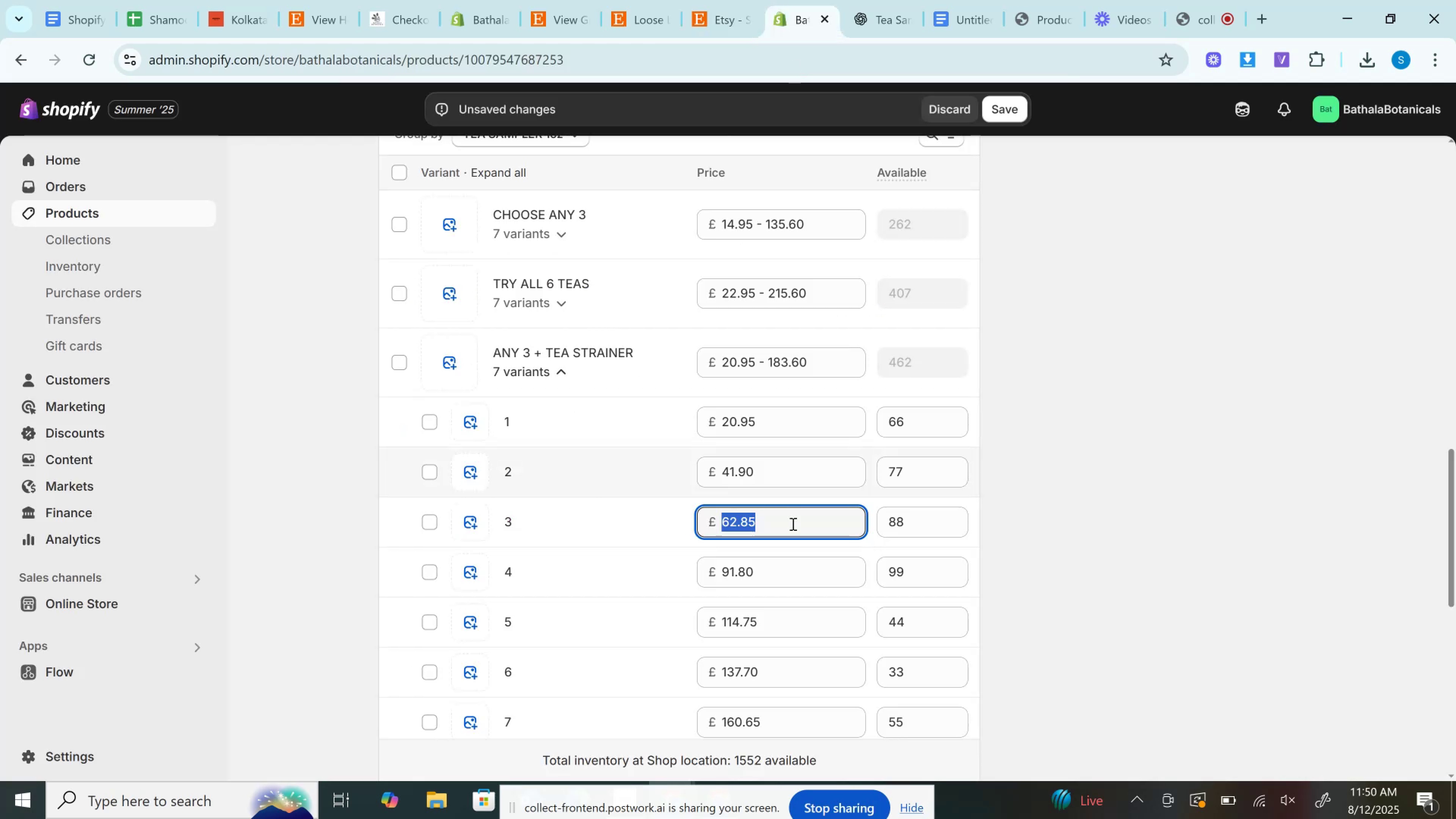 
key(Control+A)
 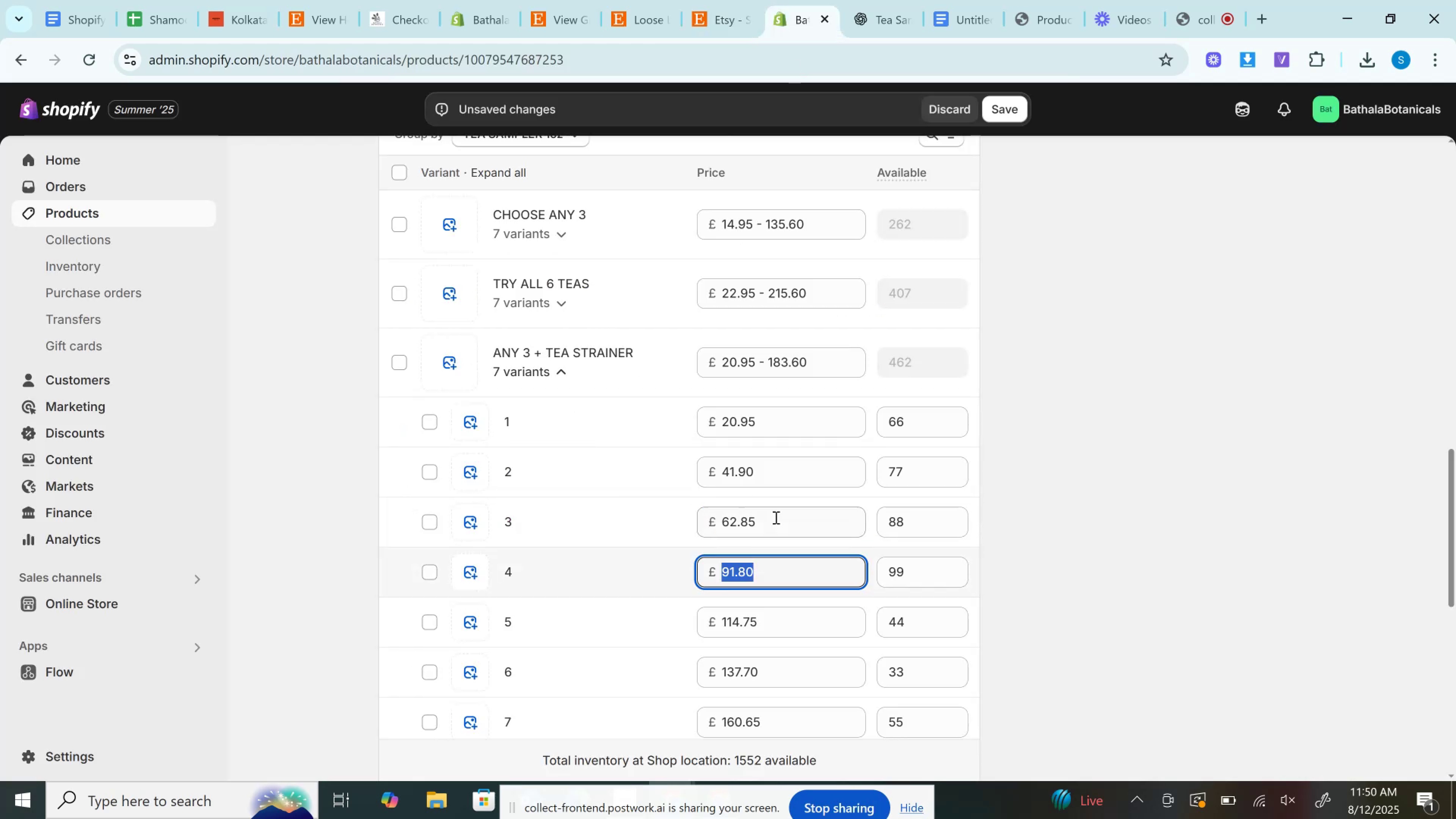 
key(Control+V)
 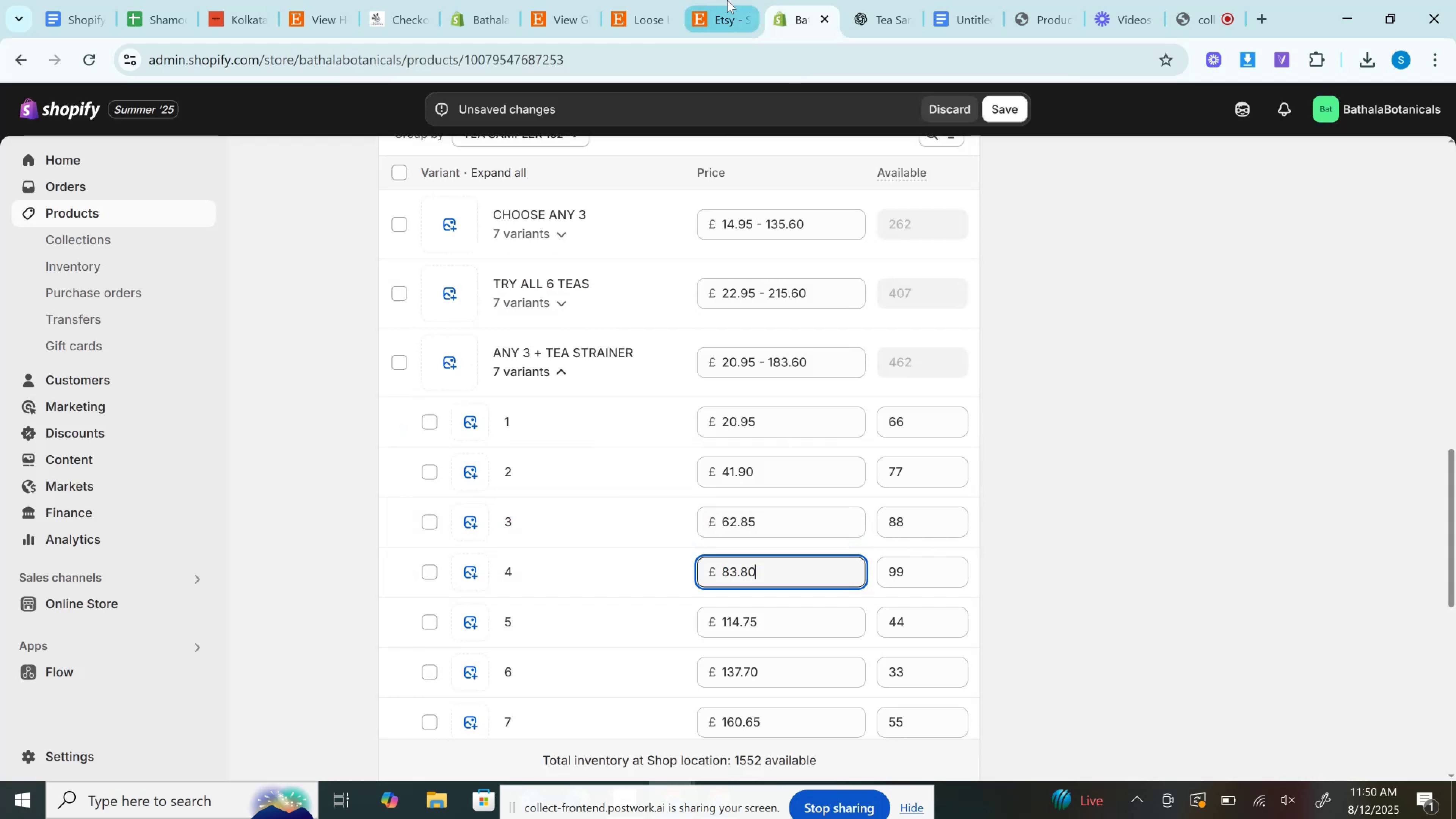 
left_click([726, 0])
 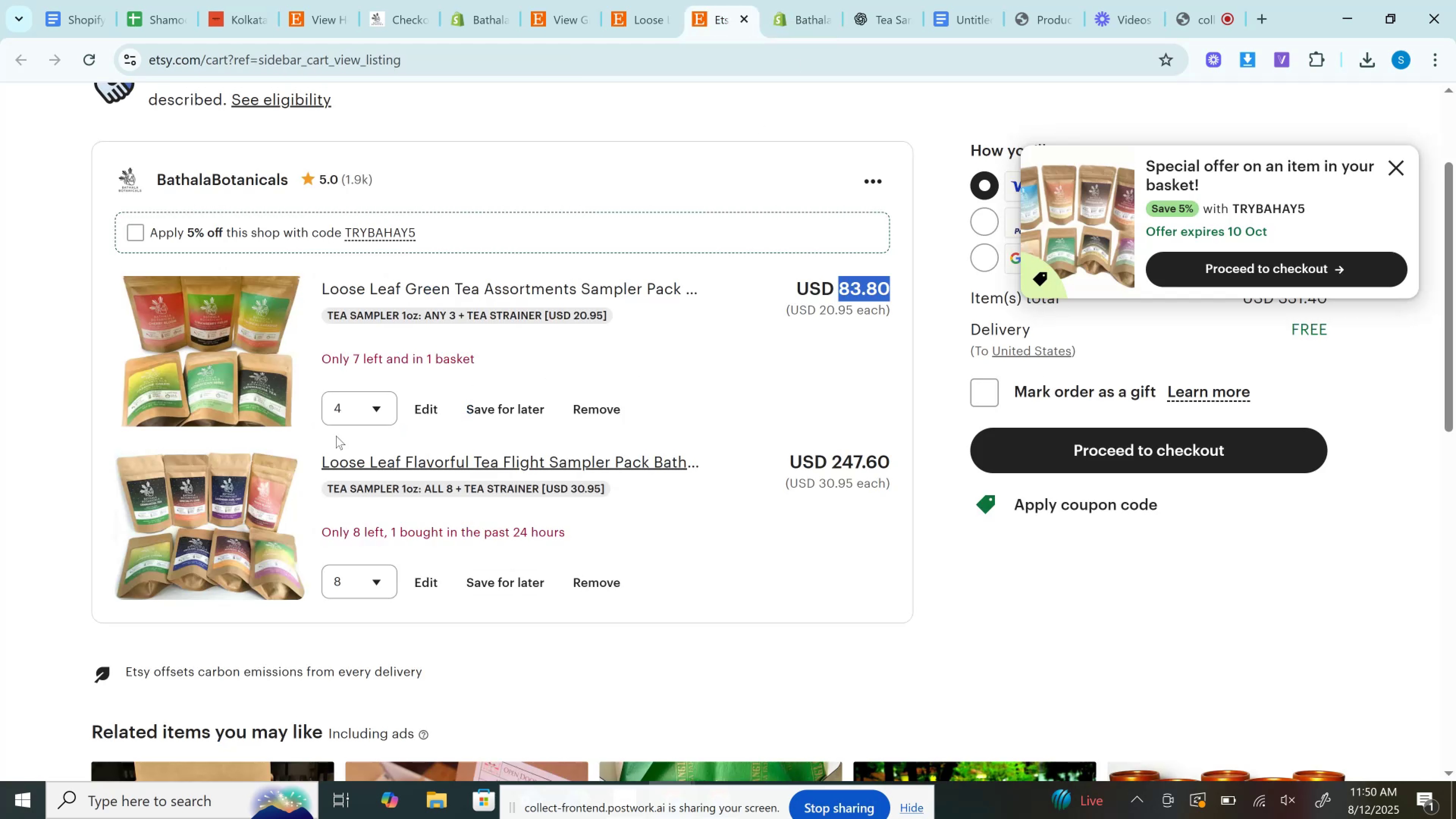 
left_click([342, 401])
 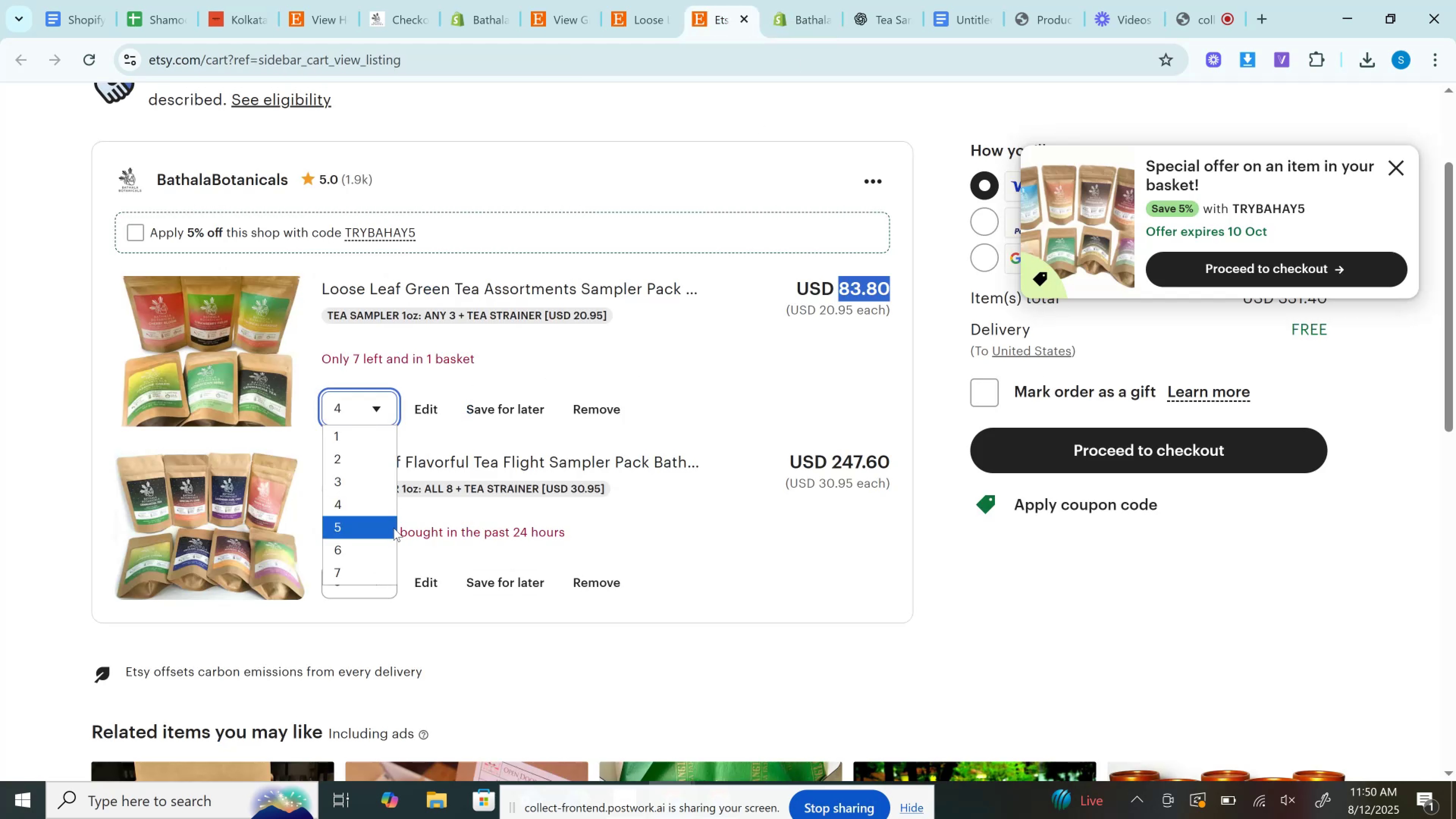 
left_click([392, 528])
 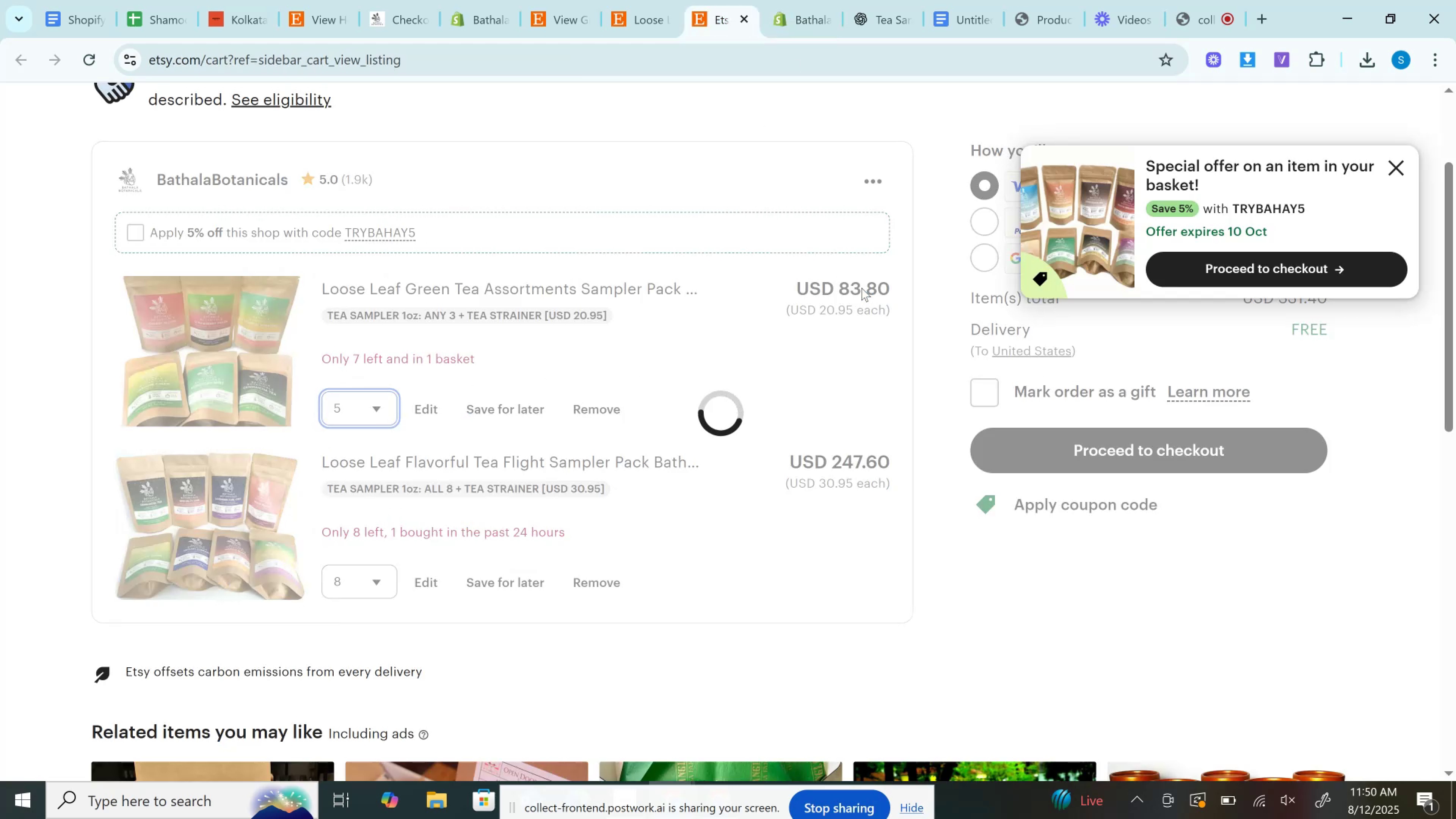 
double_click([861, 288])
 